 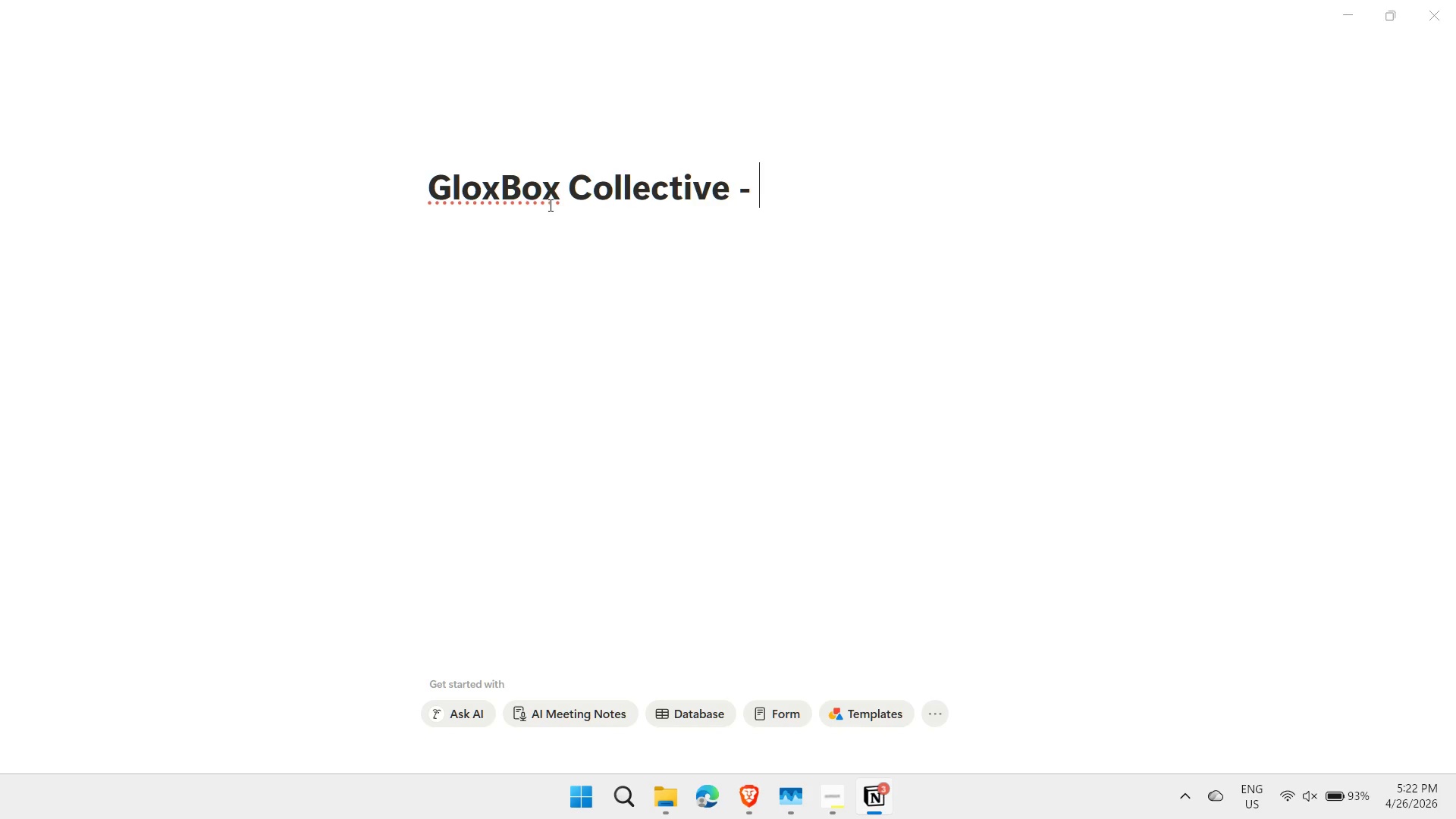 
hold_key(key=ArrowLeft, duration=1.26)
 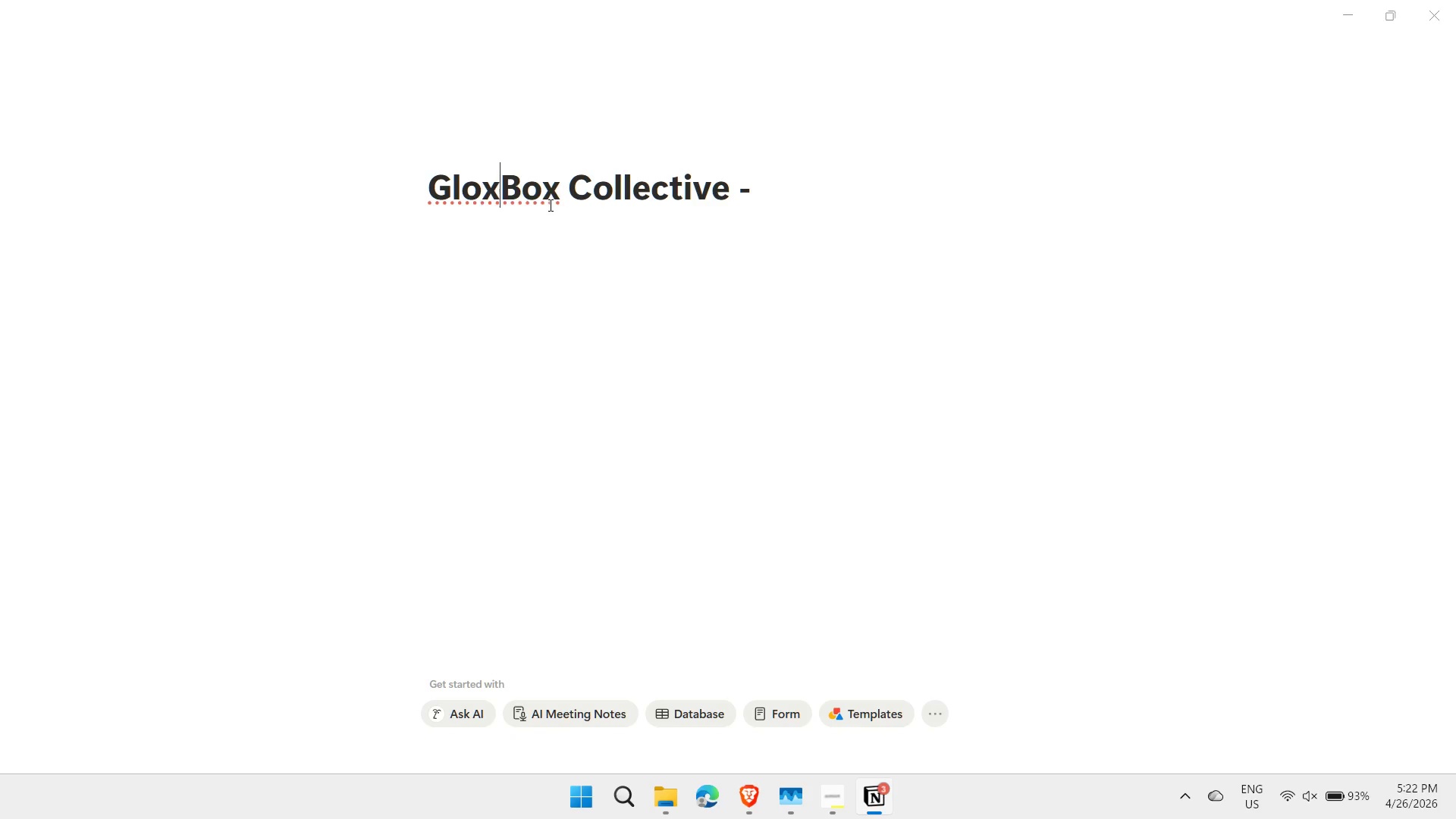 
key(ArrowRight)
 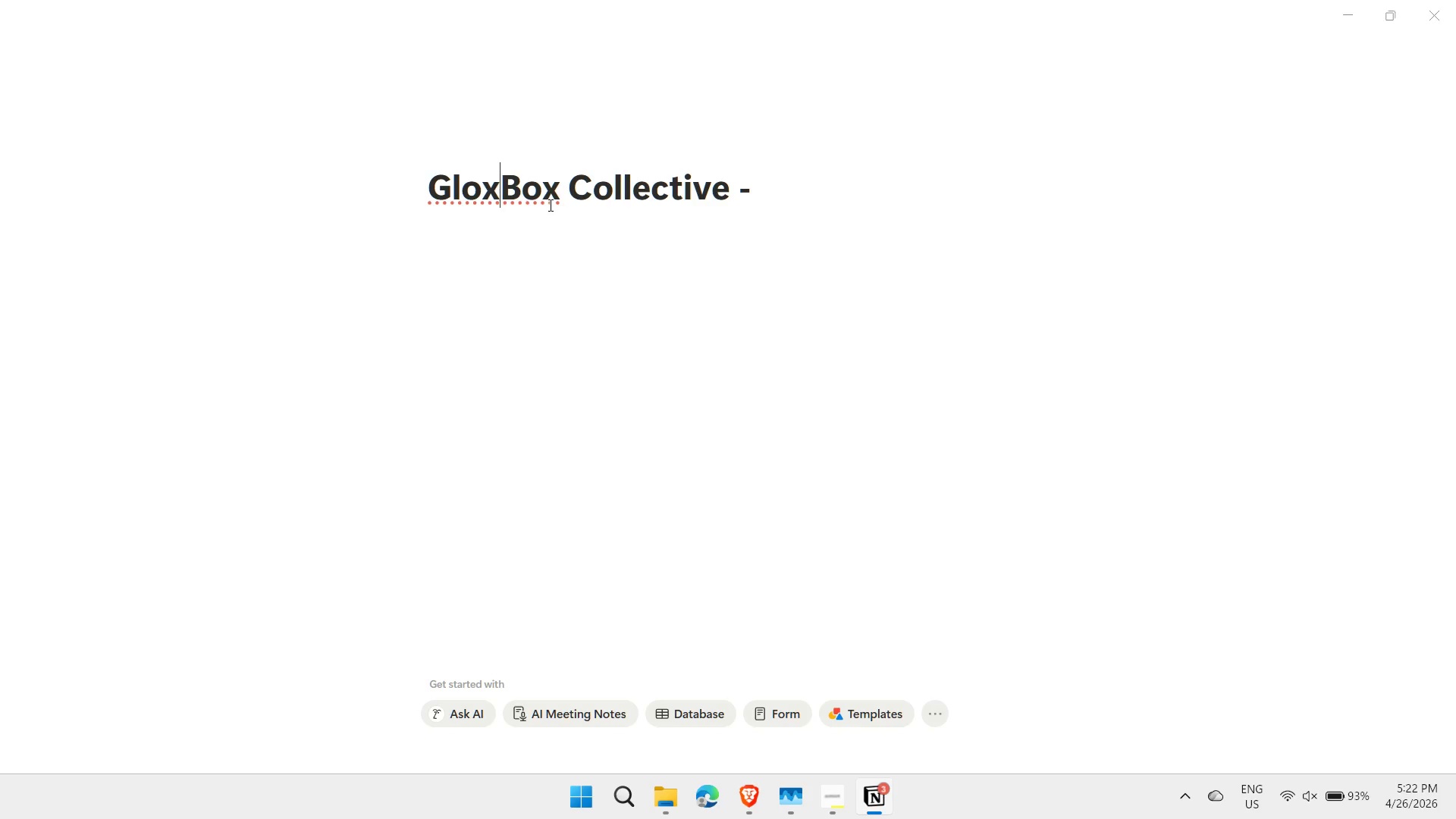 
key(Backspace)
 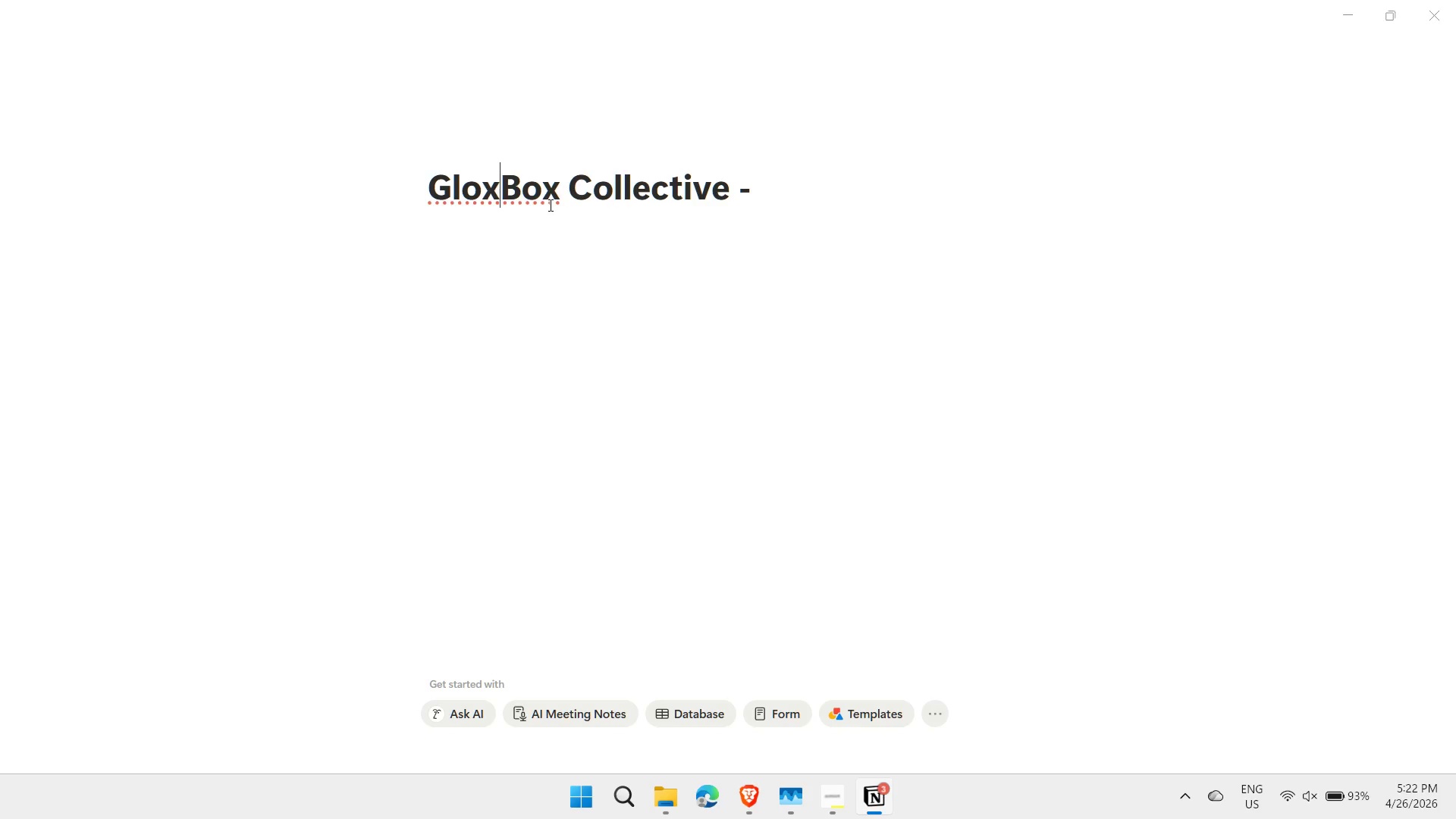 
key(W)
 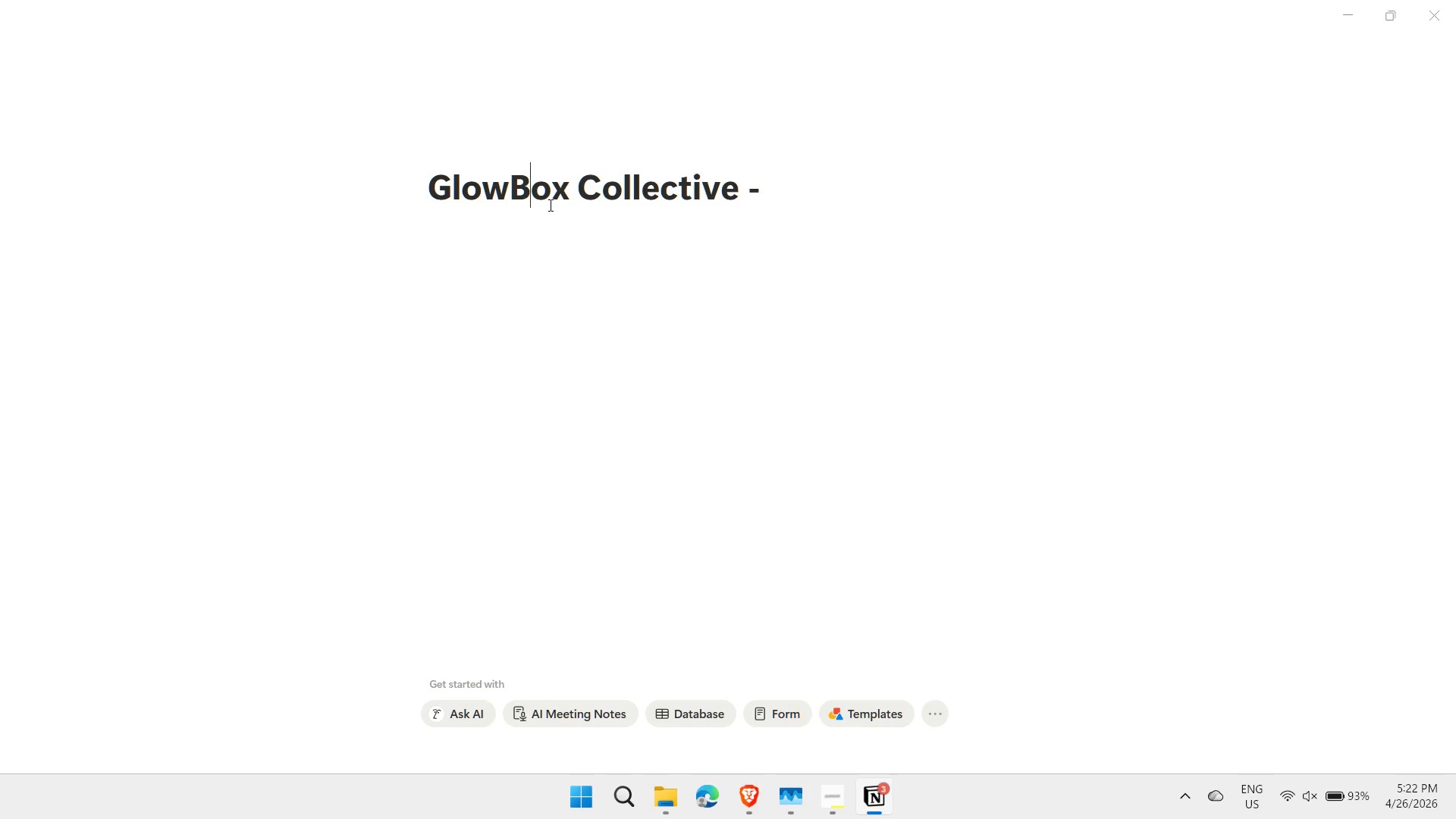 
hold_key(key=ArrowRight, duration=0.98)
 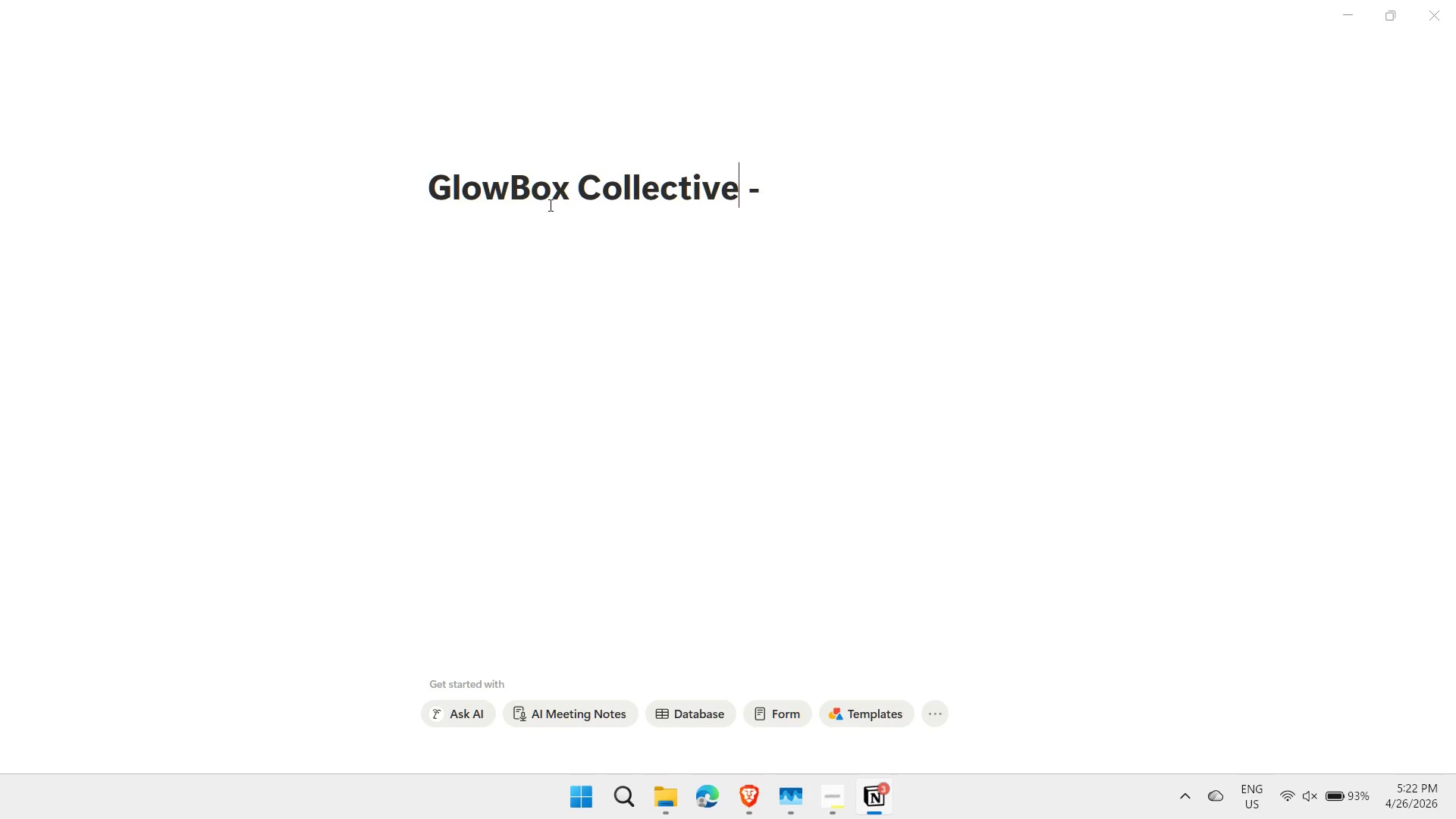 
key(ArrowRight)
 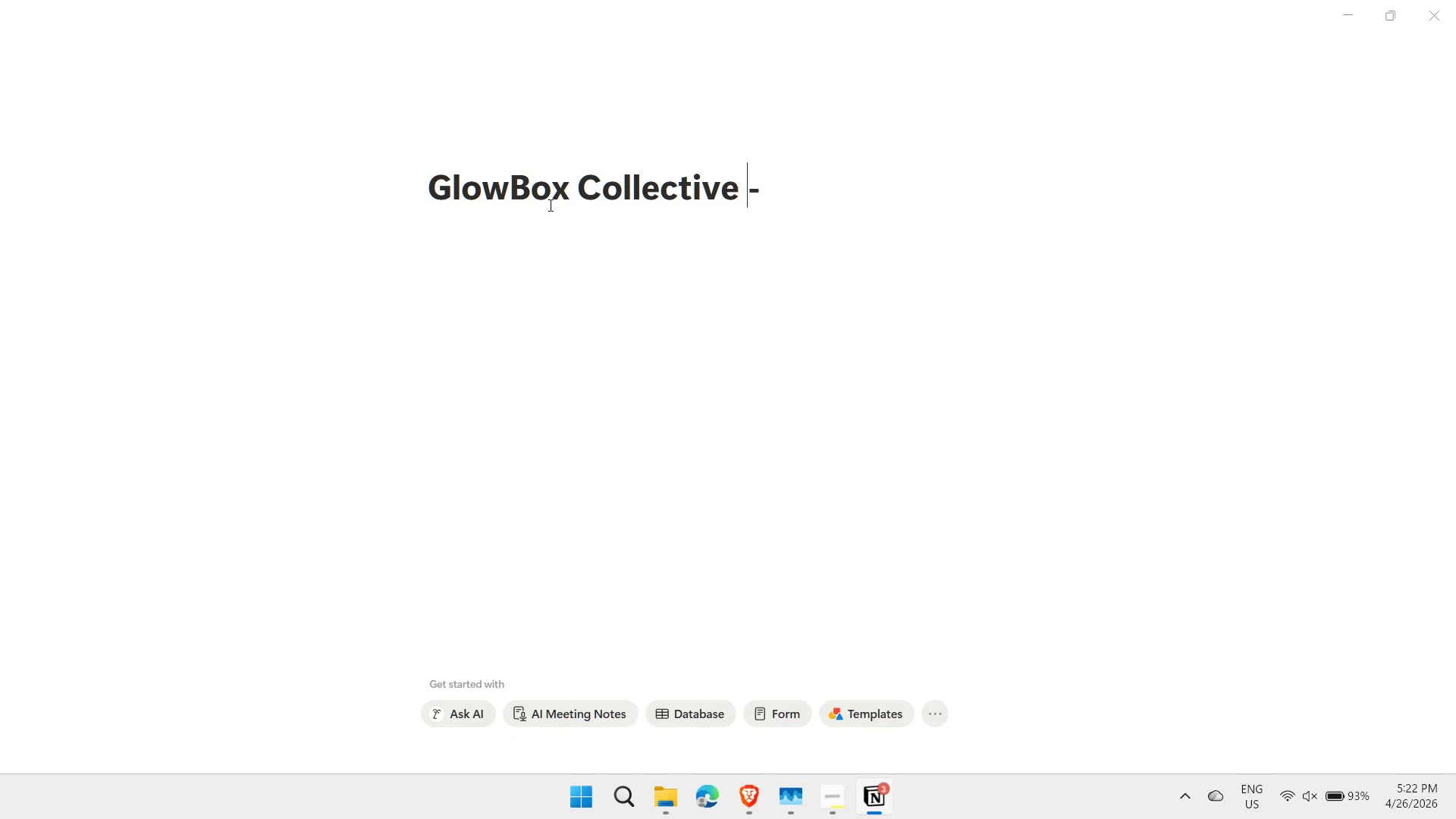 
key(ArrowRight)
 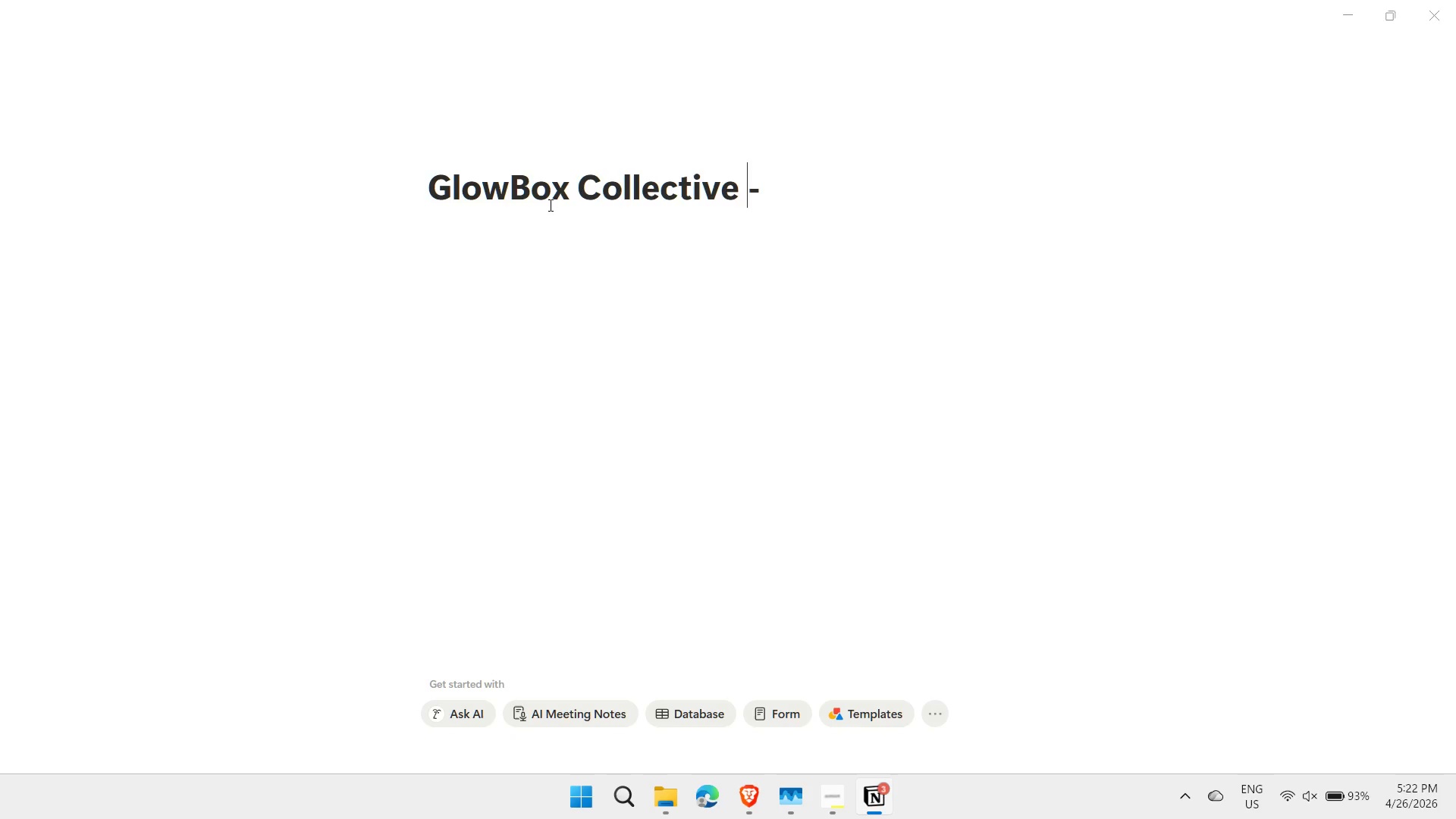 
key(ArrowRight)
 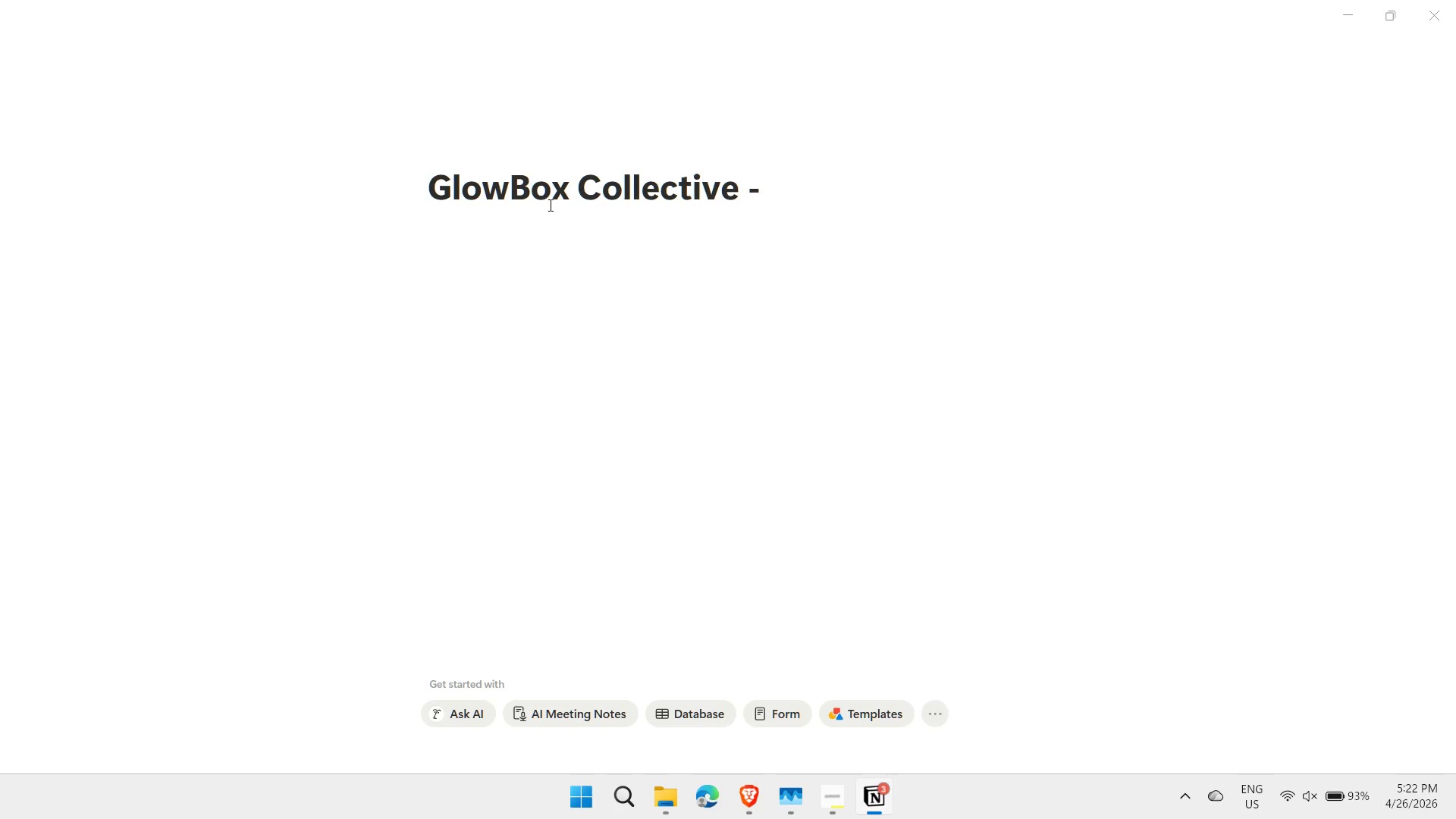 
type( Seasonal Onboarding)
 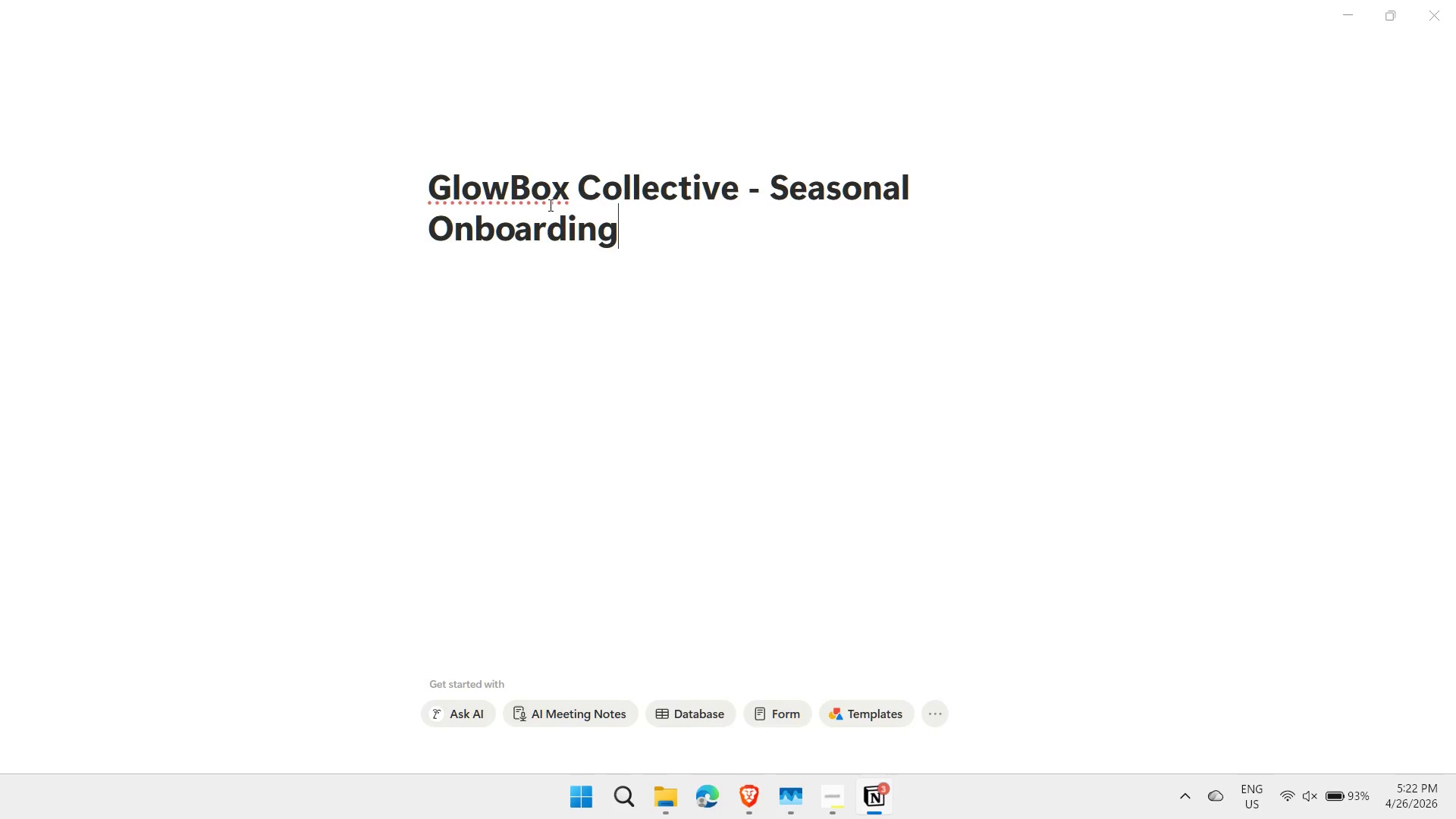 
key(Enter)
 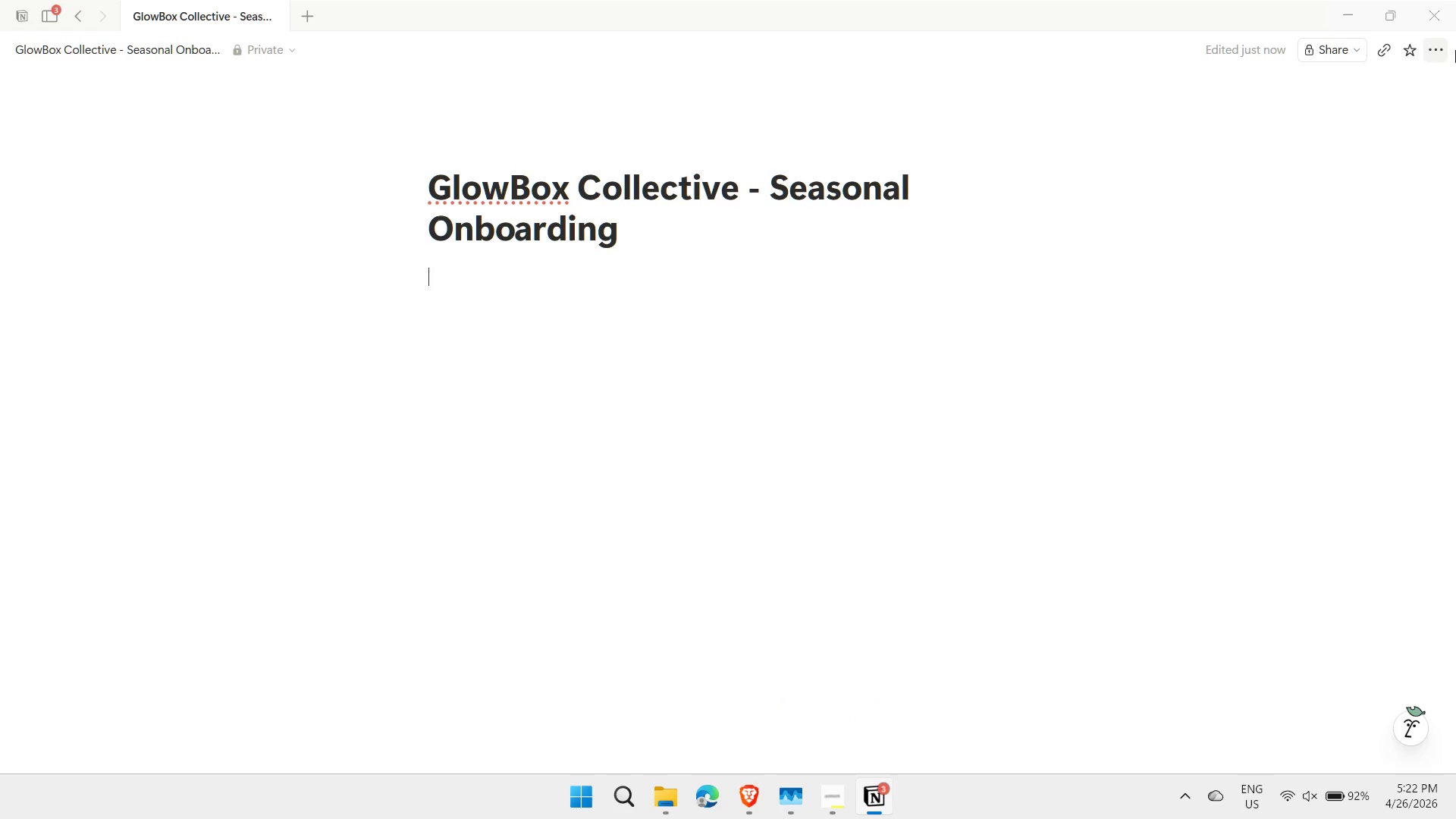 
left_click([1440, 51])
 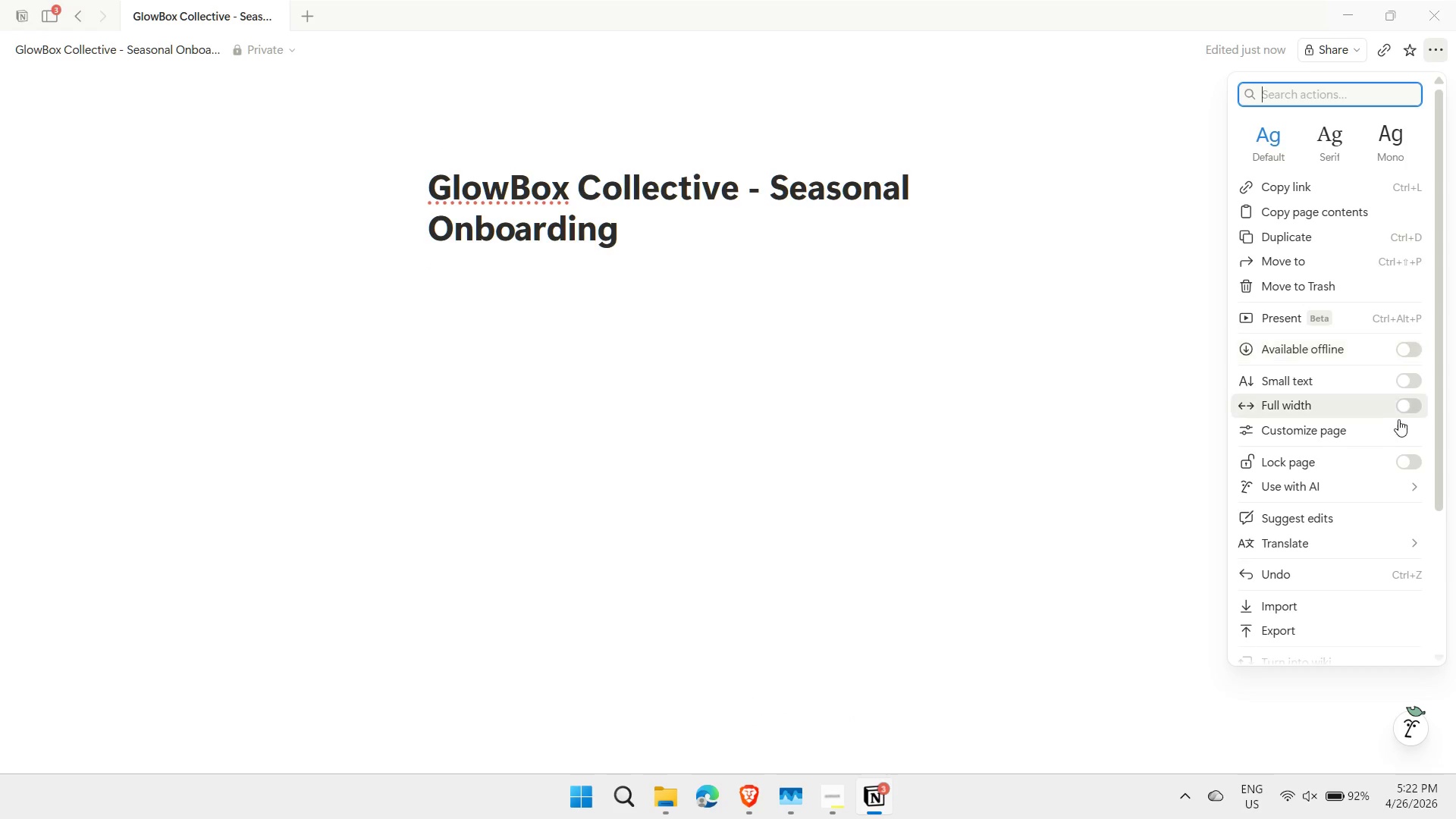 
left_click([1409, 400])
 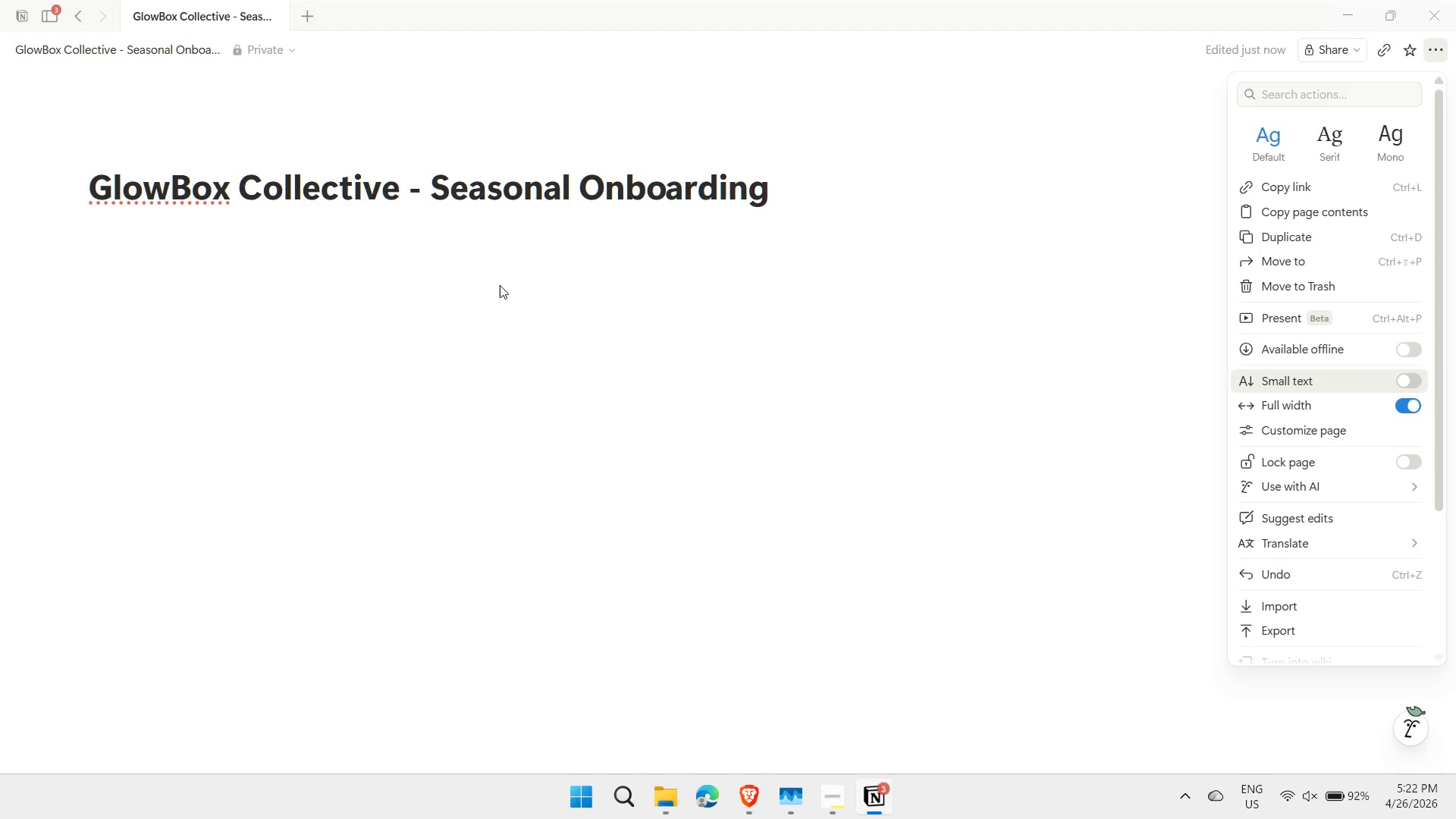 
left_click([482, 282])
 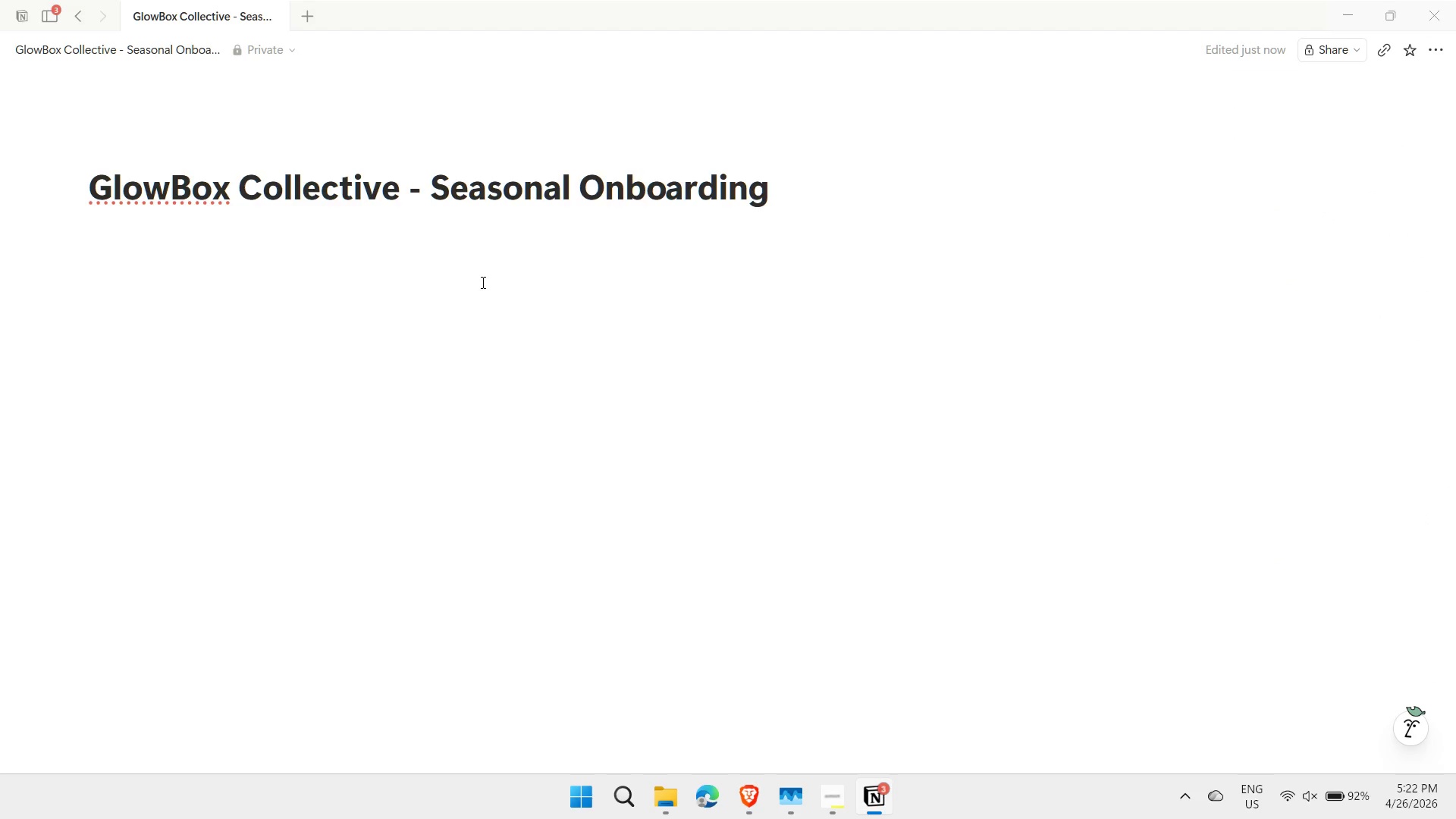 
left_click([414, 215])
 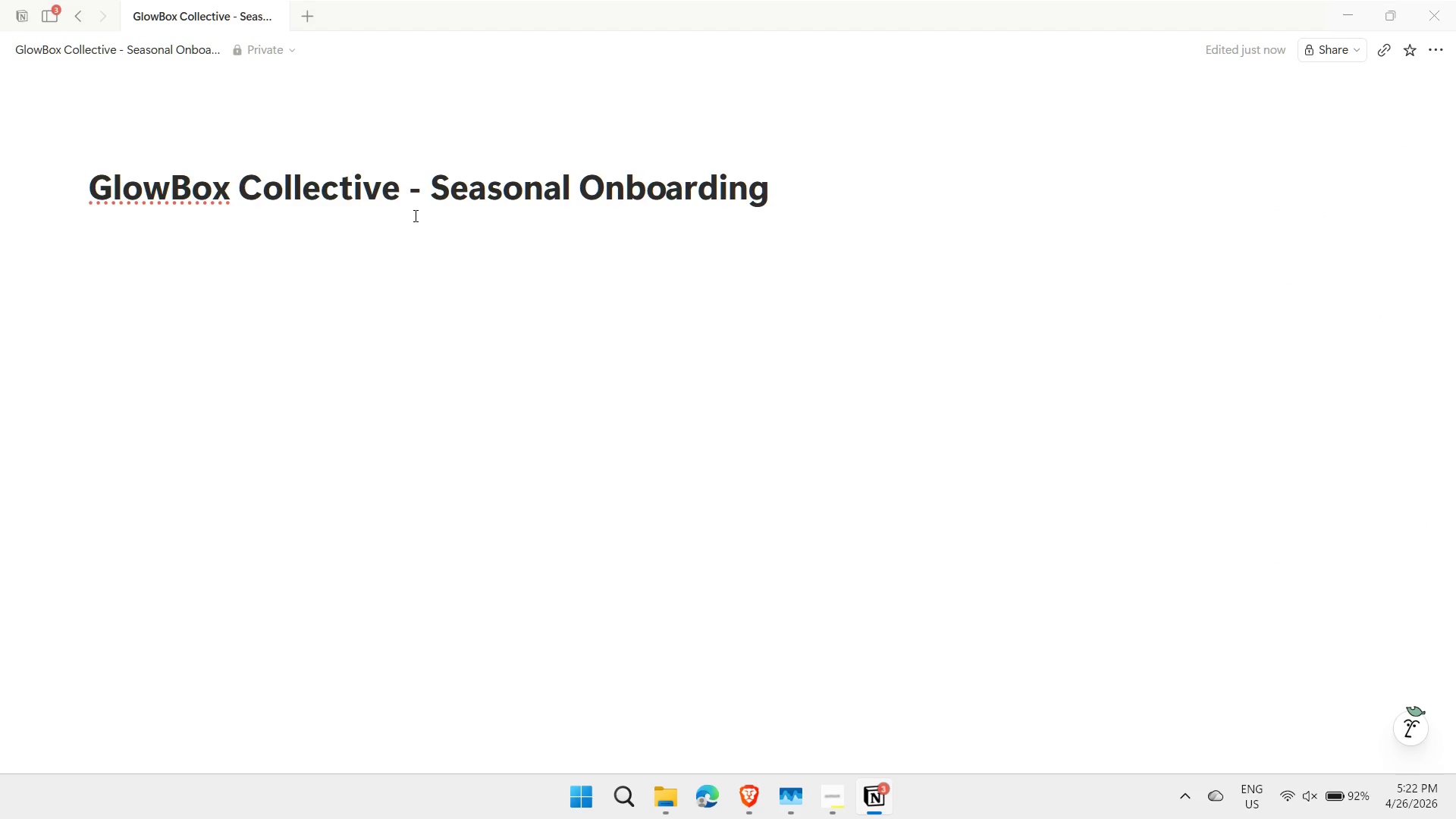 
key(Minus)
 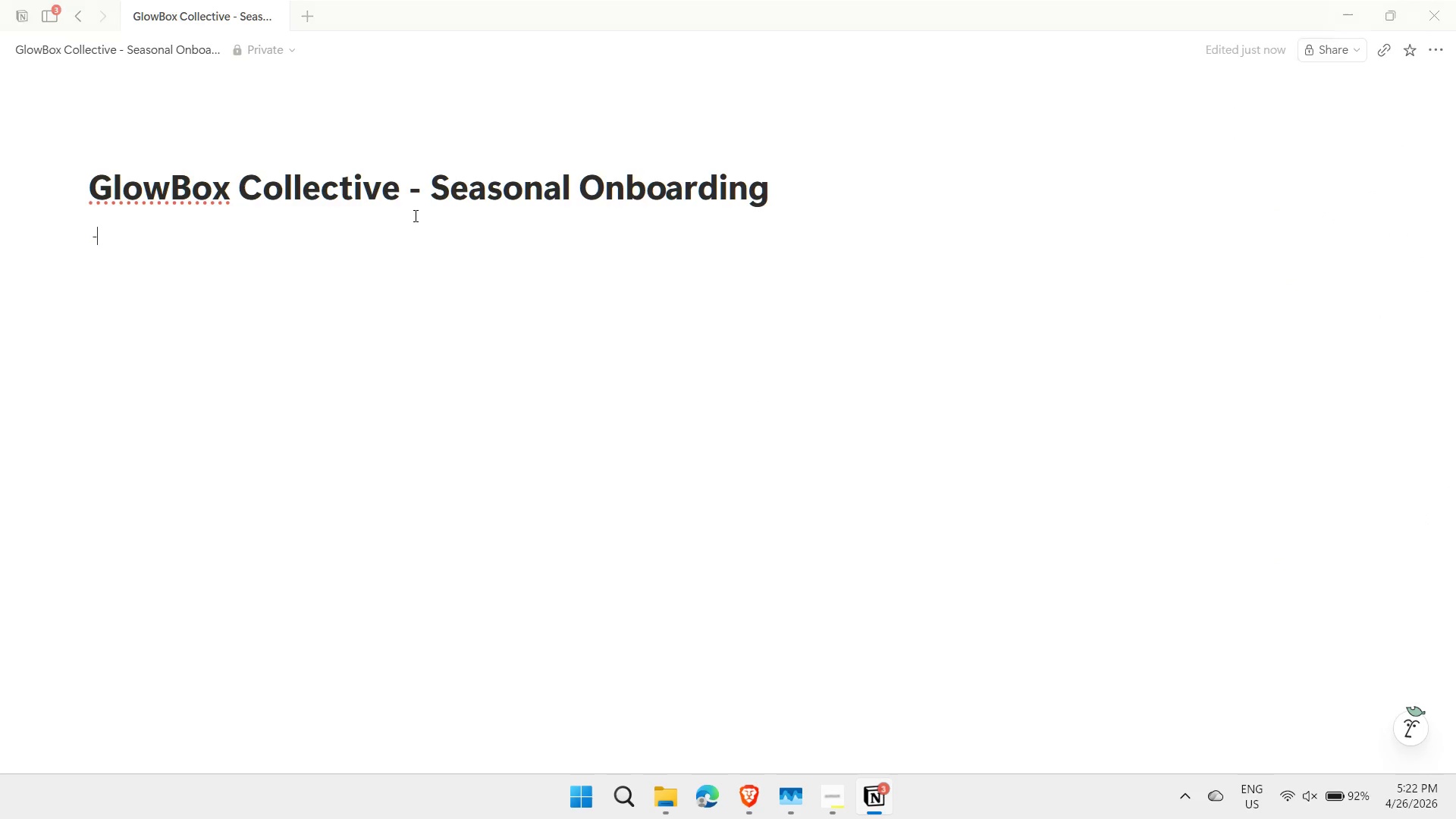 
key(Minus)
 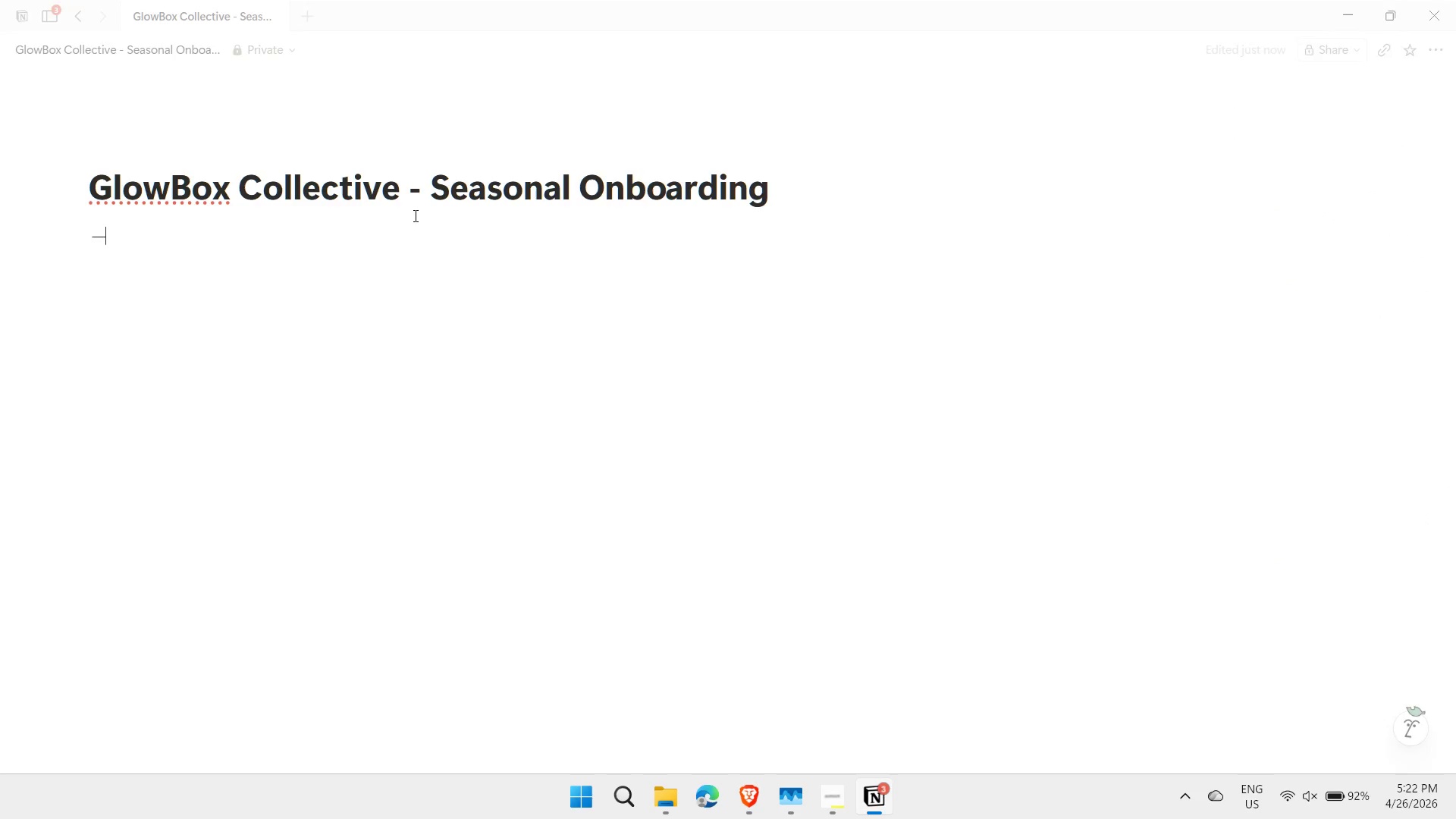 
key(Minus)
 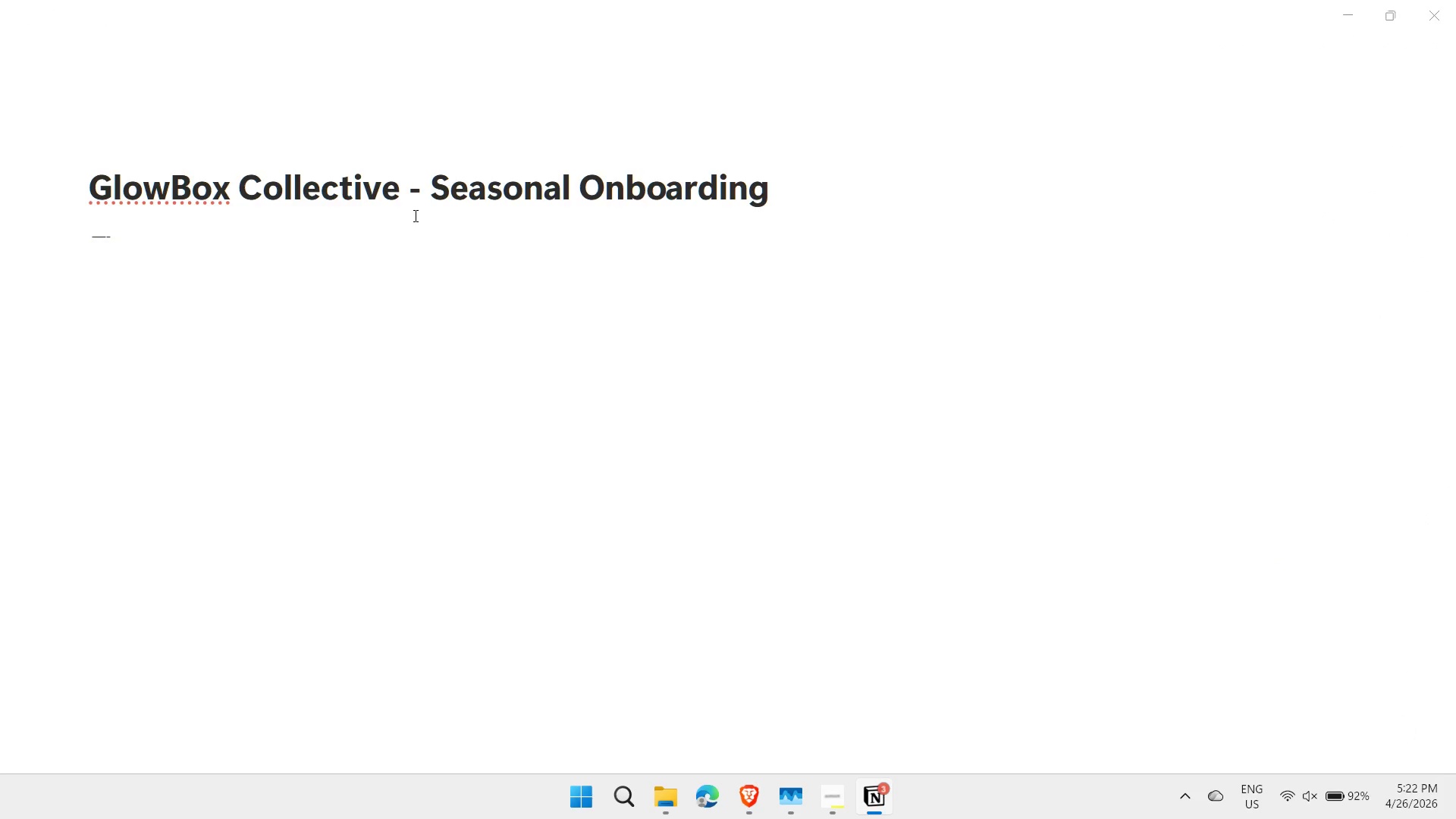 
key(Minus)
 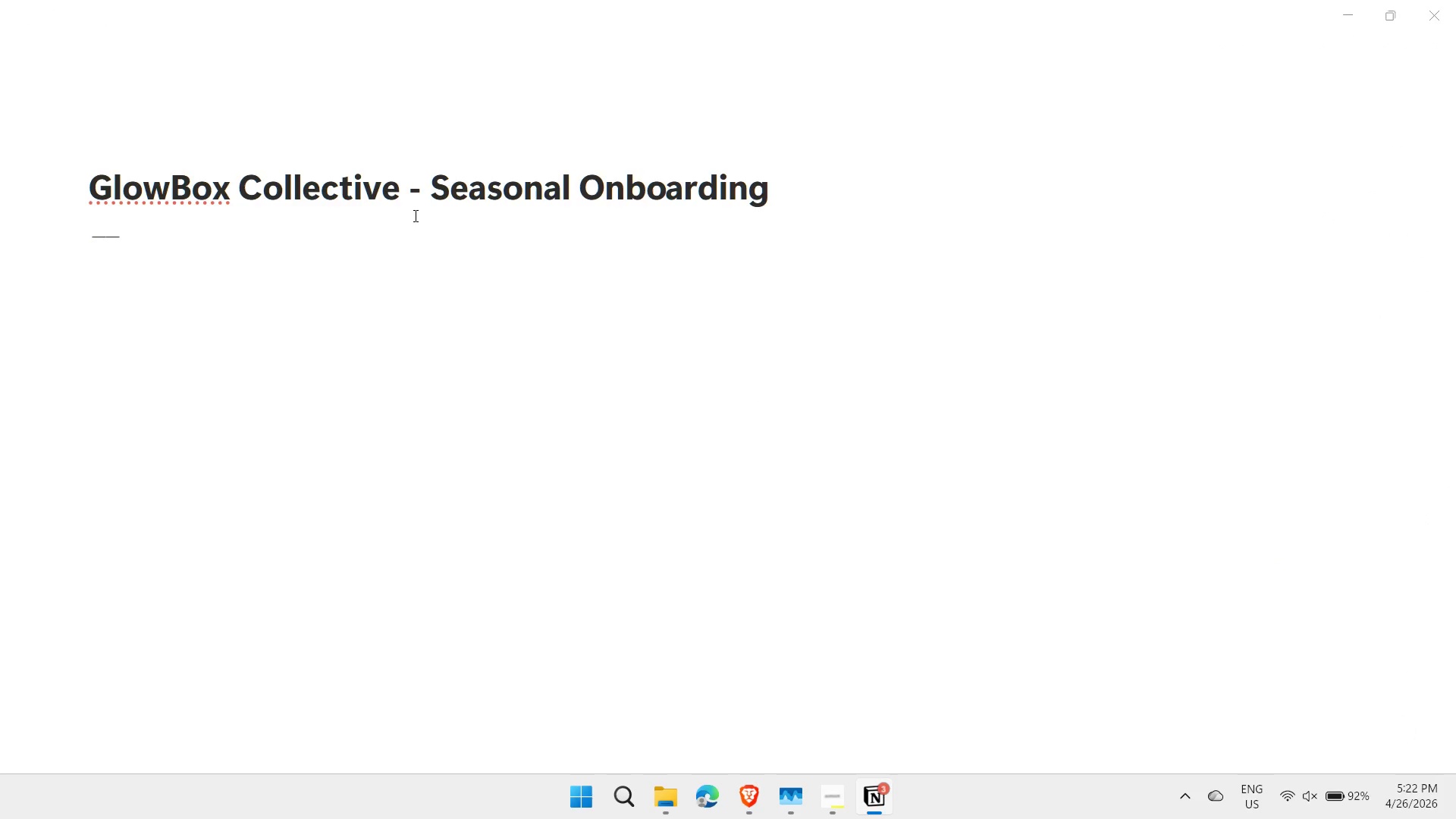 
key(Backspace)
 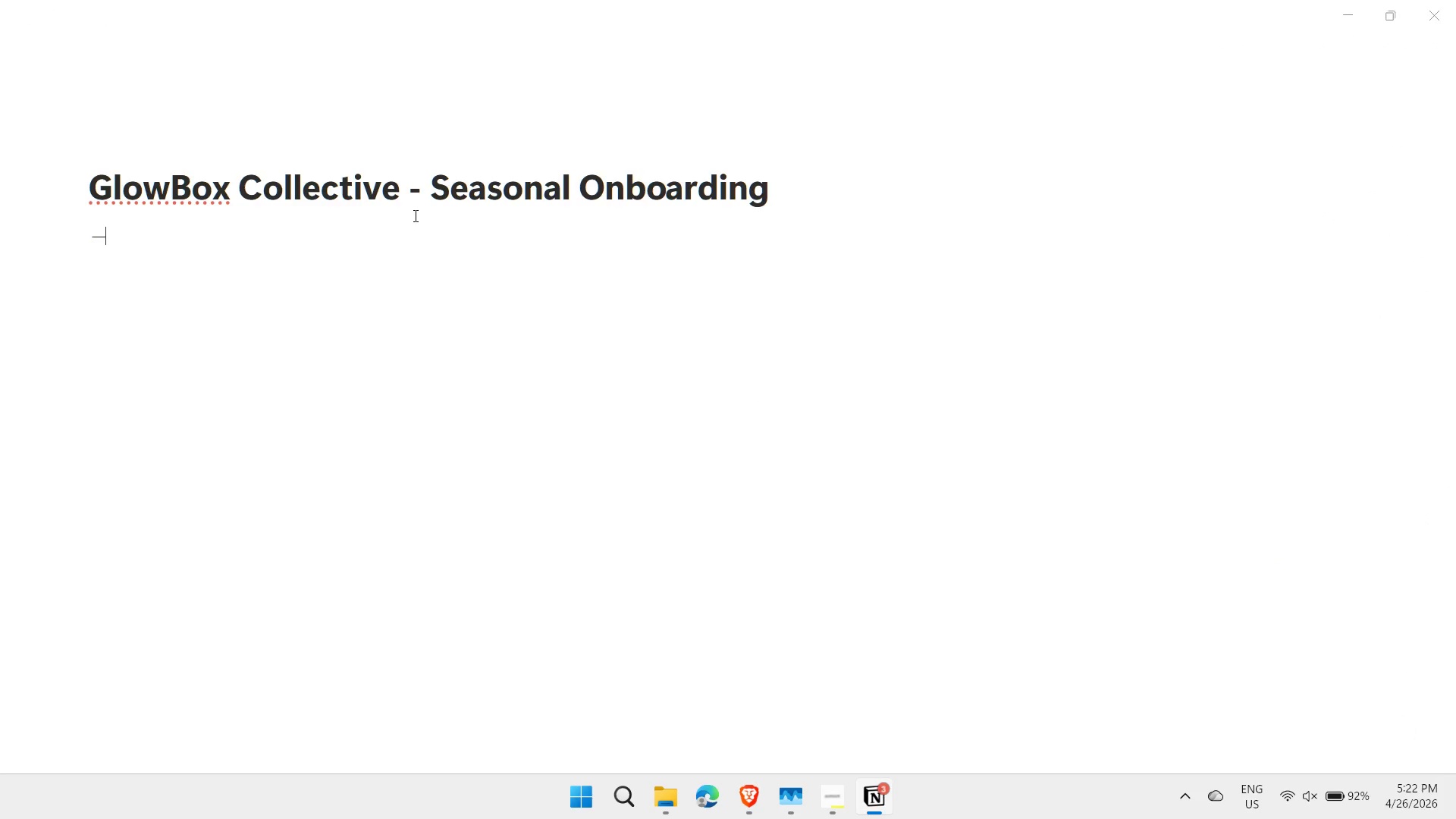 
key(Space)
 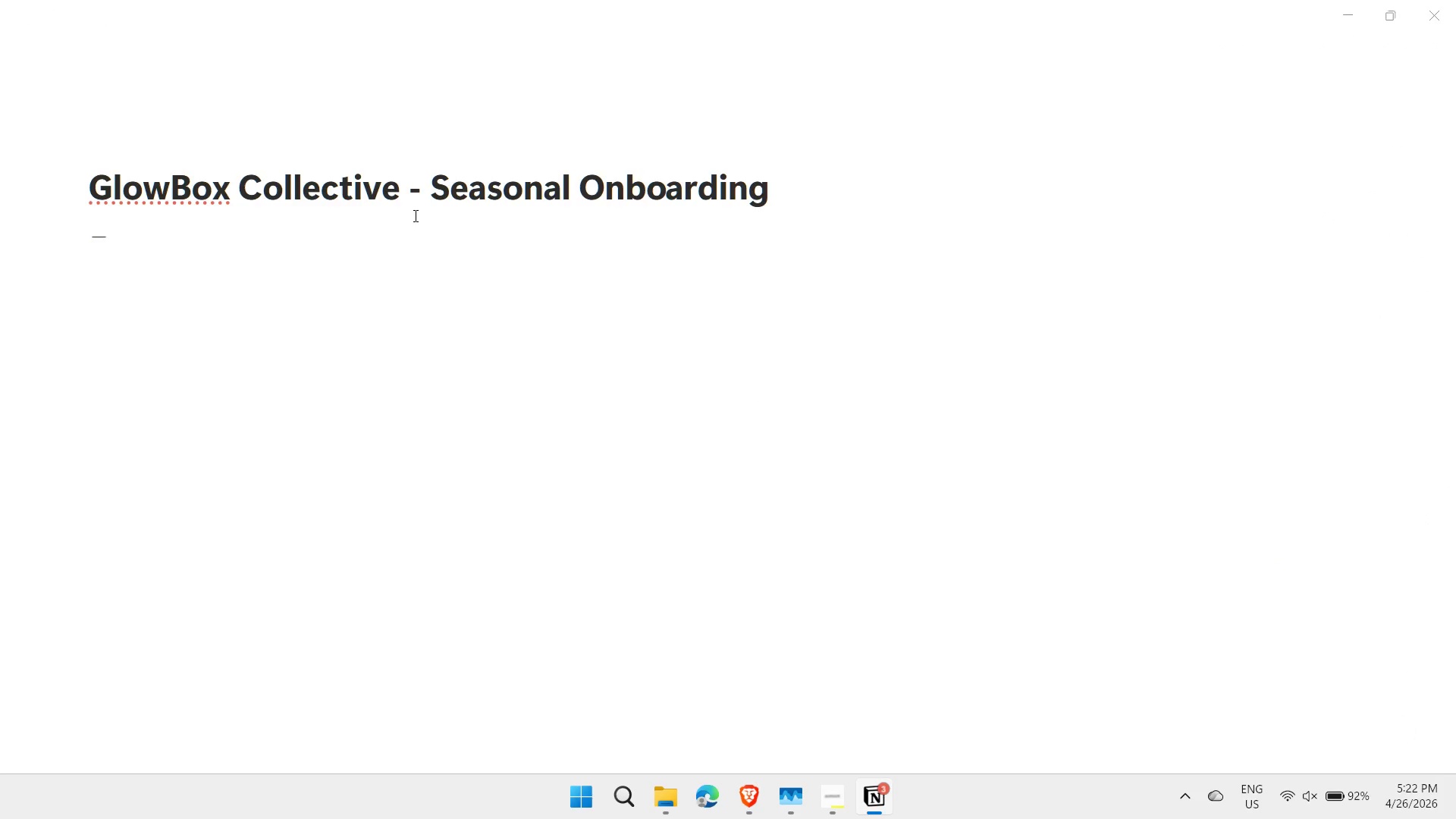 
key(Backspace)
 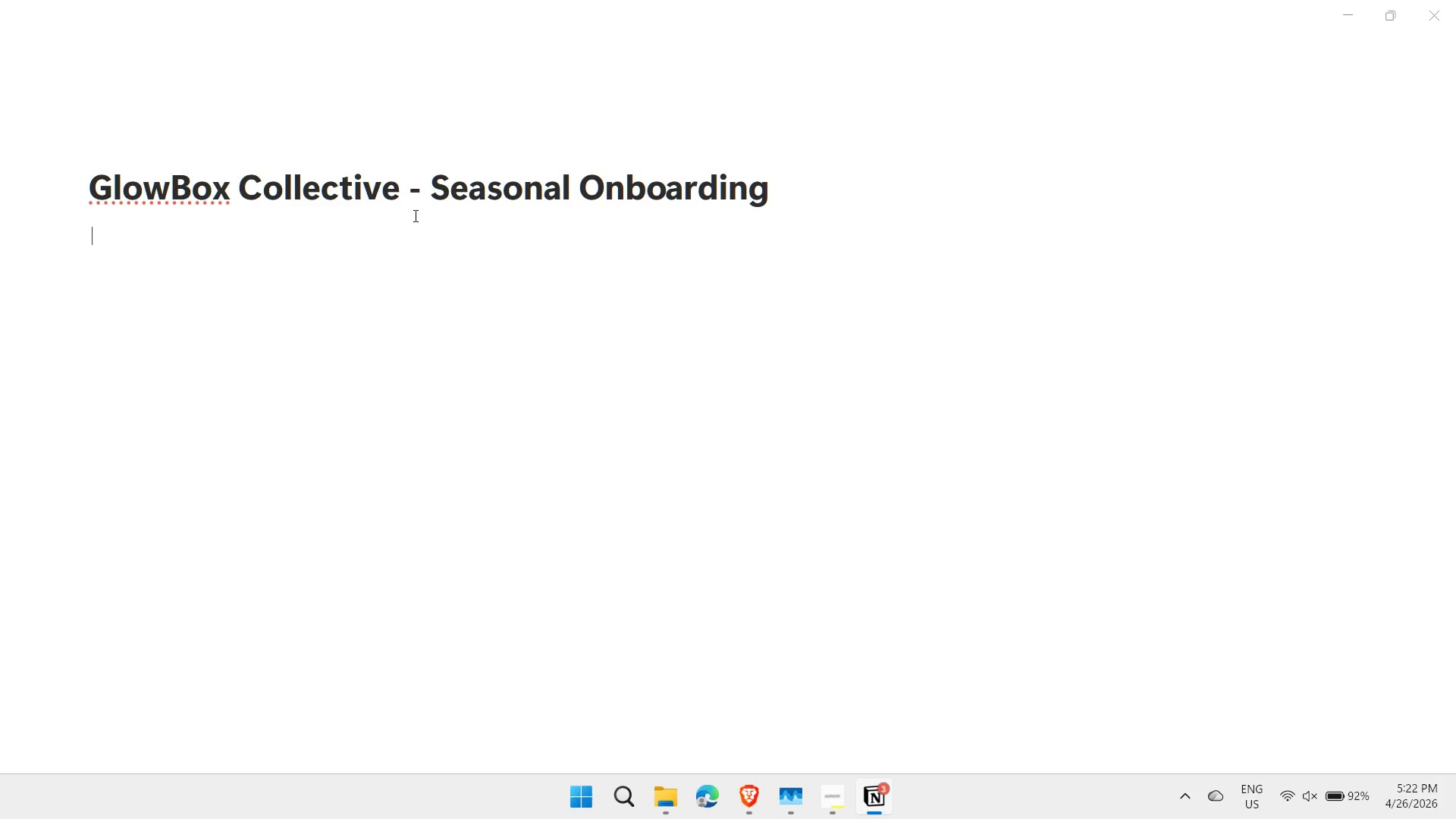 
key(Backspace)
 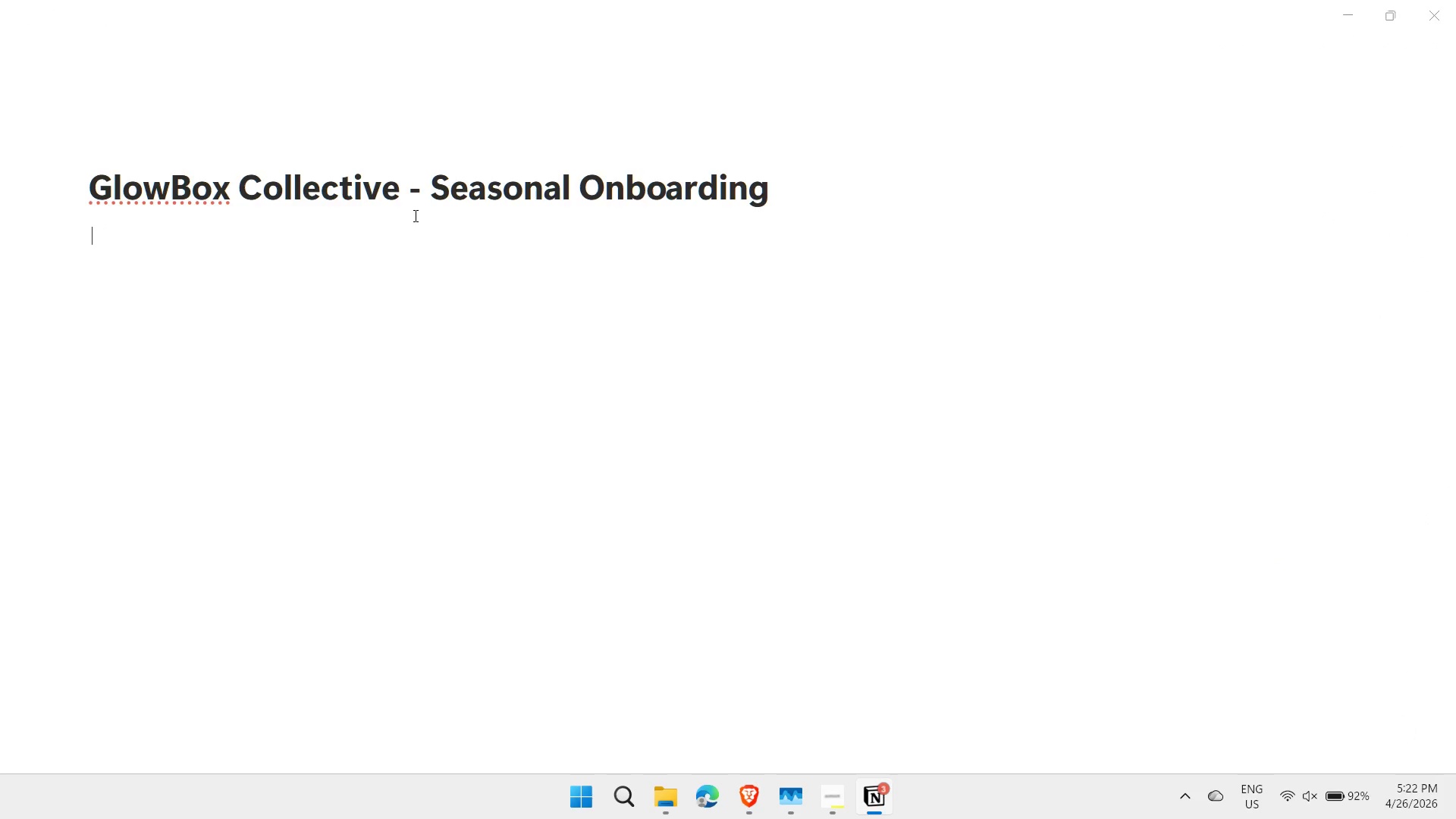 
key(Backspace)
 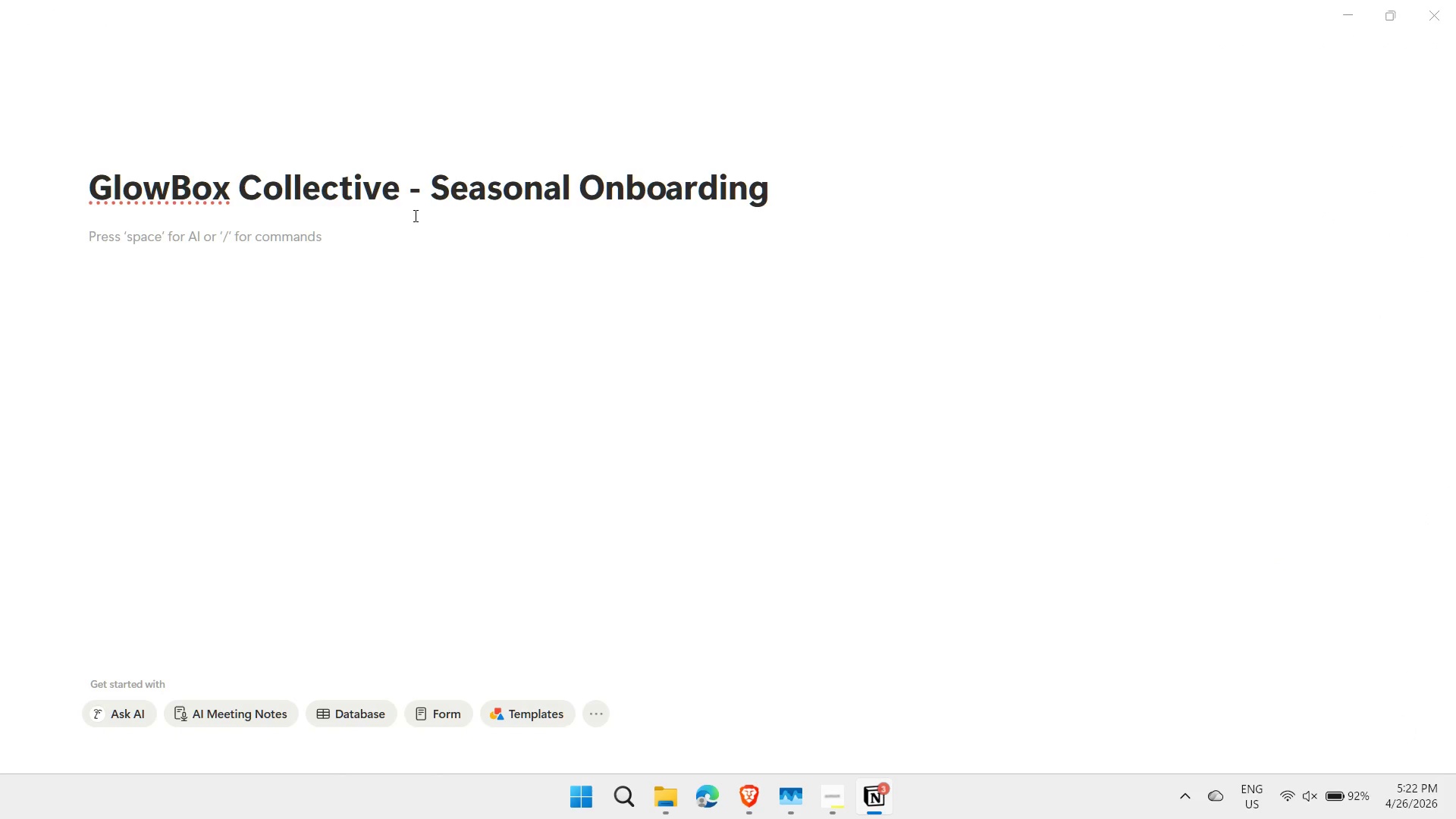 
key(Minus)
 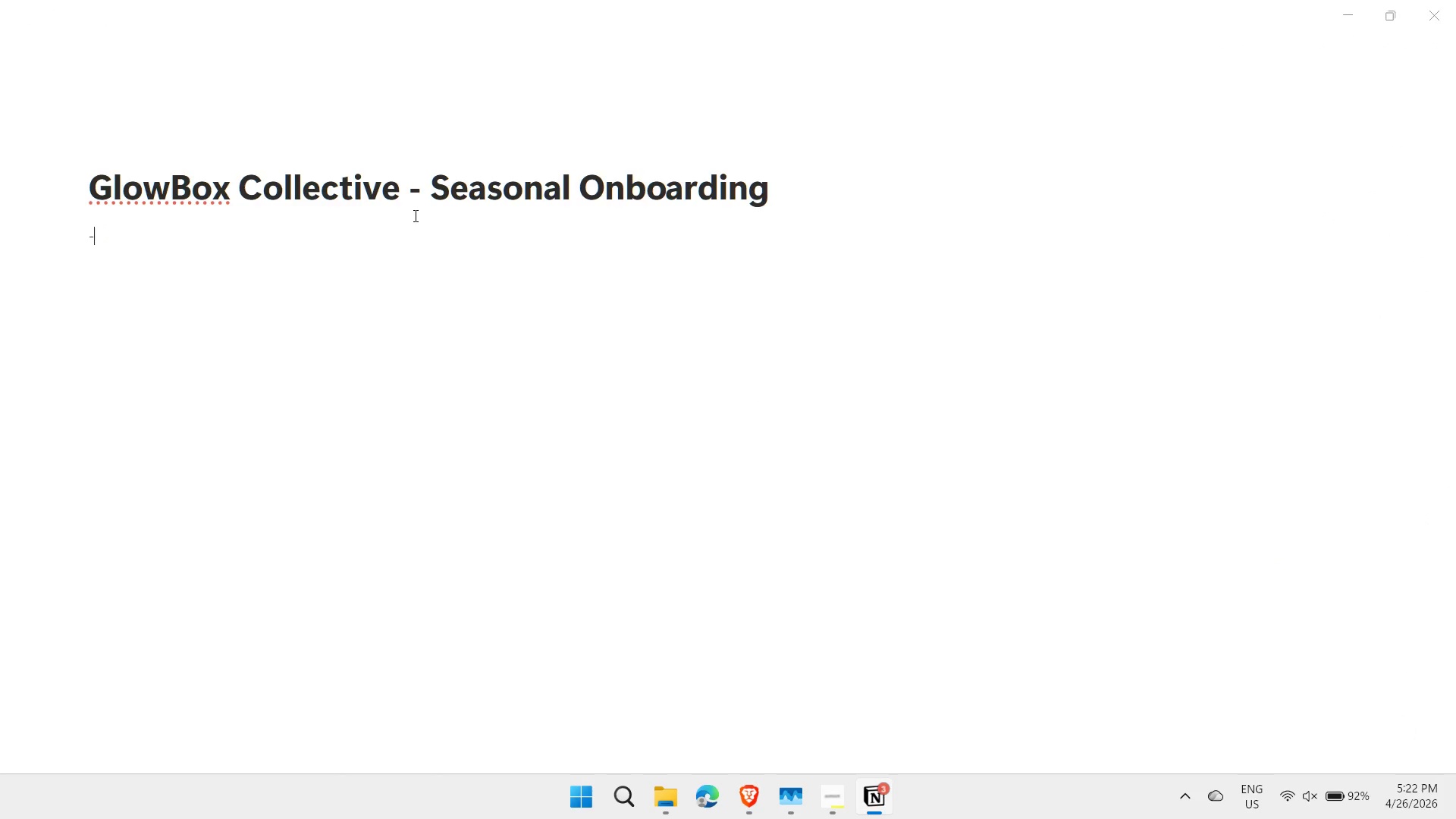 
key(Minus)
 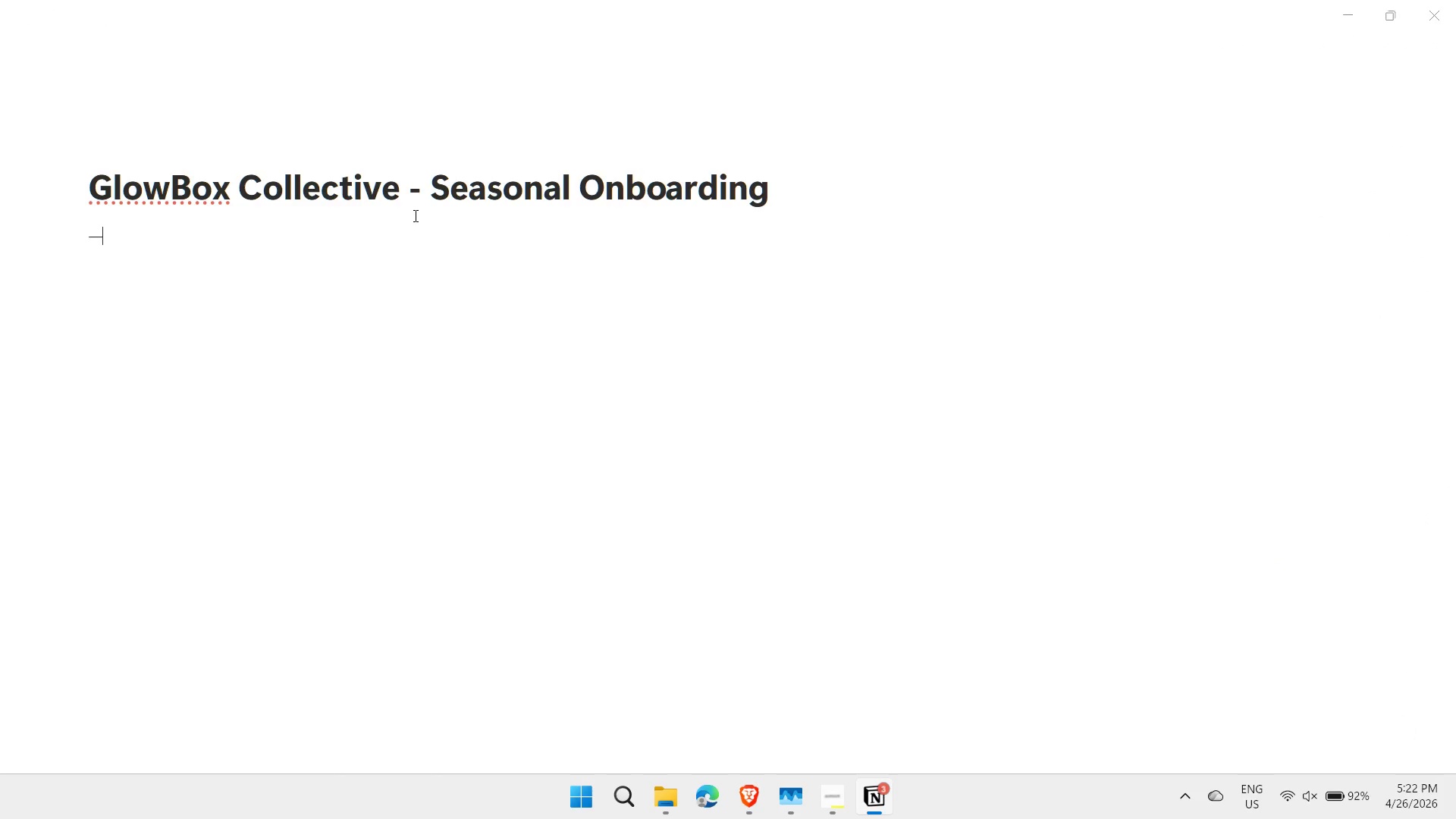 
key(Minus)
 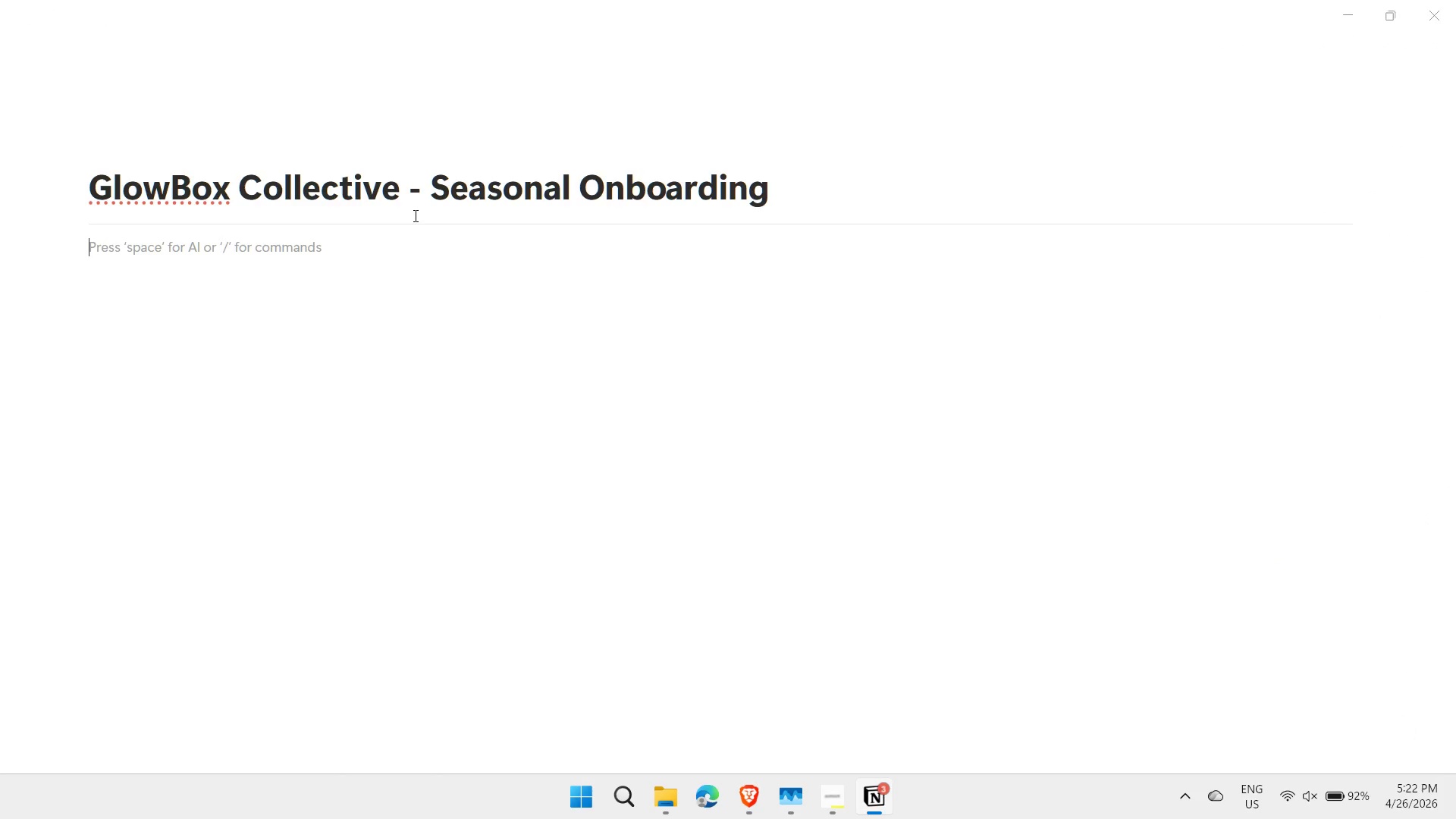 
key(Enter)
 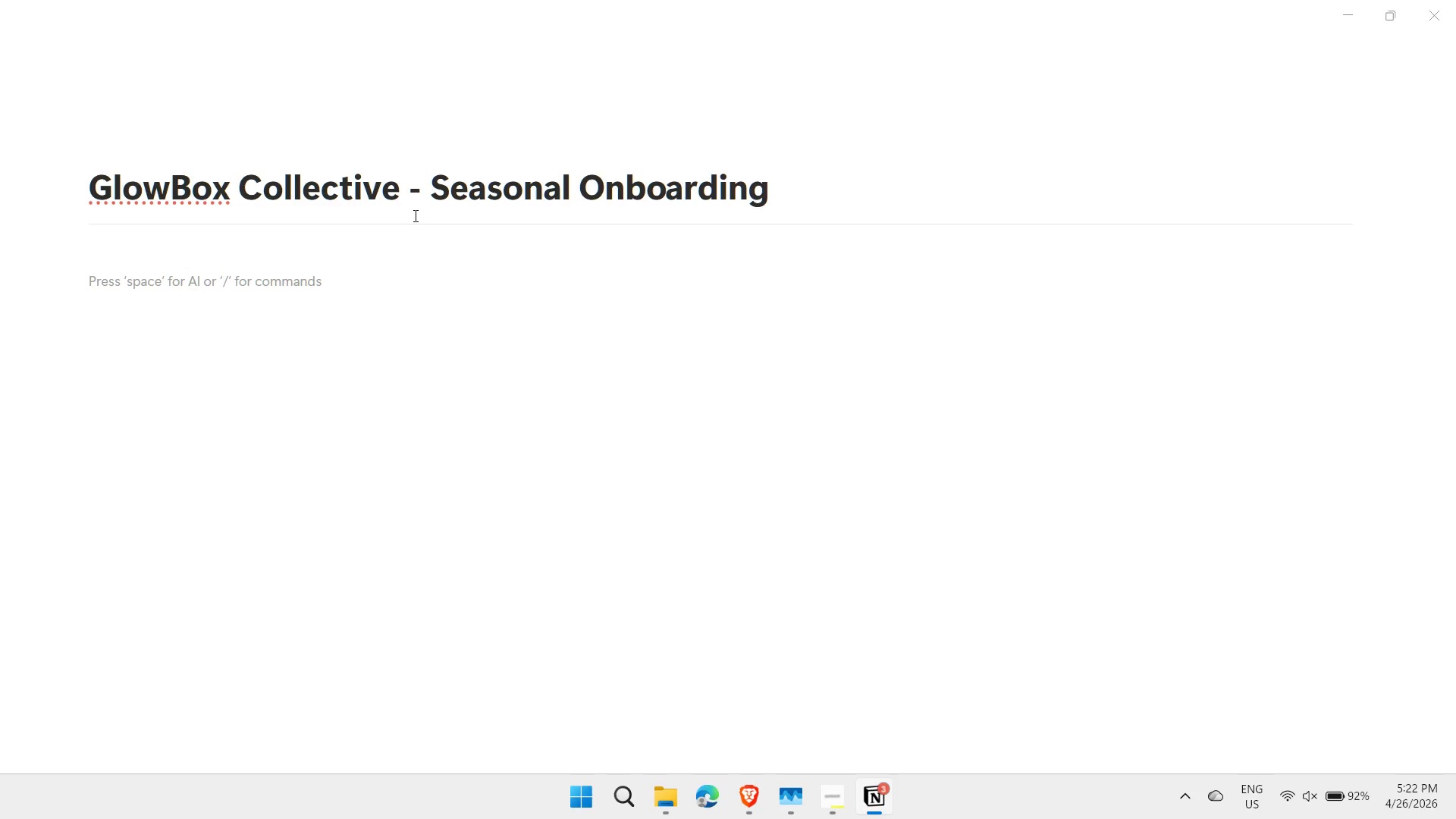 
key(Minus)
 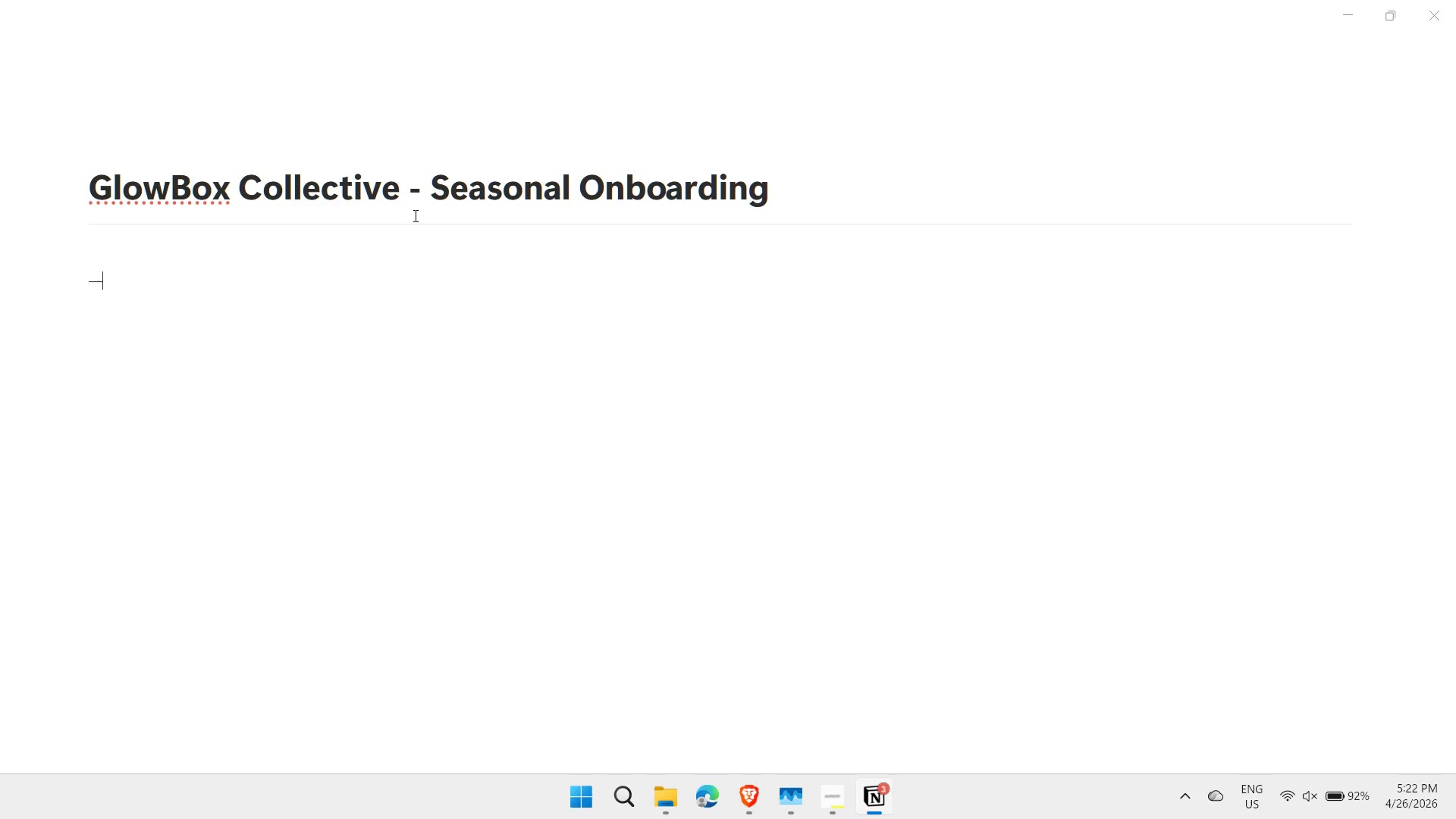 
key(Minus)
 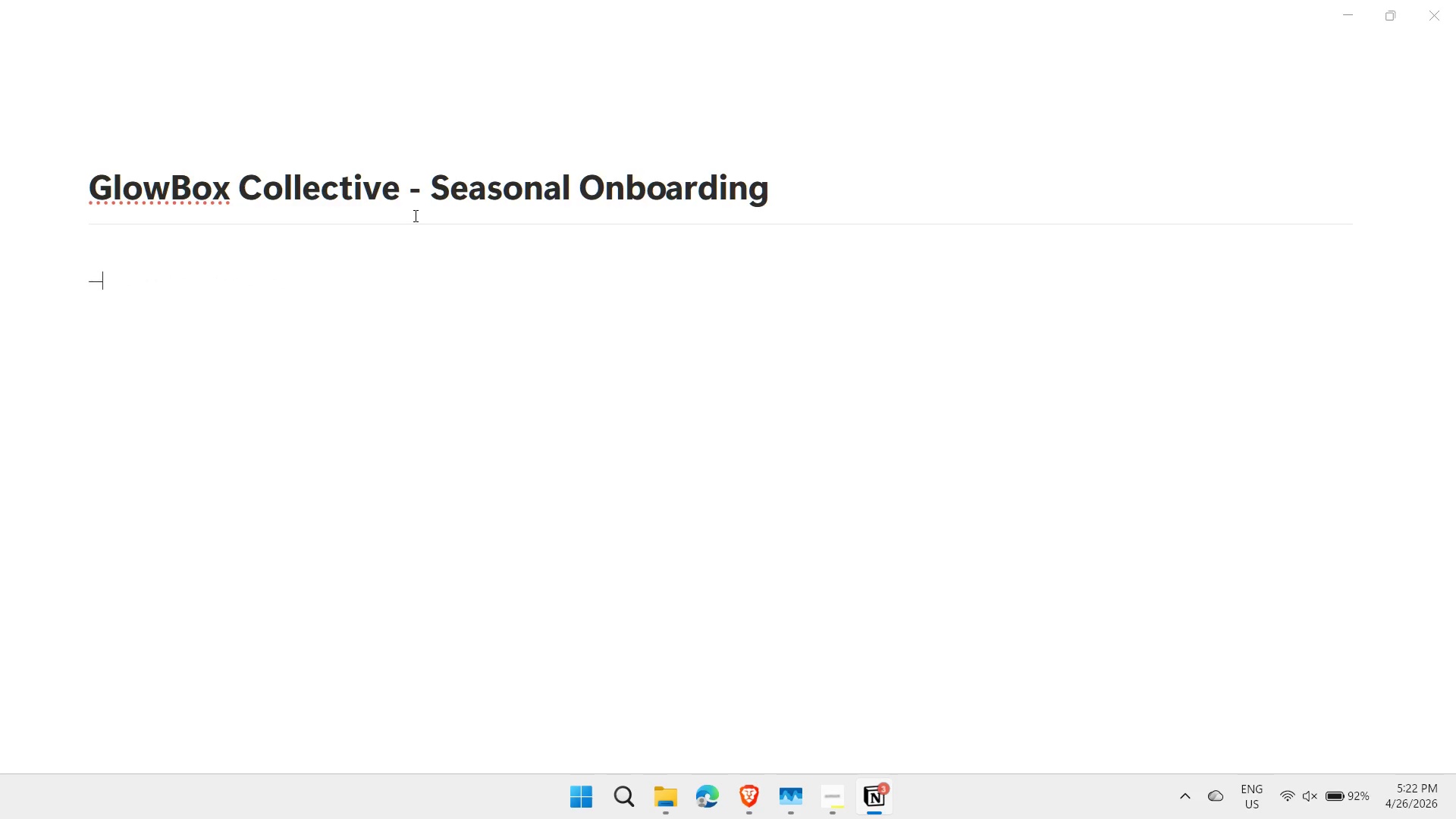 
key(Minus)
 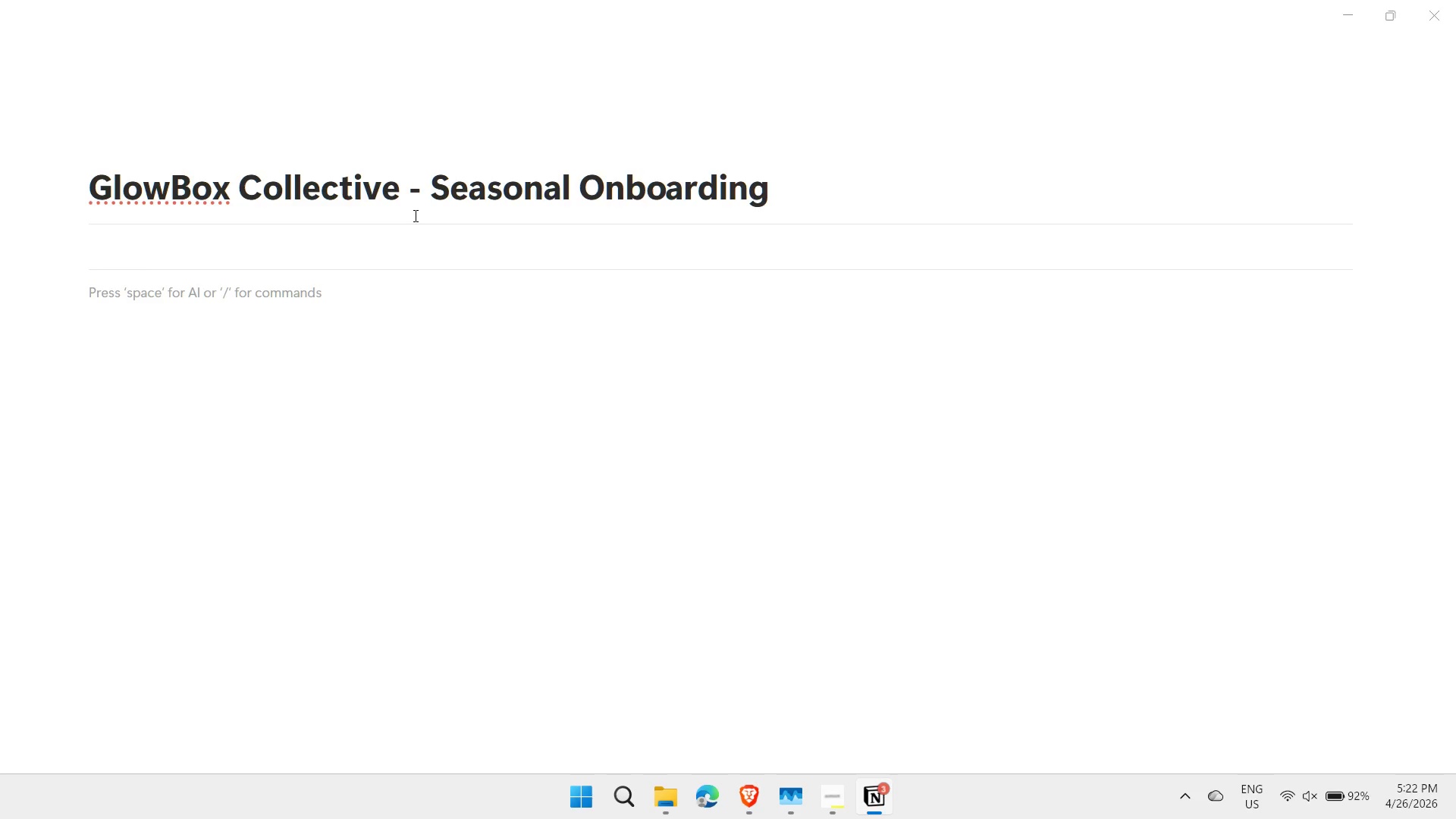 
key(Enter)
 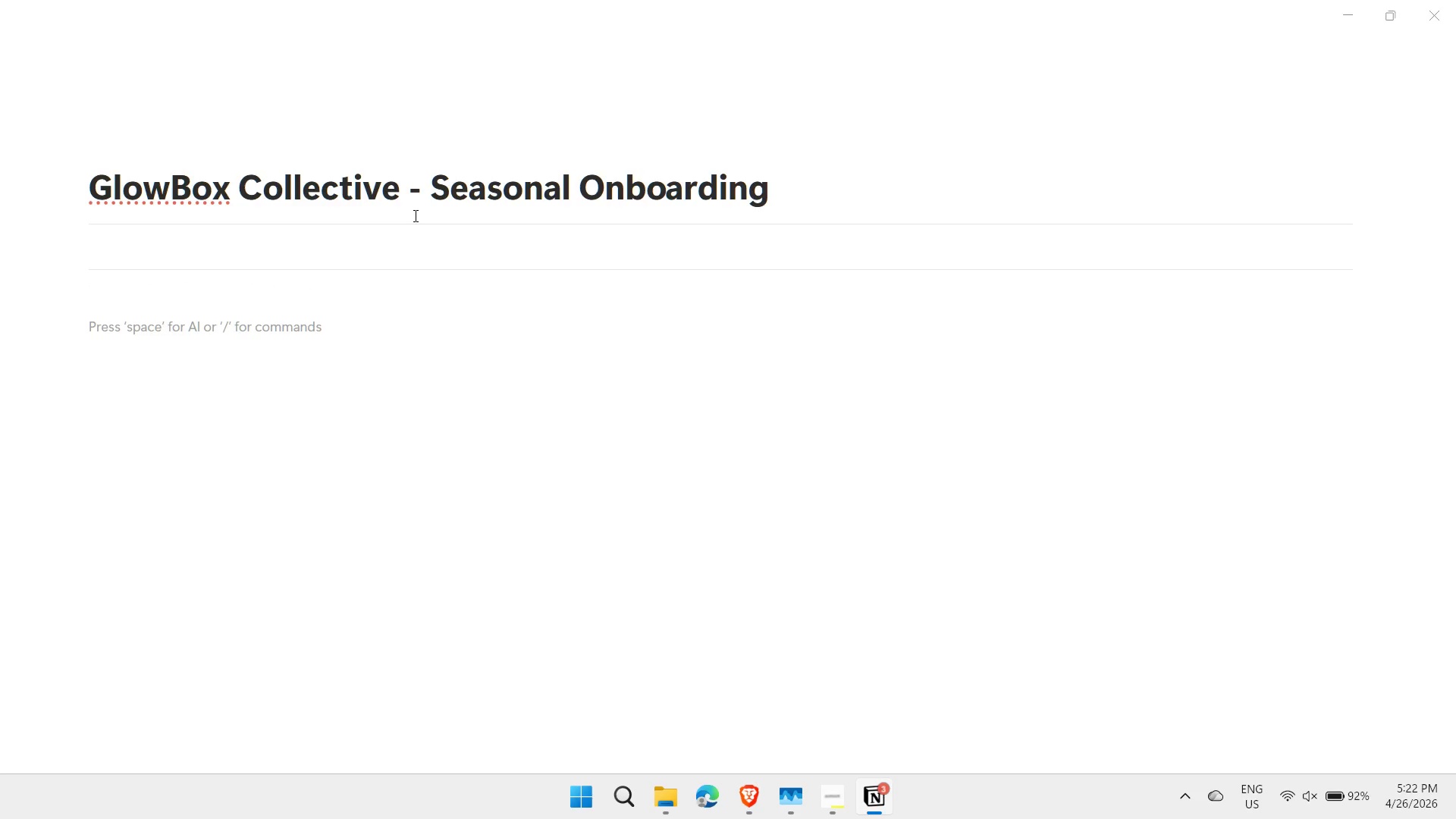 
key(Minus)
 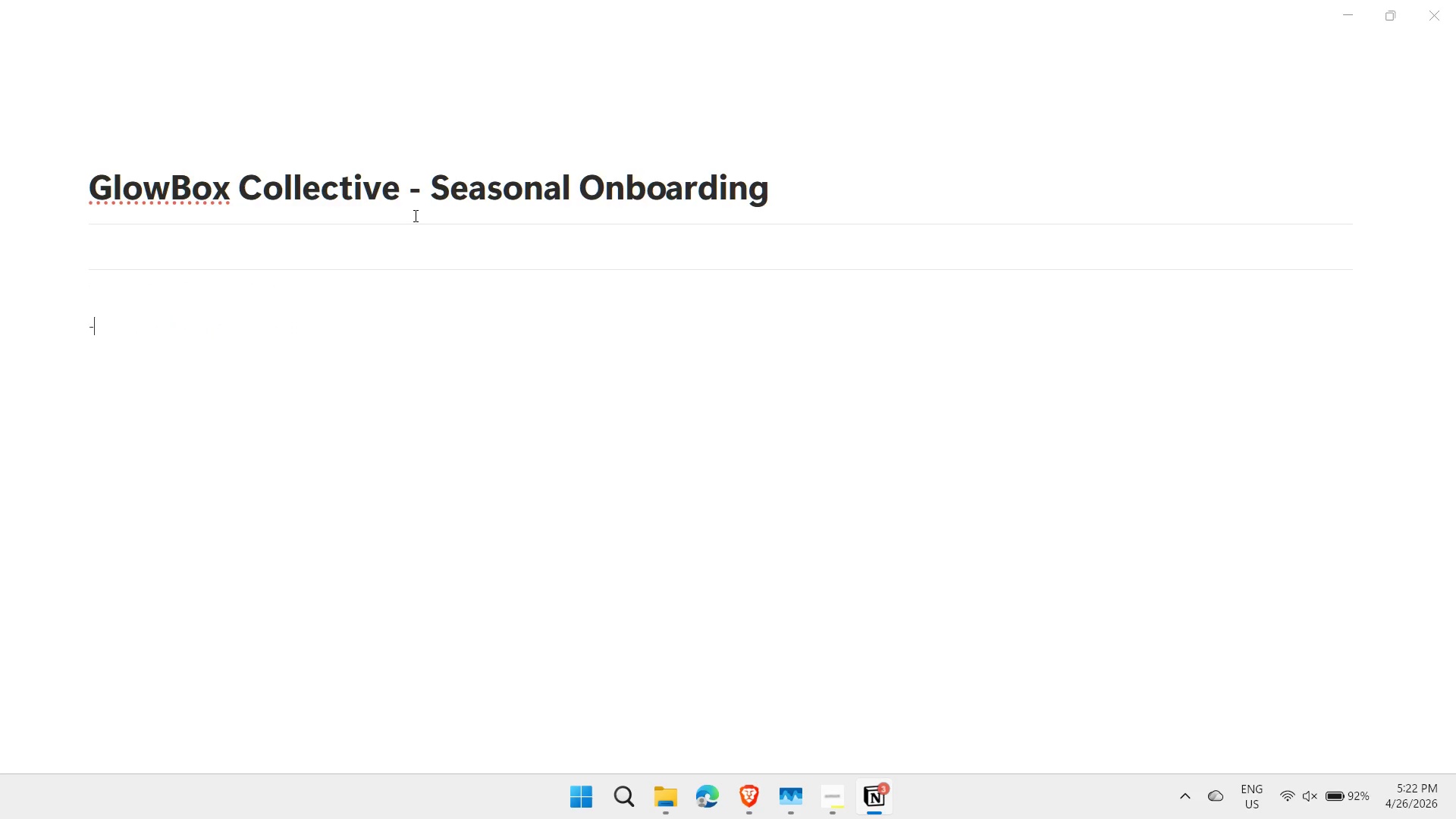 
key(Minus)
 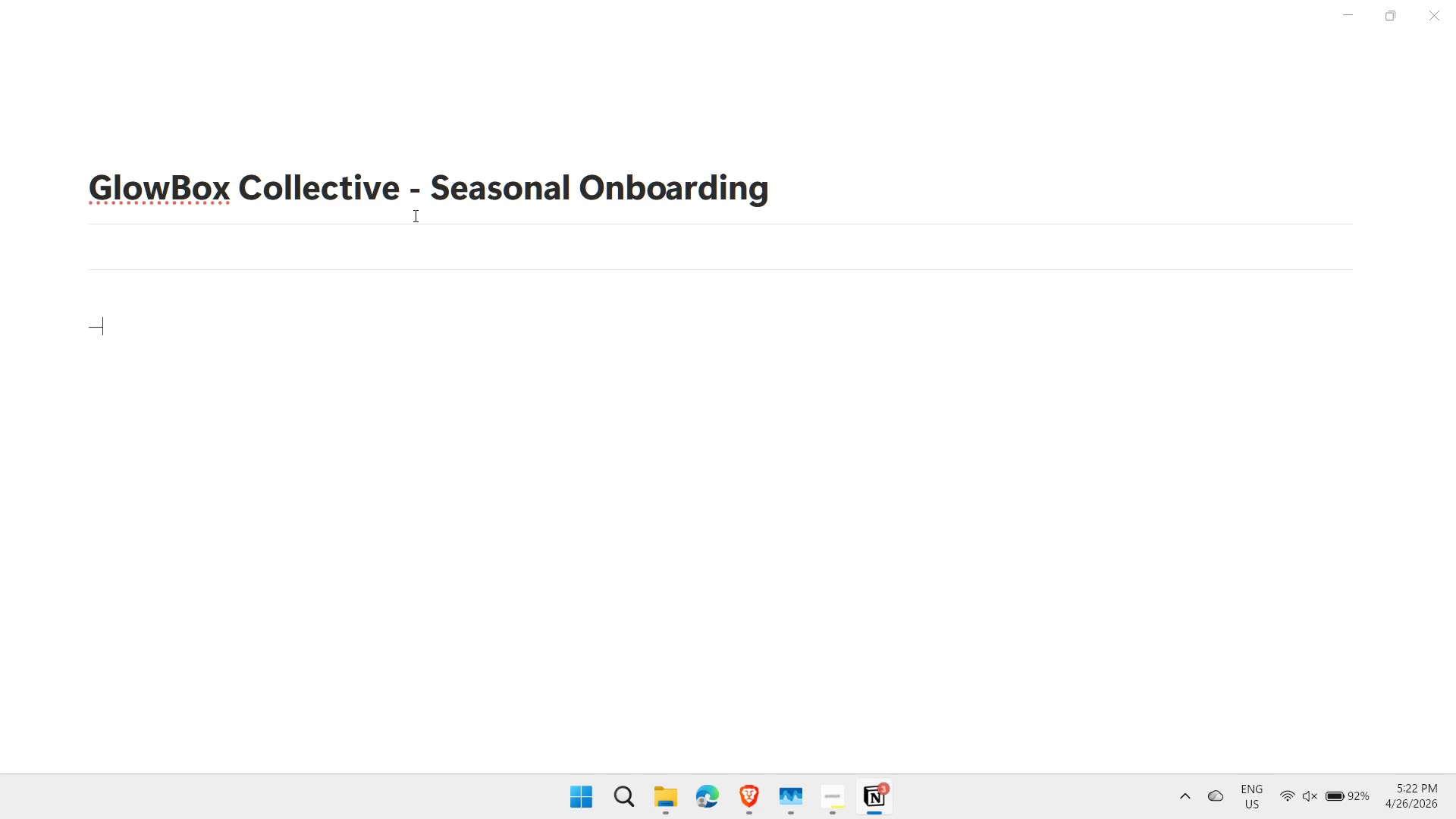 
key(Minus)
 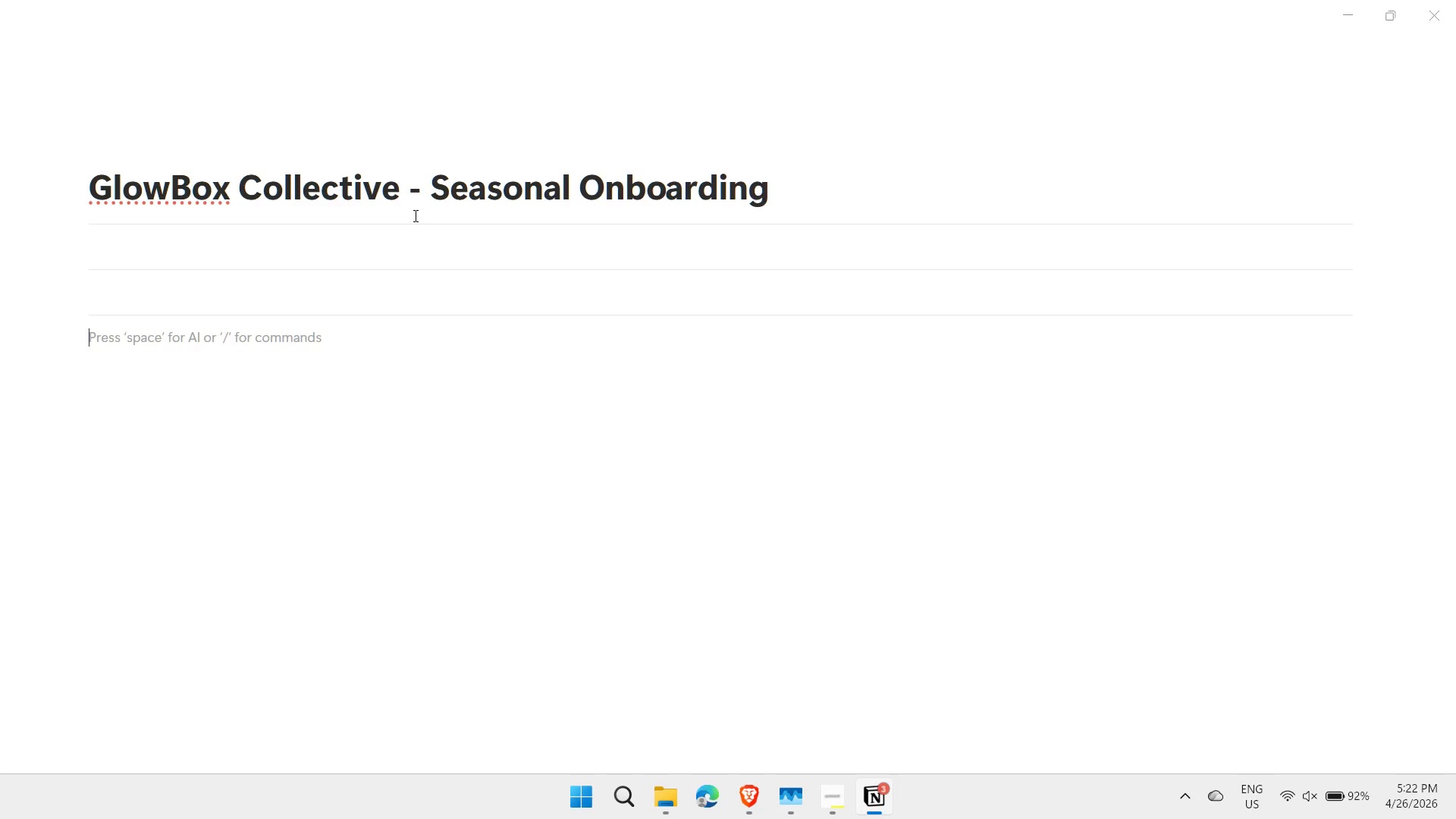 
key(Slash)
 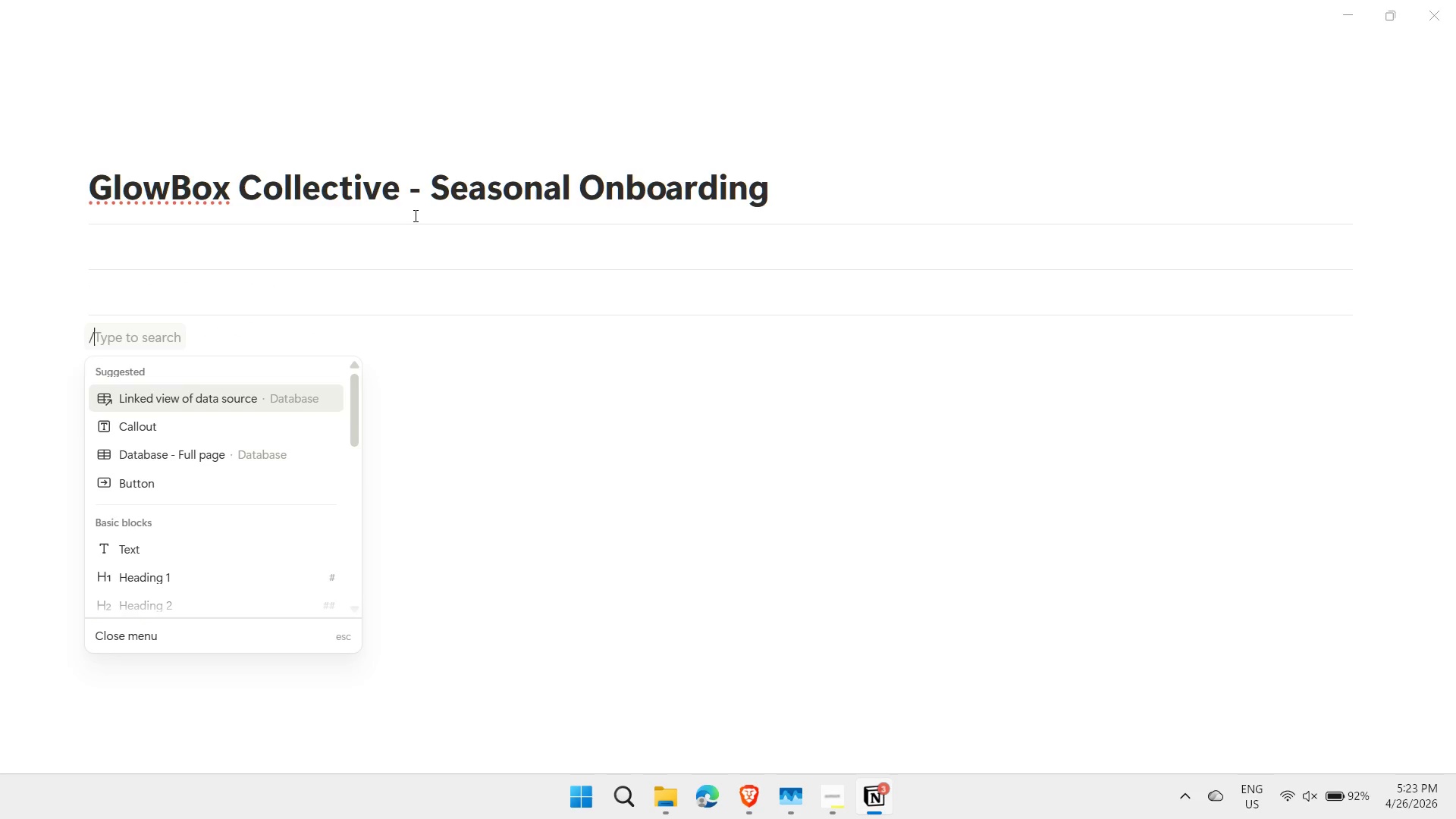 
key(ArrowDown)
 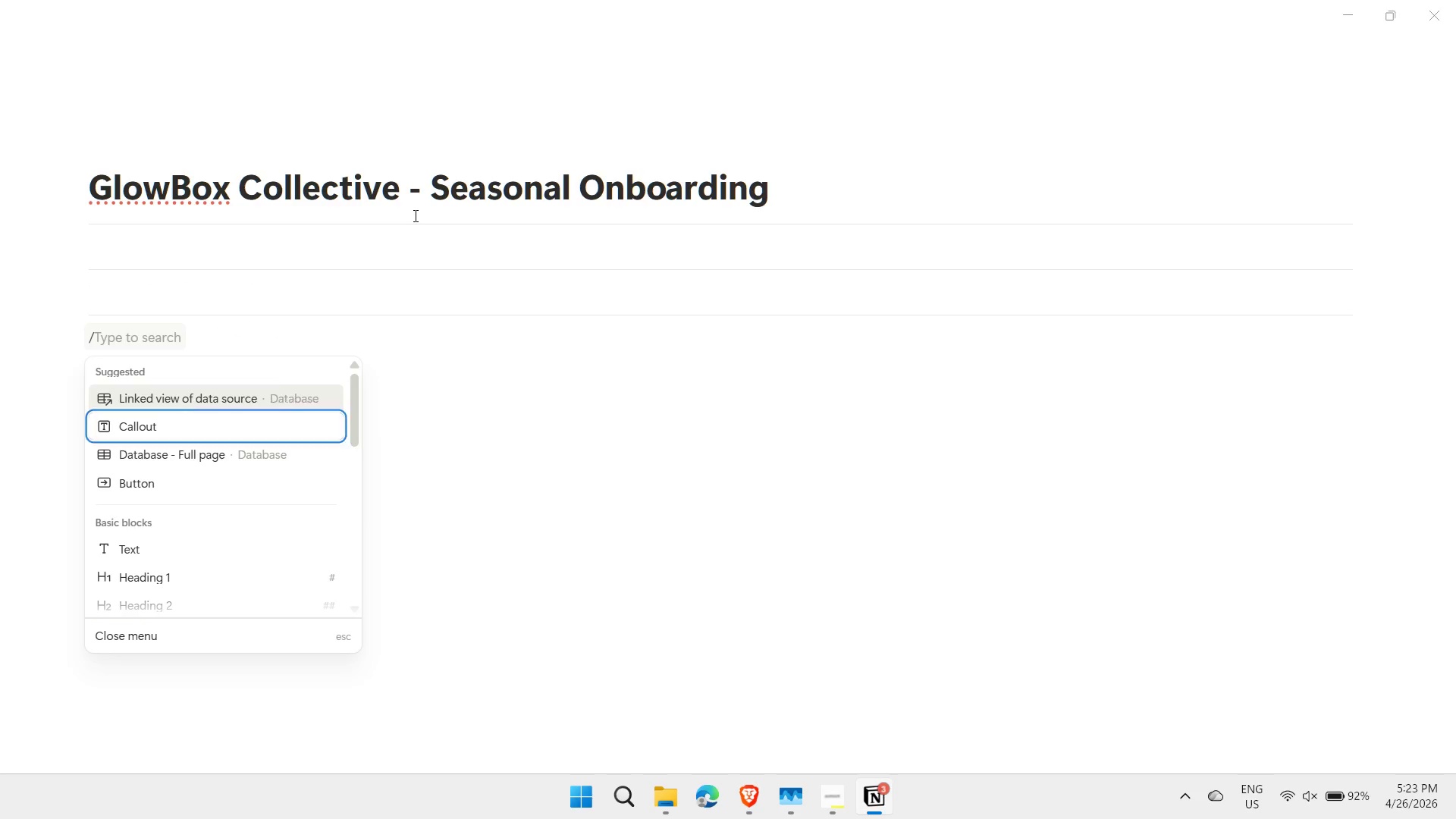 
key(ArrowDown)
 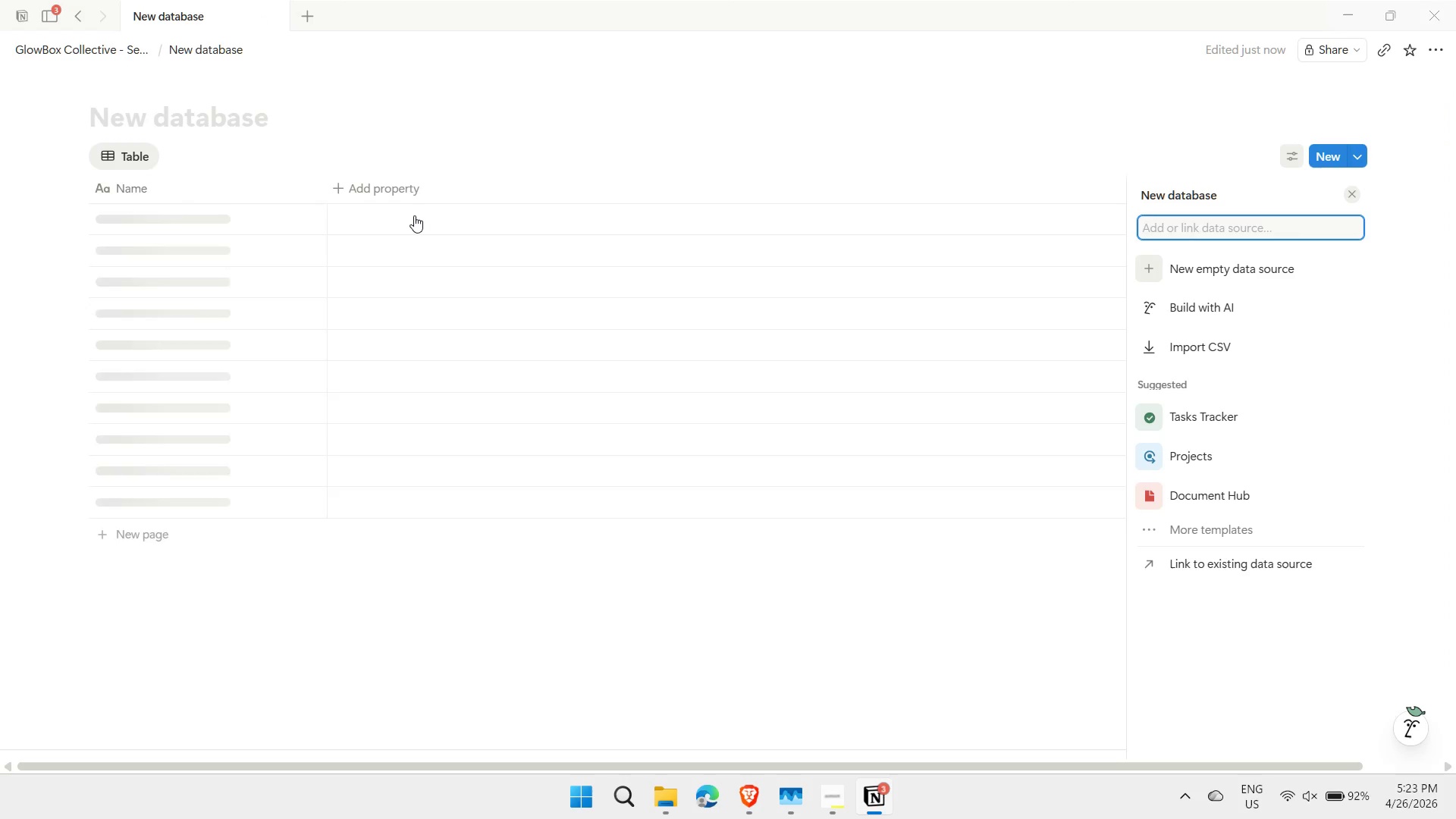 
type(Seasonal Hire)
 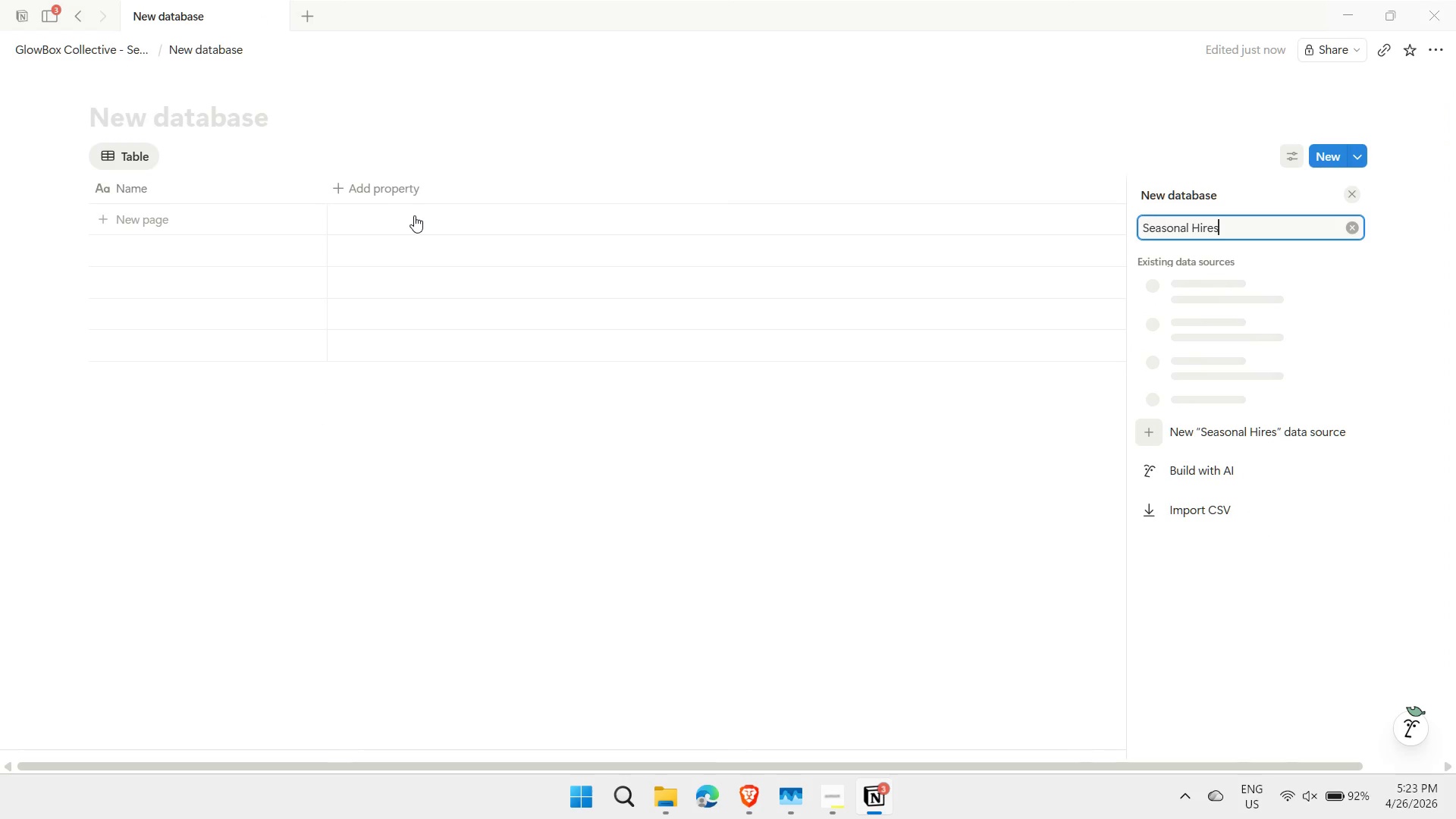 
 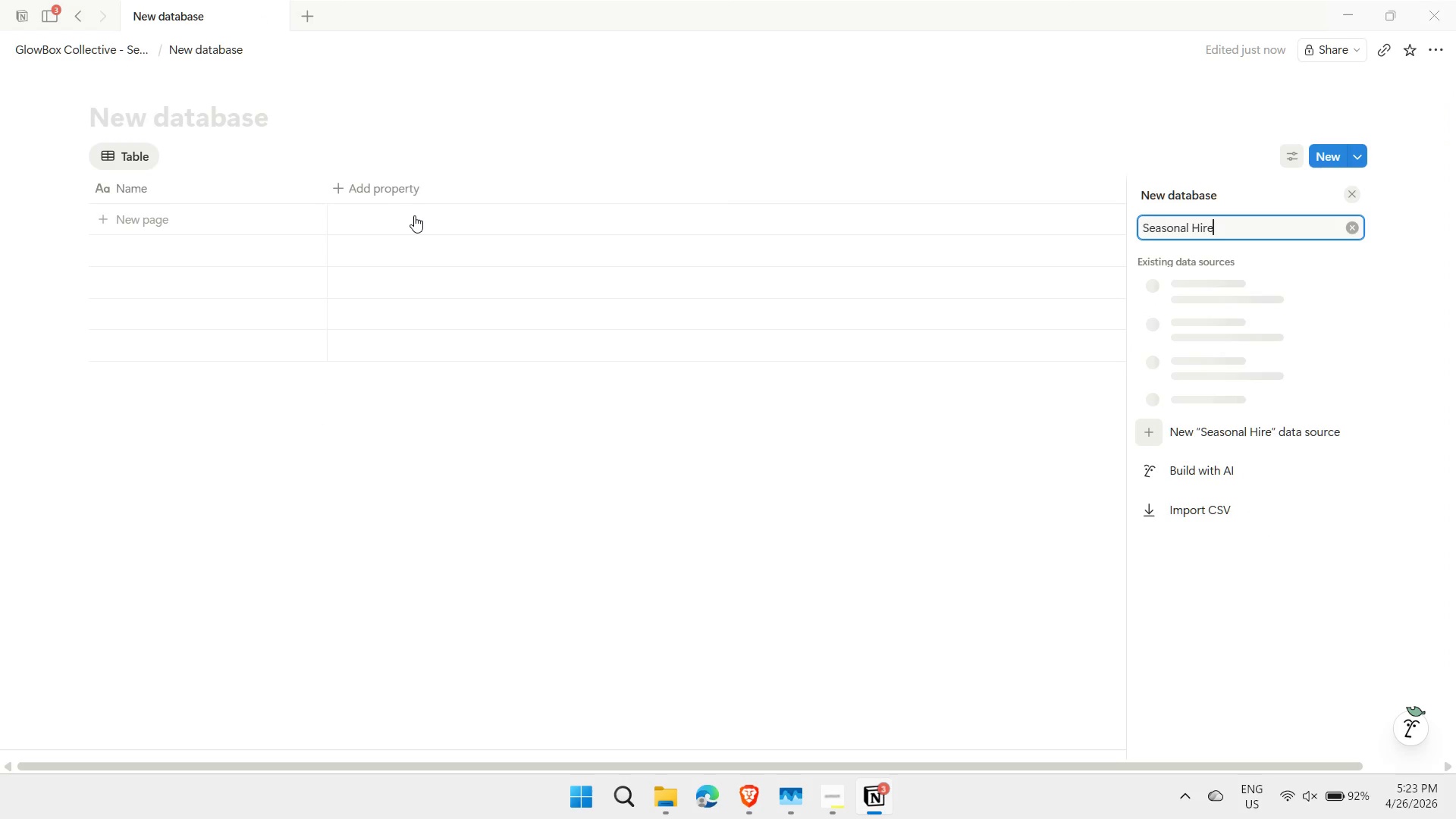 
key(Enter)
 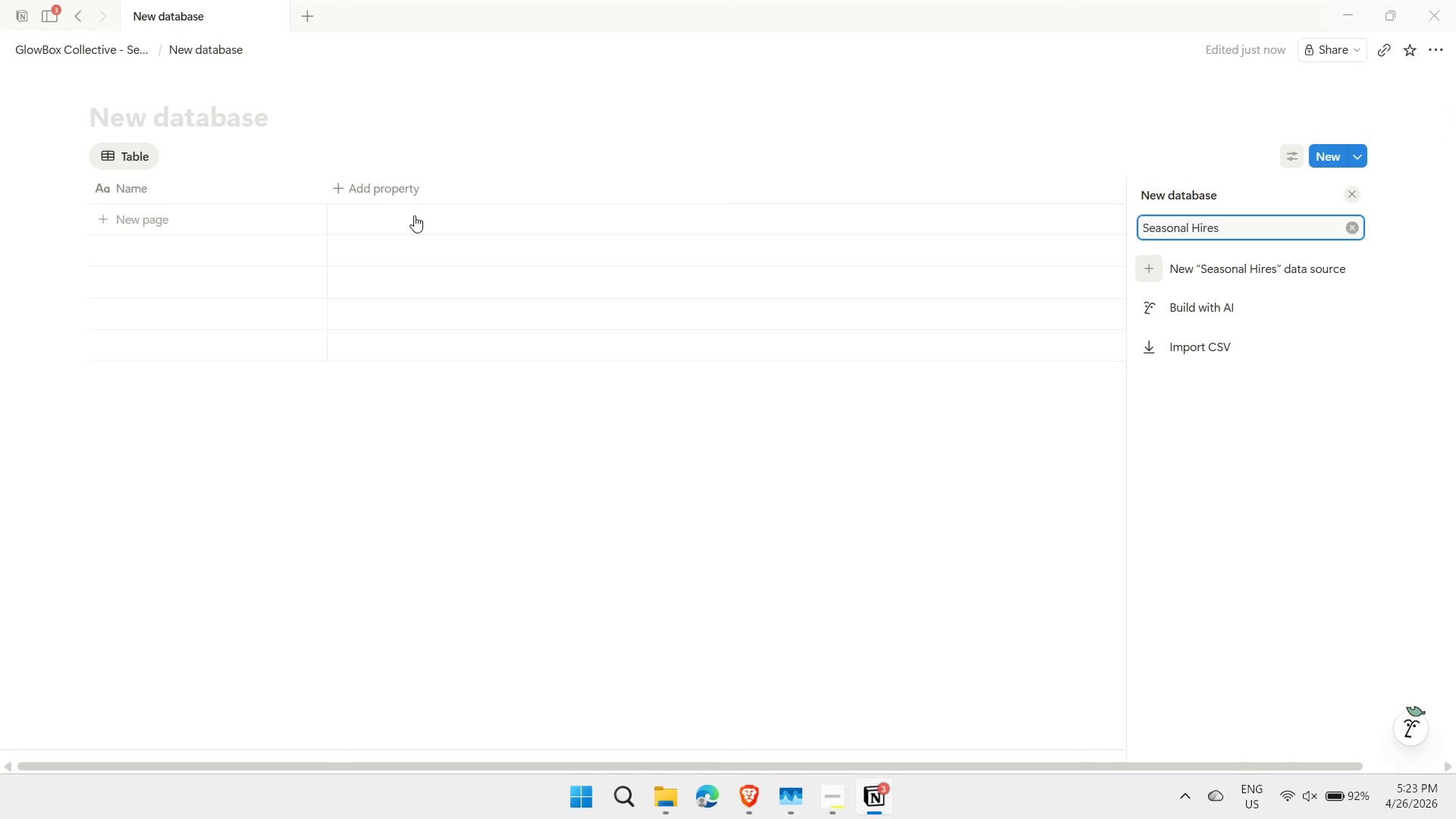 
key(ArrowDown)
 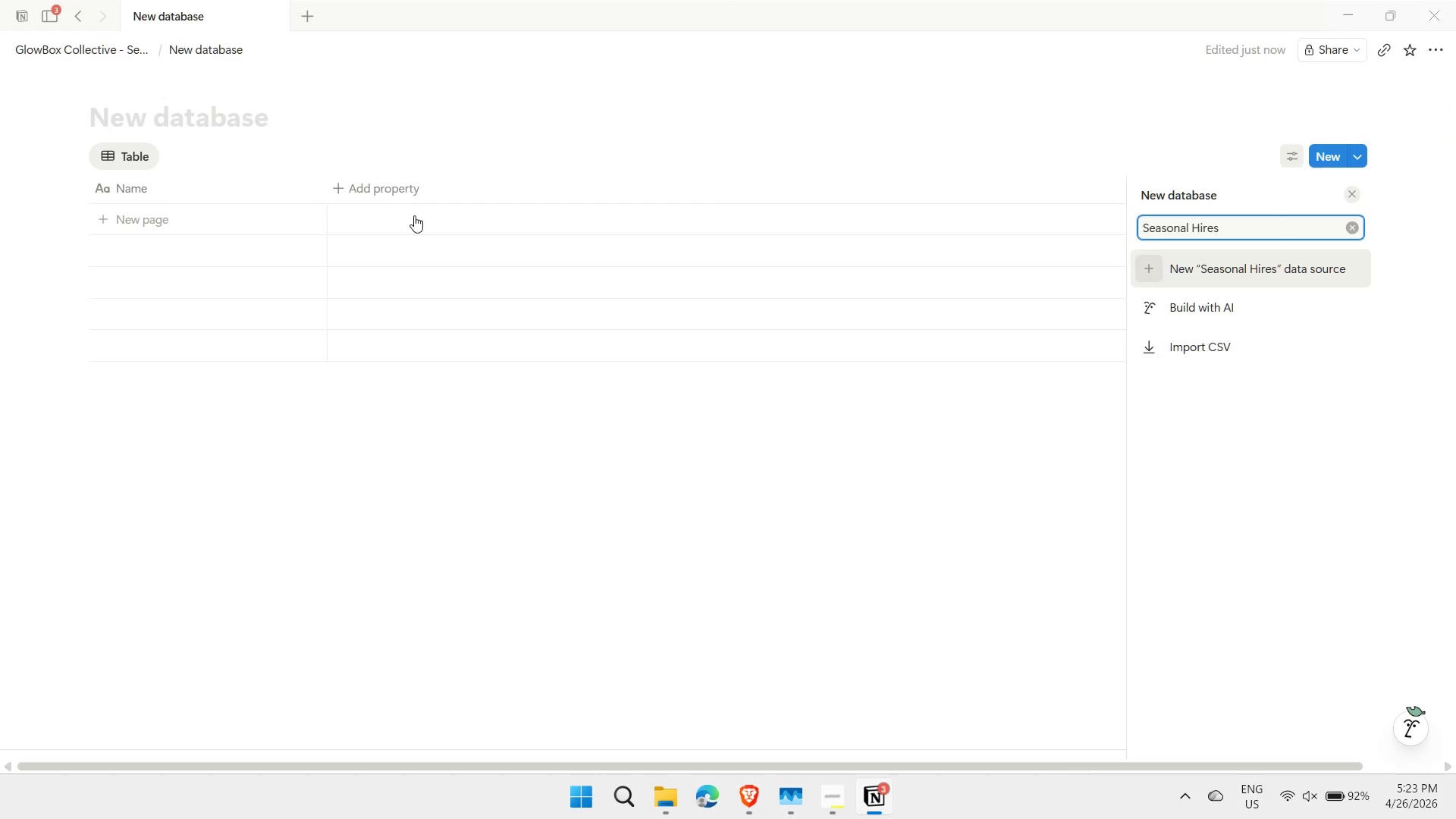 
key(Enter)
 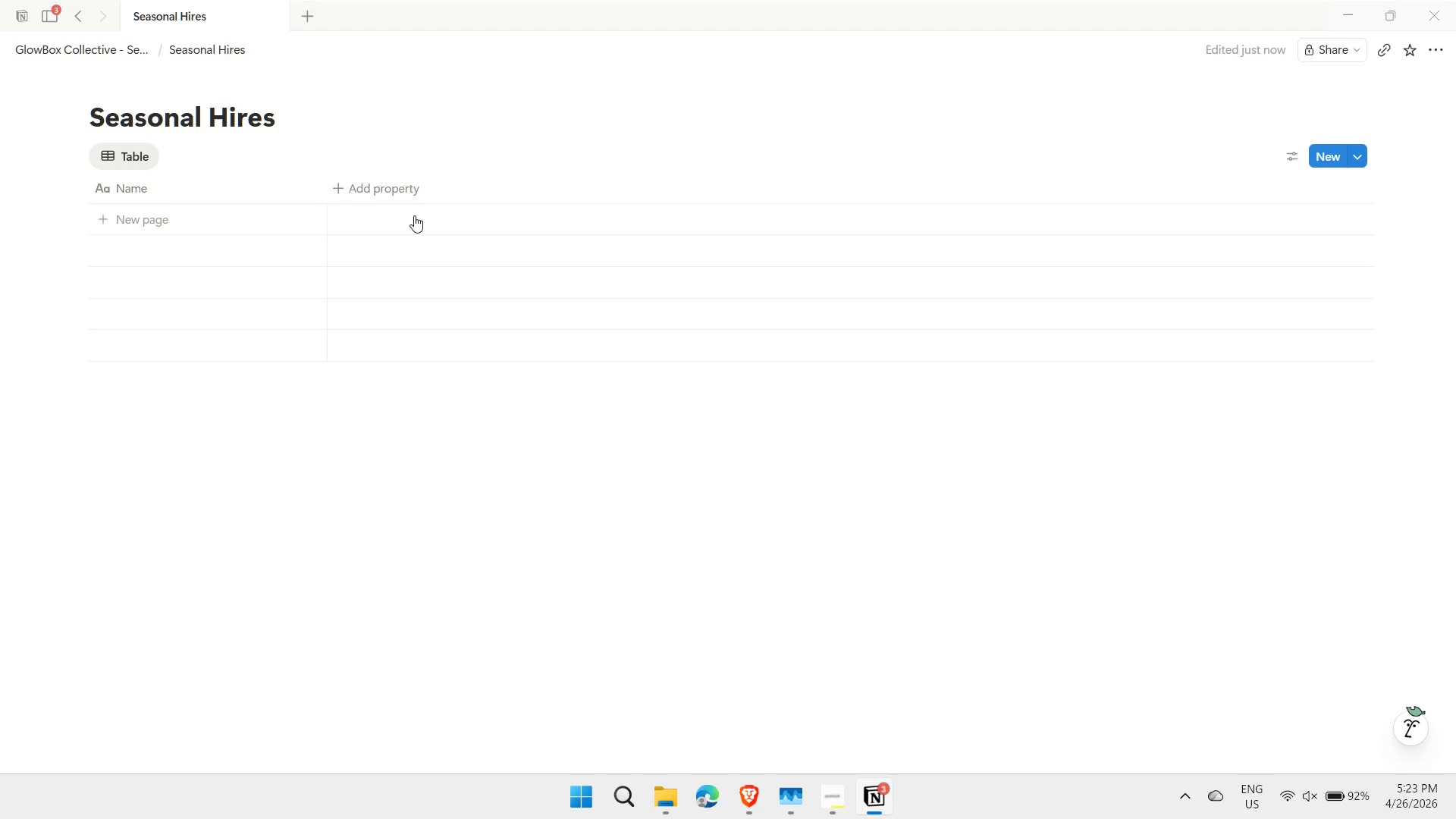 
wait(31.88)
 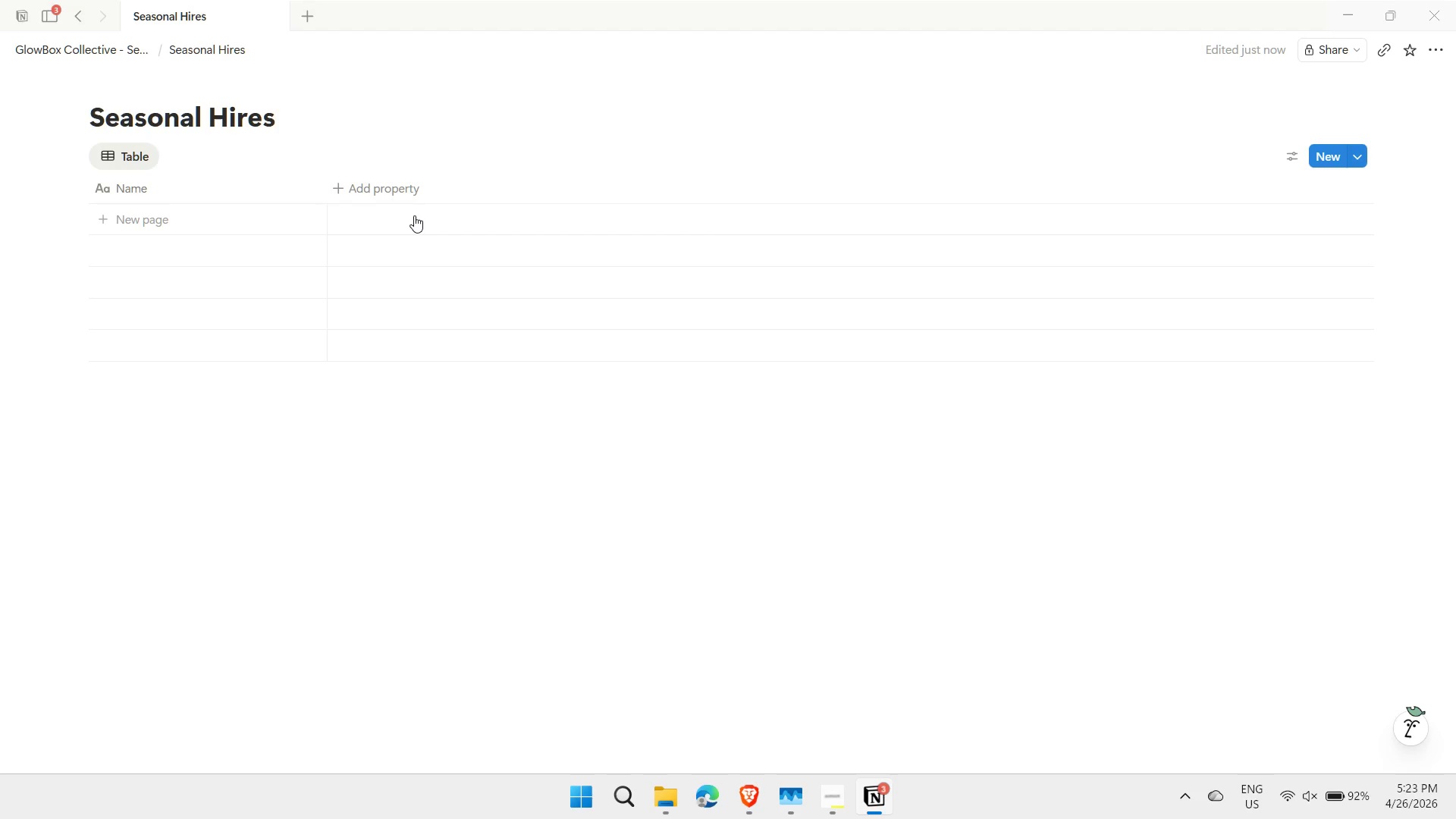 
left_click([140, 187])
 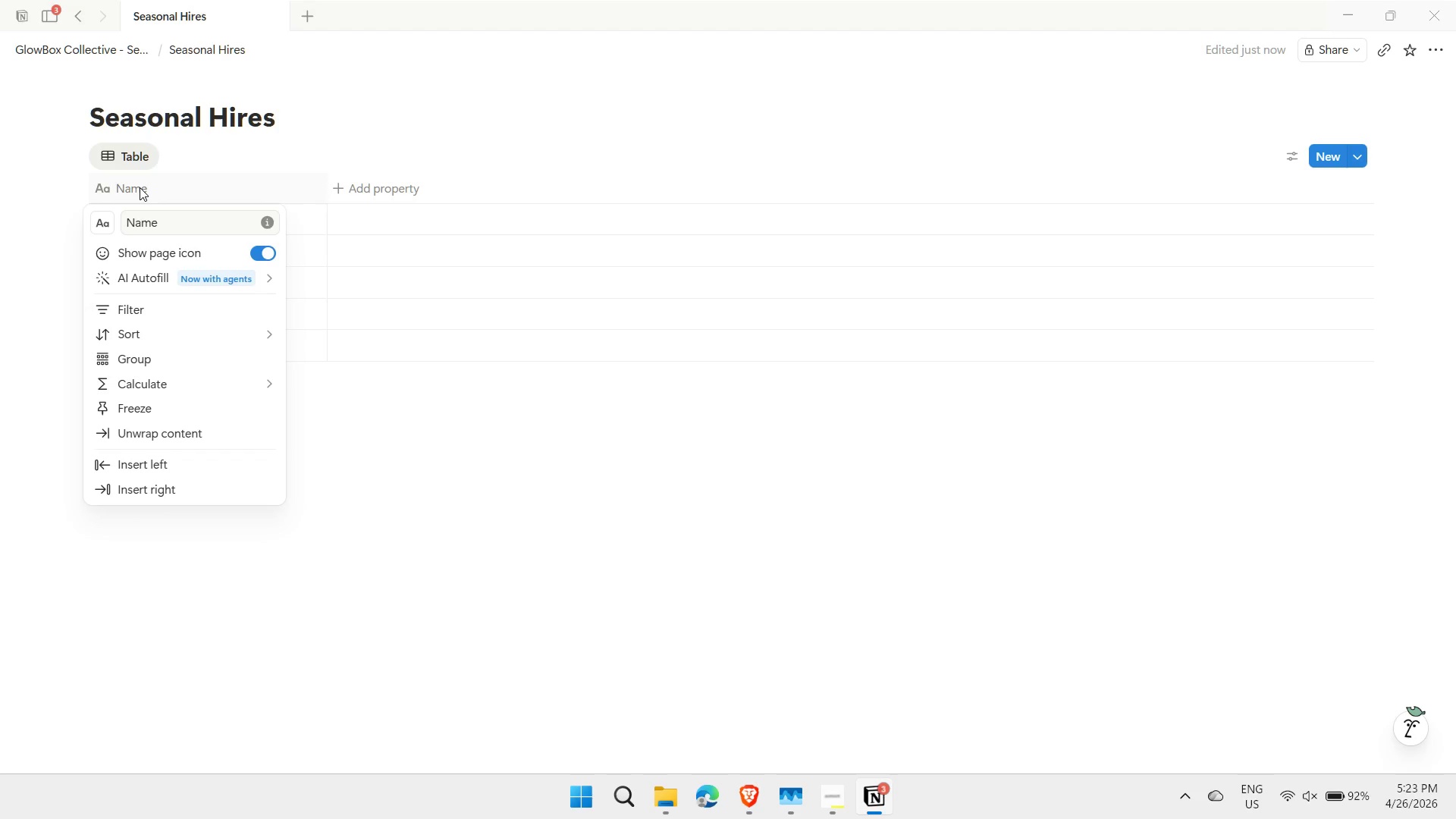 
key(Escape)
 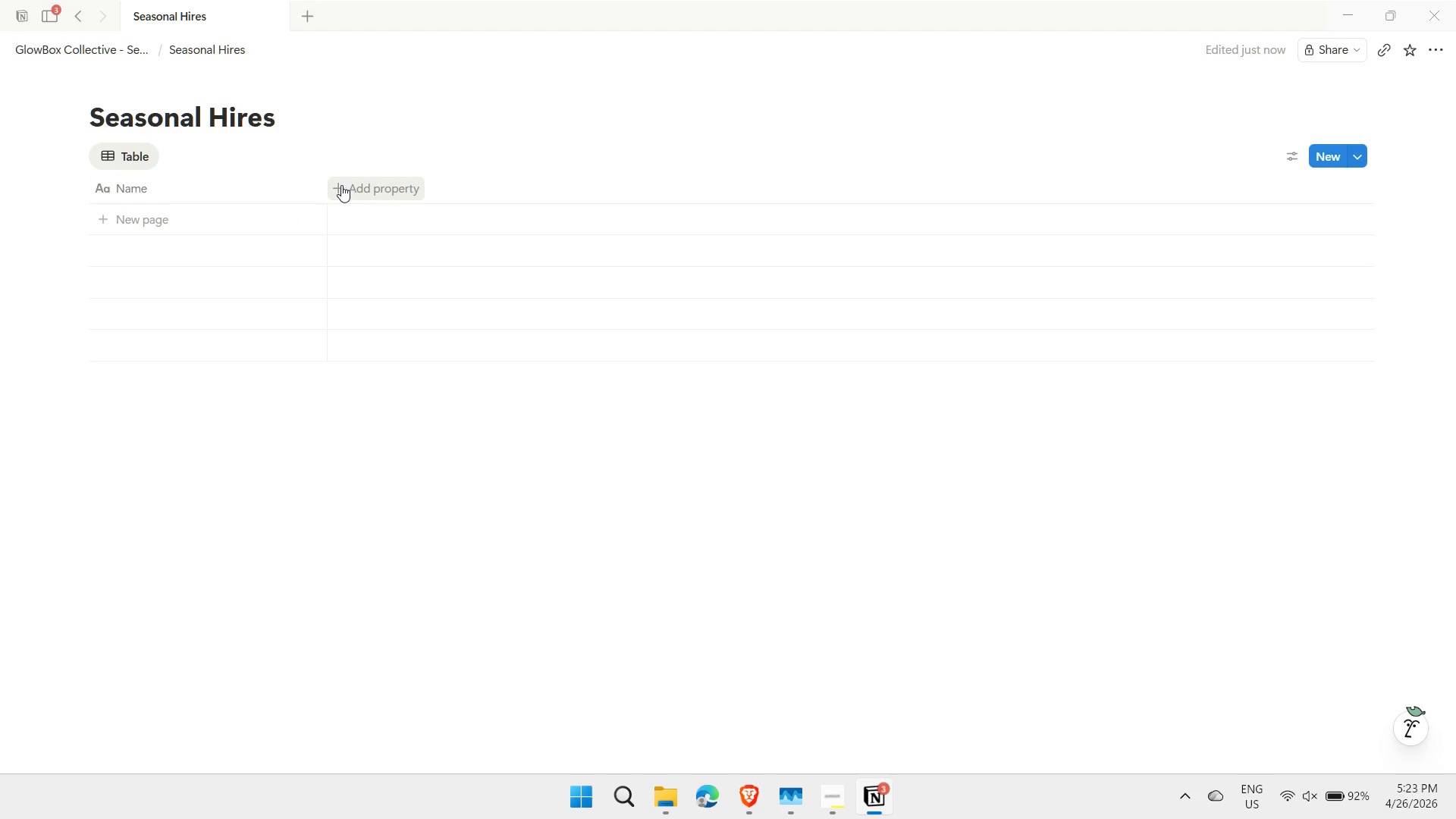 
left_click([341, 185])
 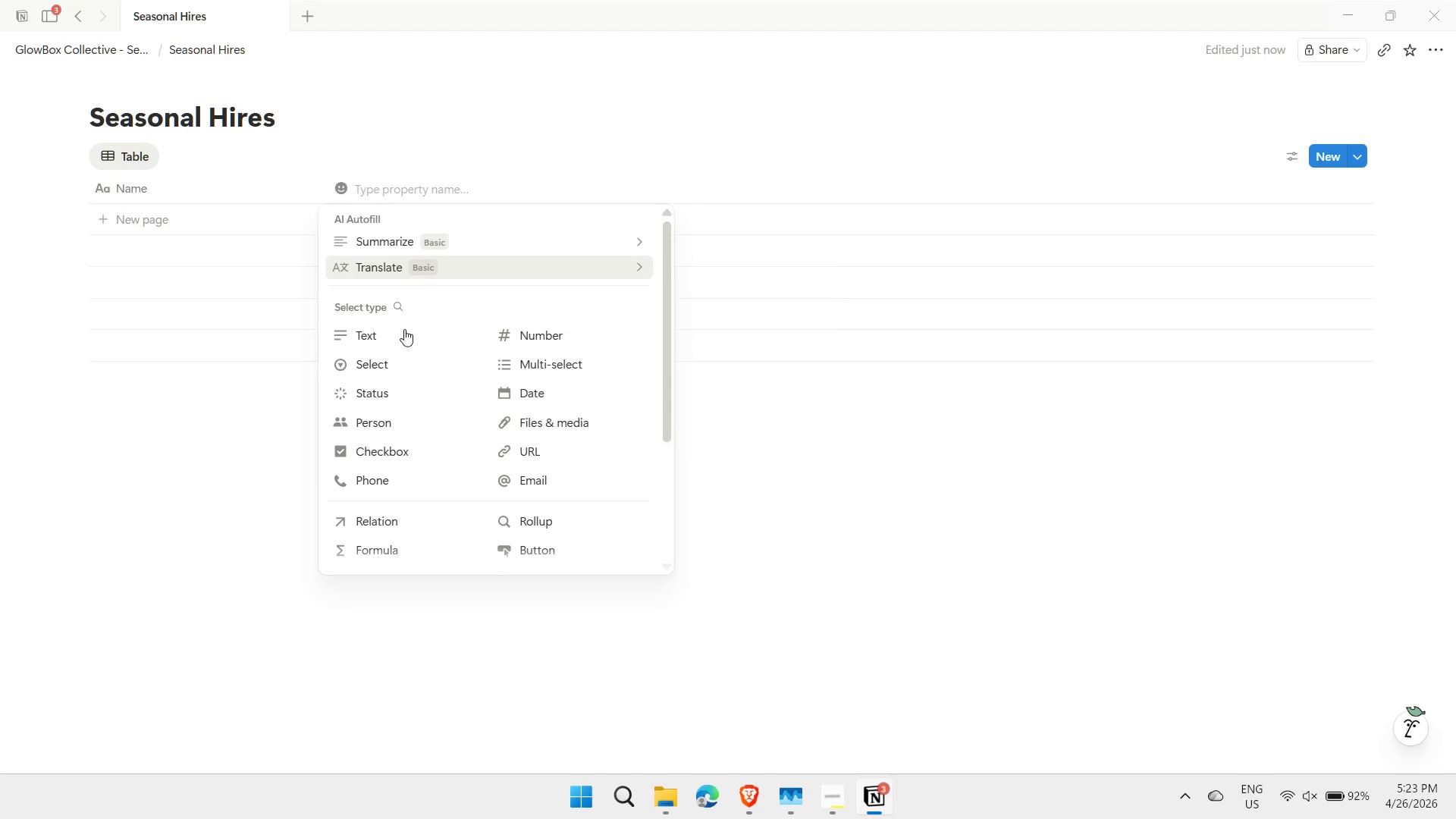 
left_click([381, 360])
 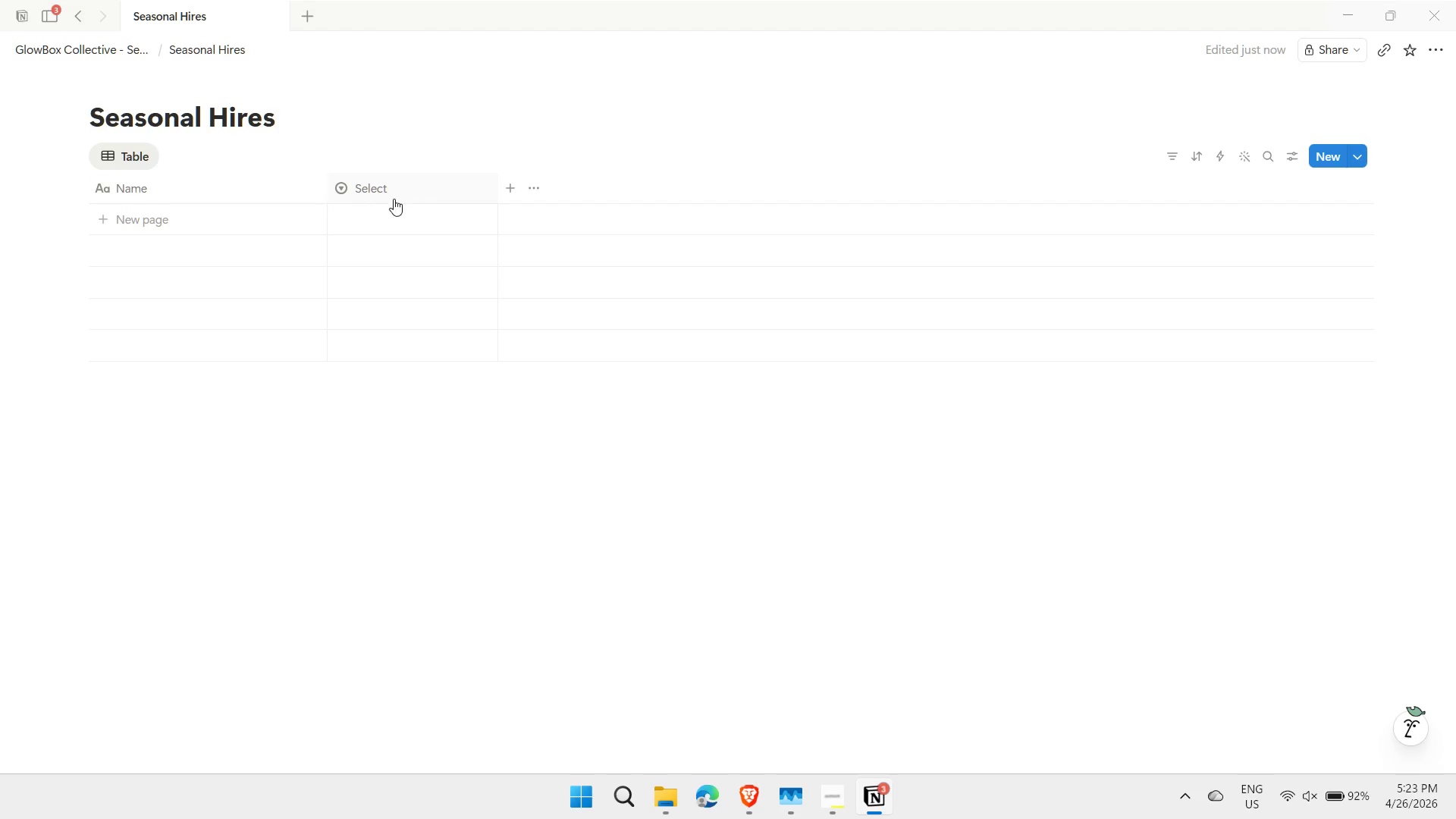 
left_click([394, 197])
 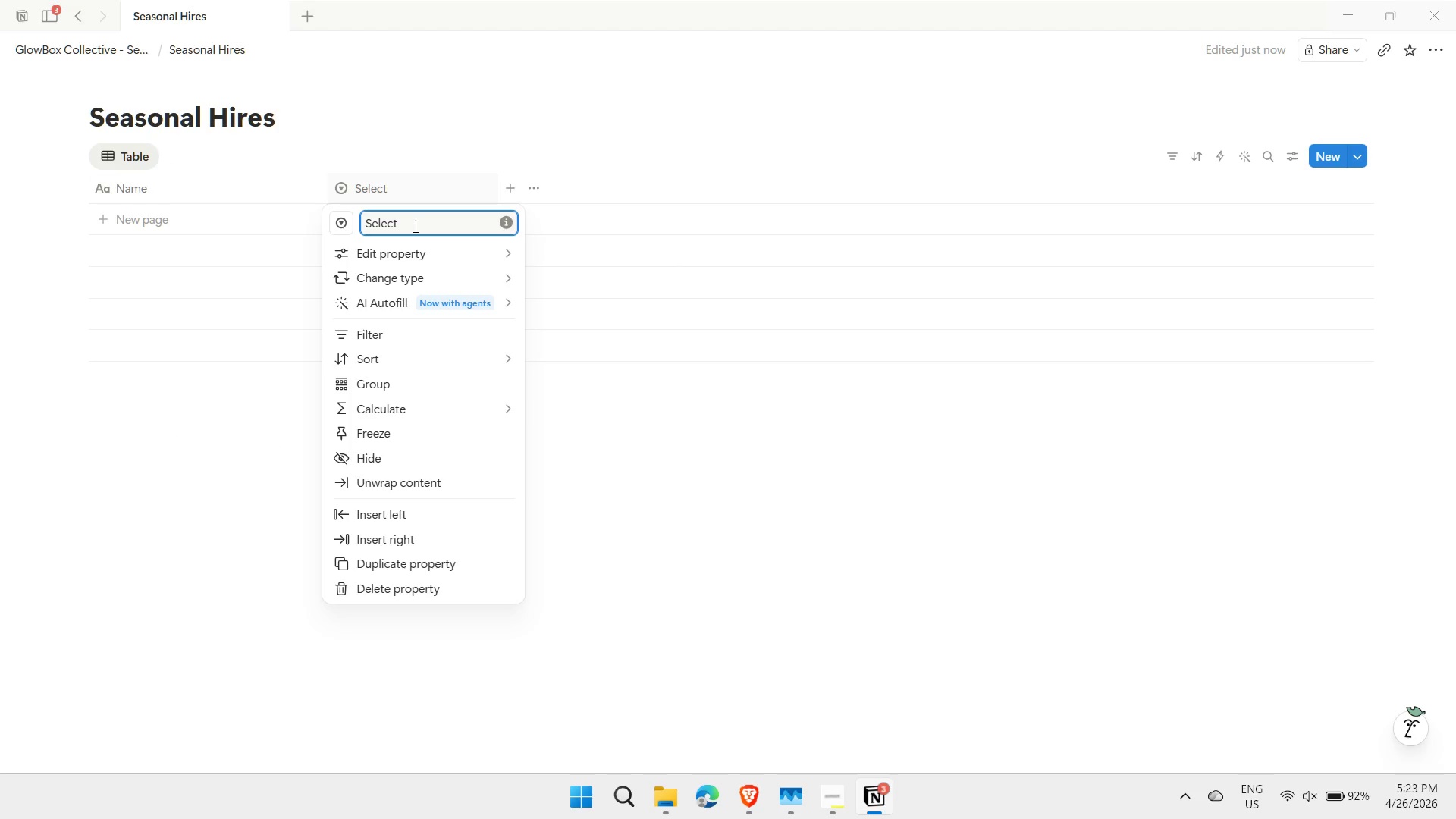 
double_click([414, 226])
 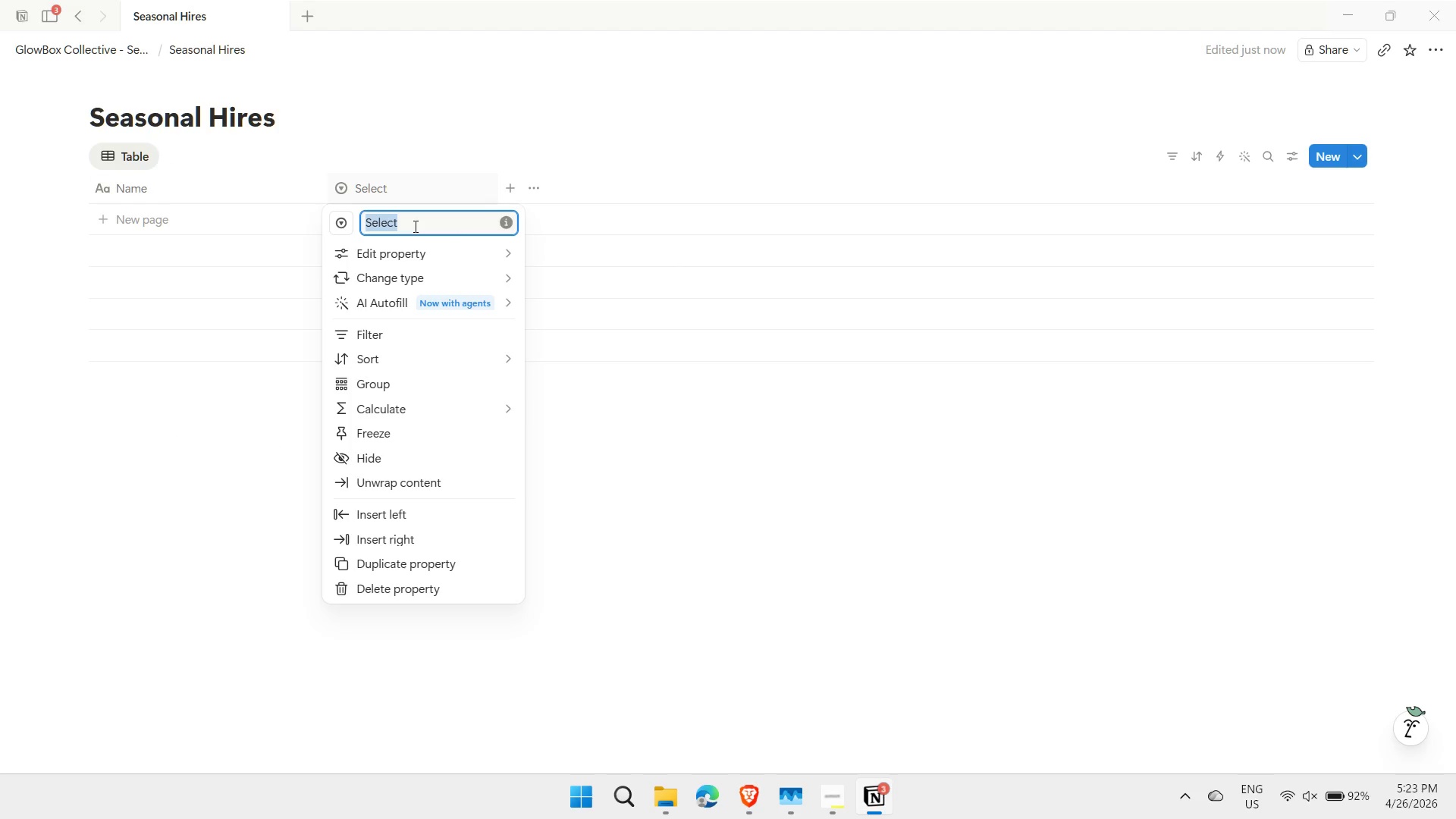 
type(Role)
 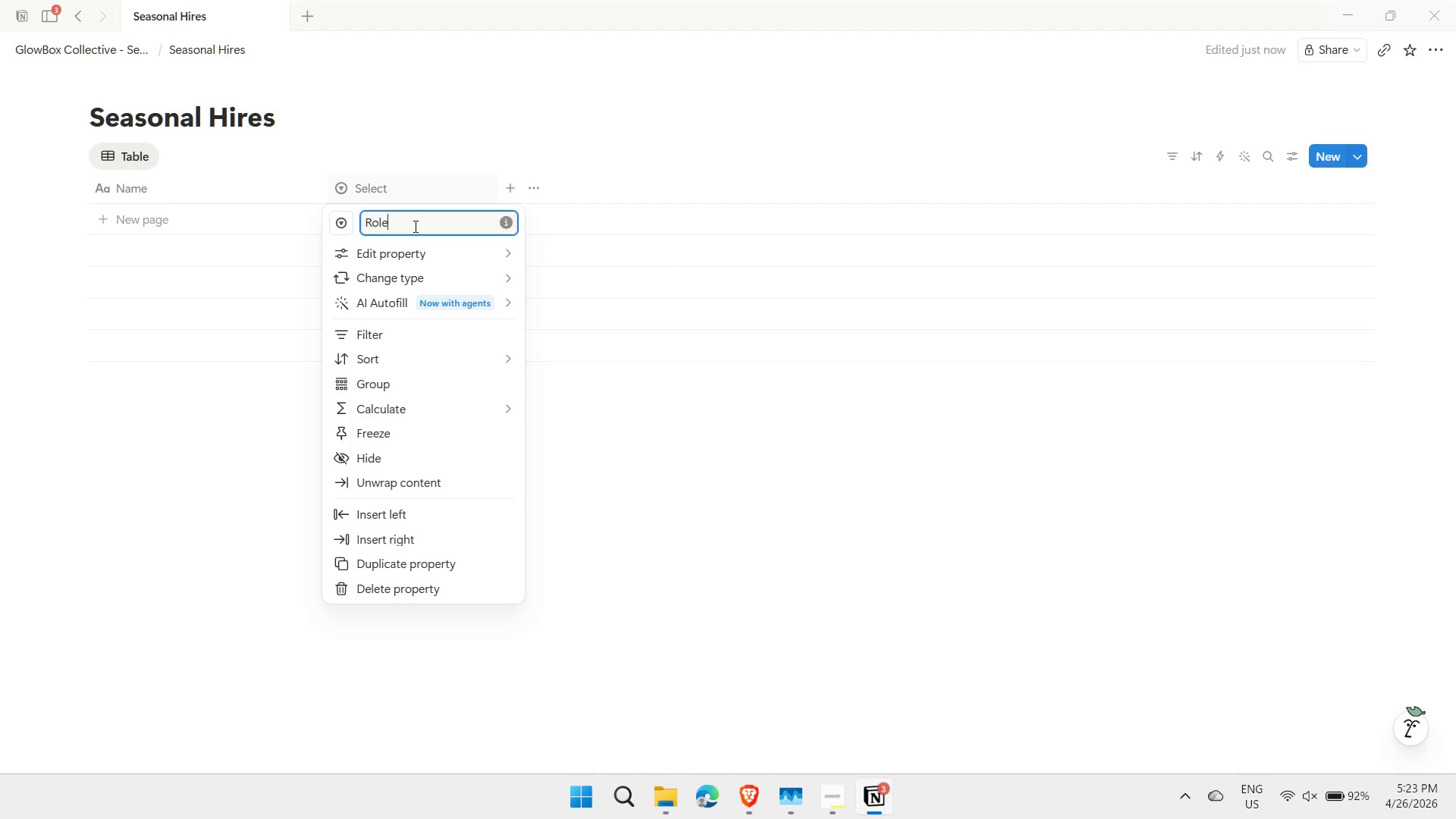 
key(Enter)
 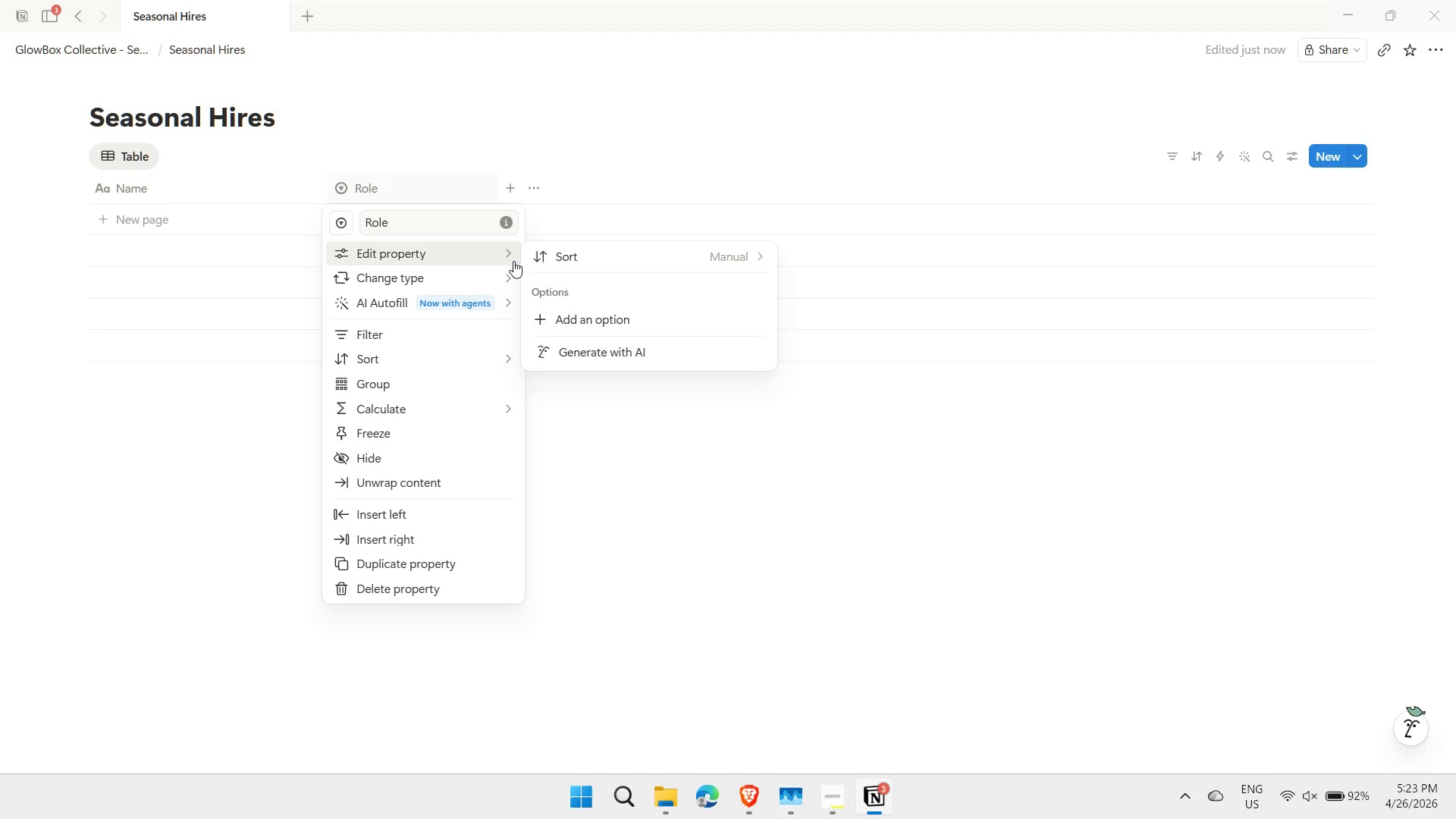 
left_click([585, 321])
 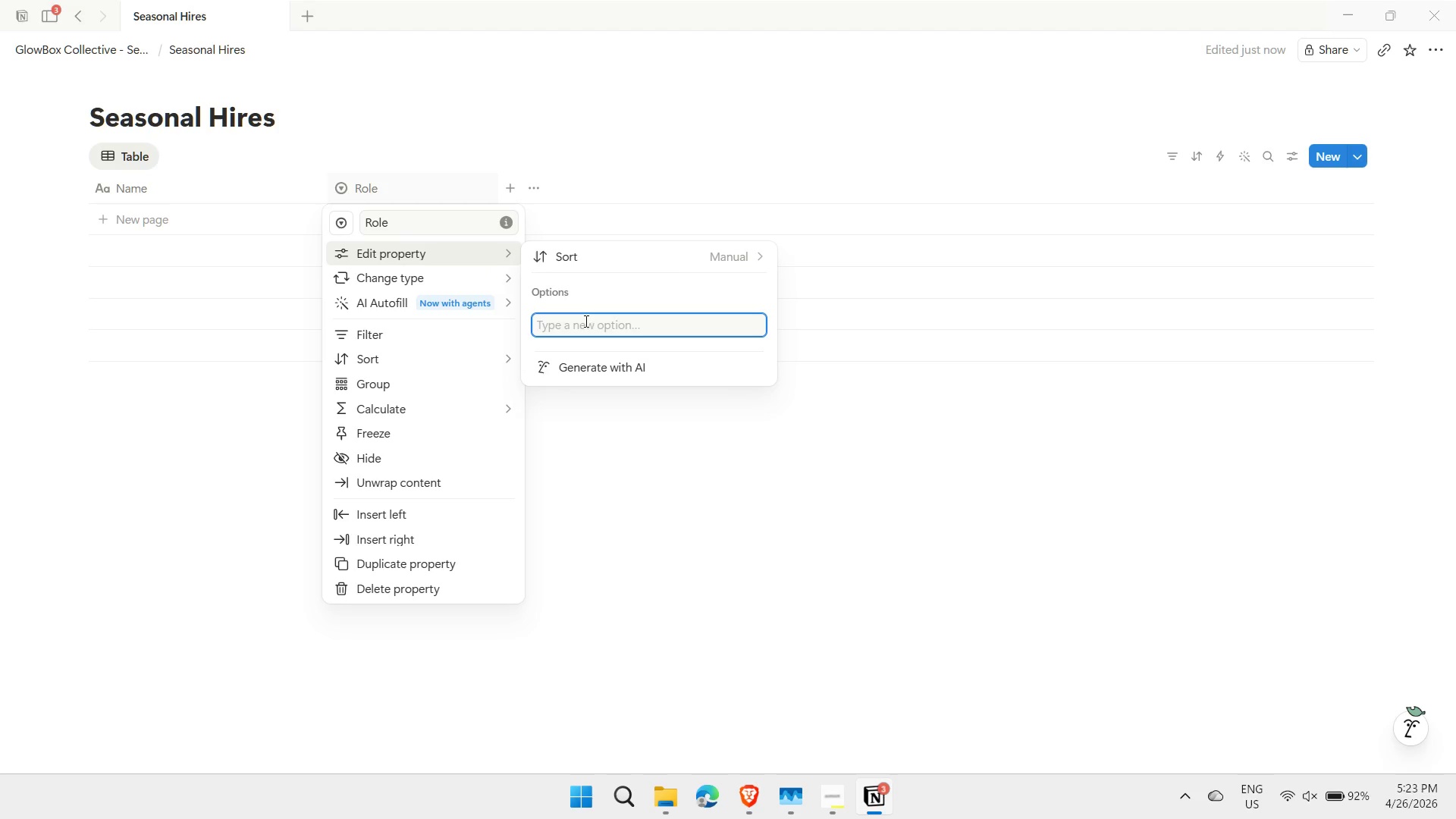 
type(Wick Trimem)
key(Backspace)
key(Backspace)
type(mer)
 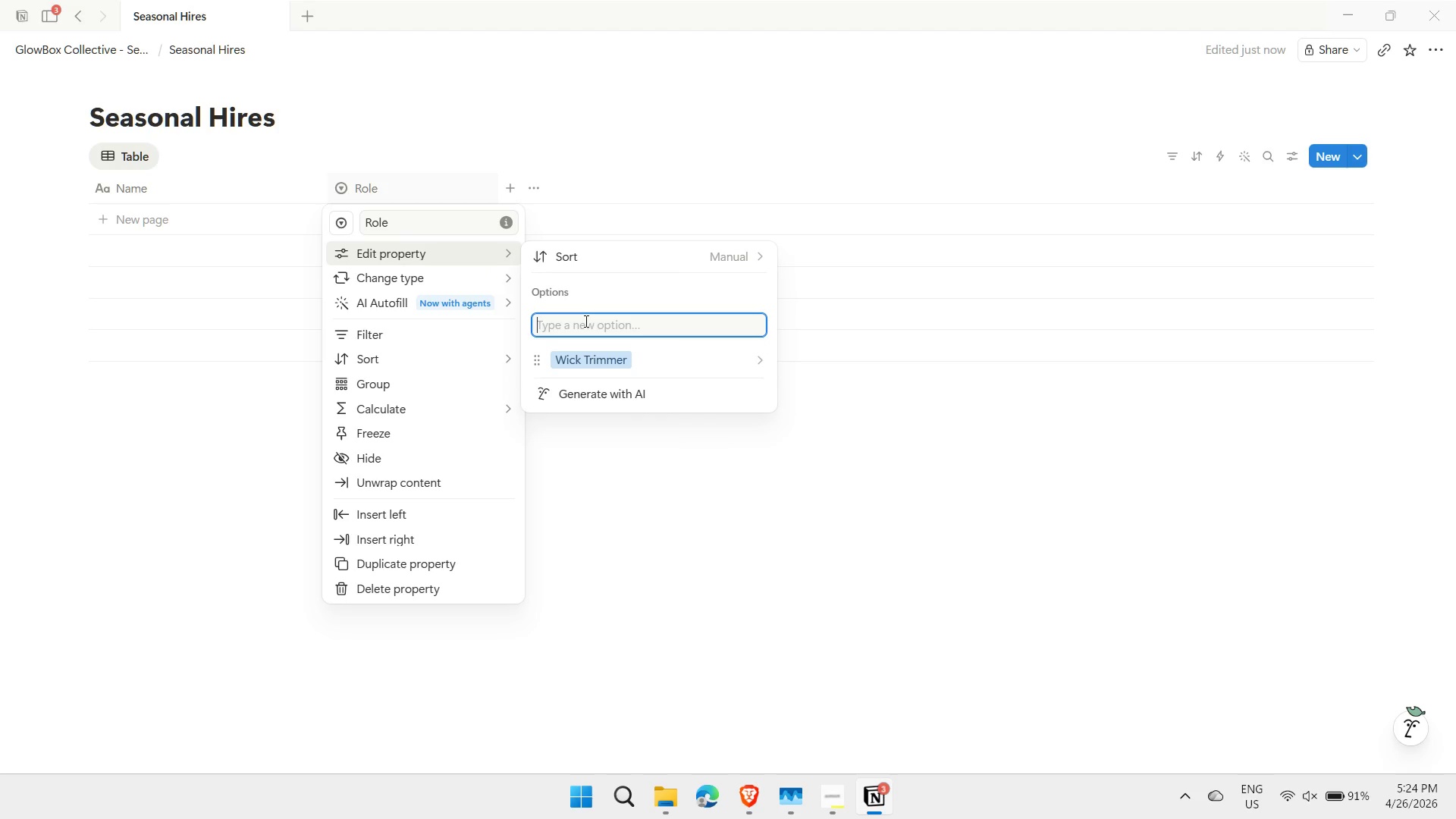 
 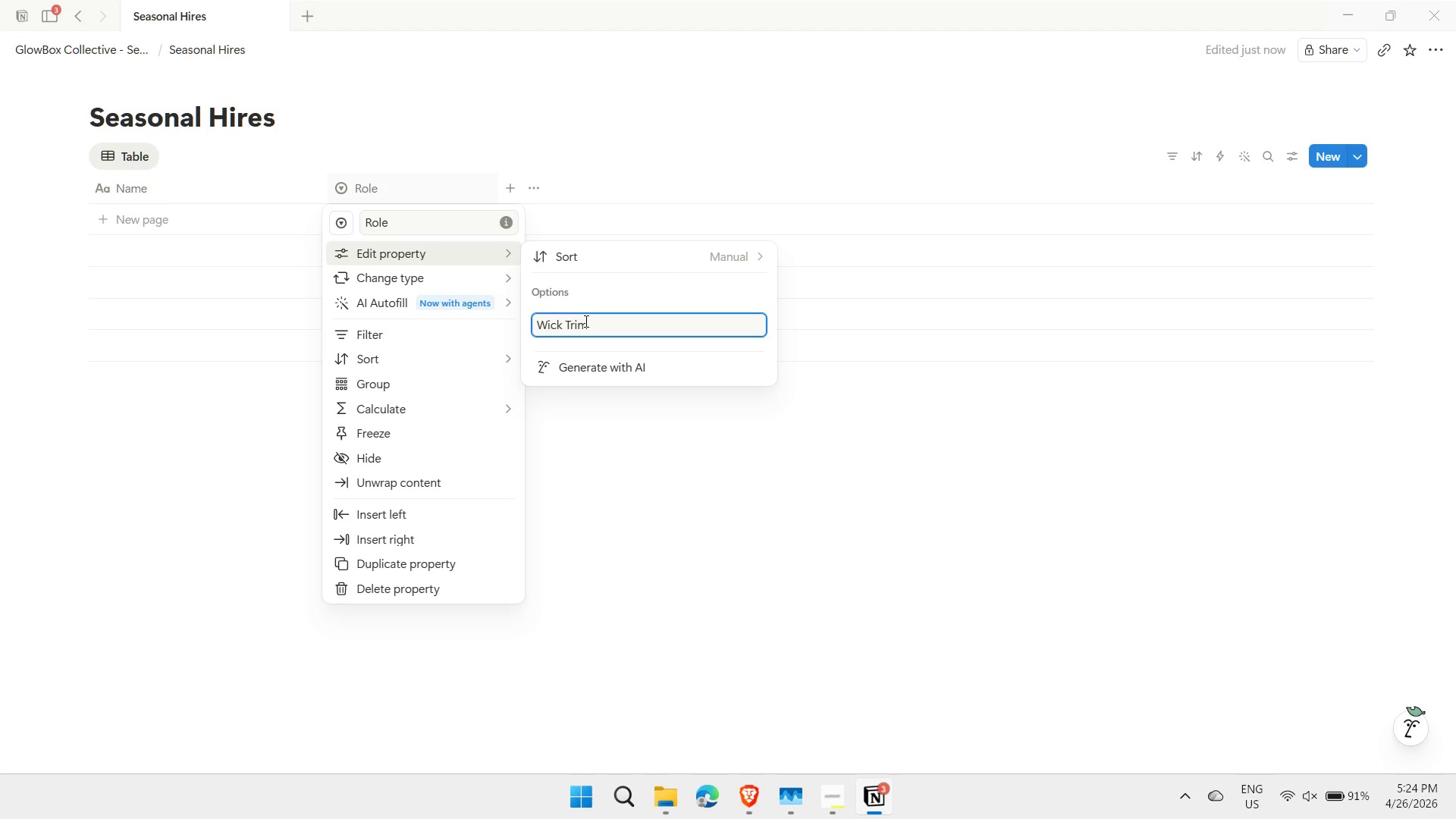 
key(Enter)
 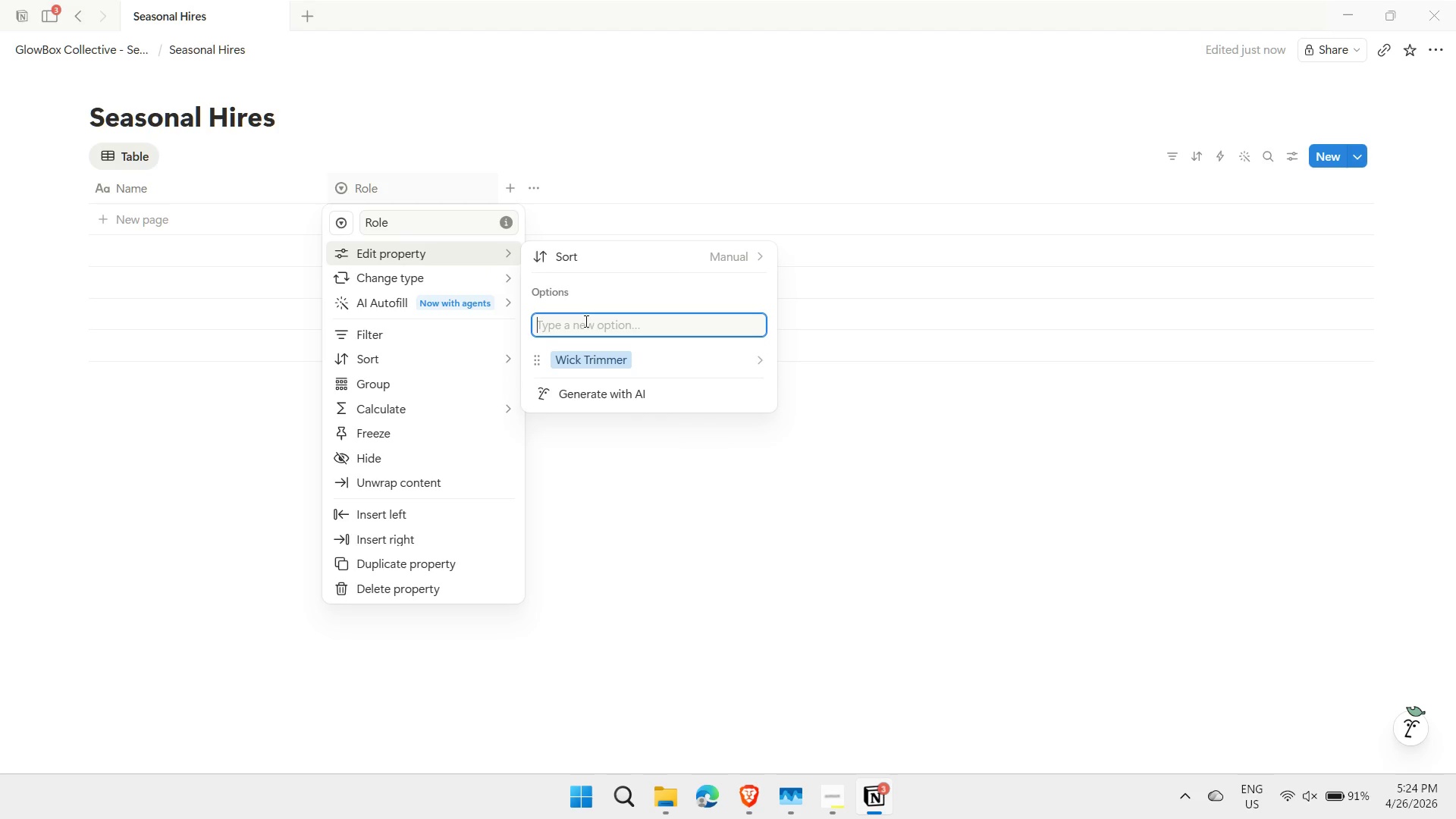 
type(Wax Pourer)
 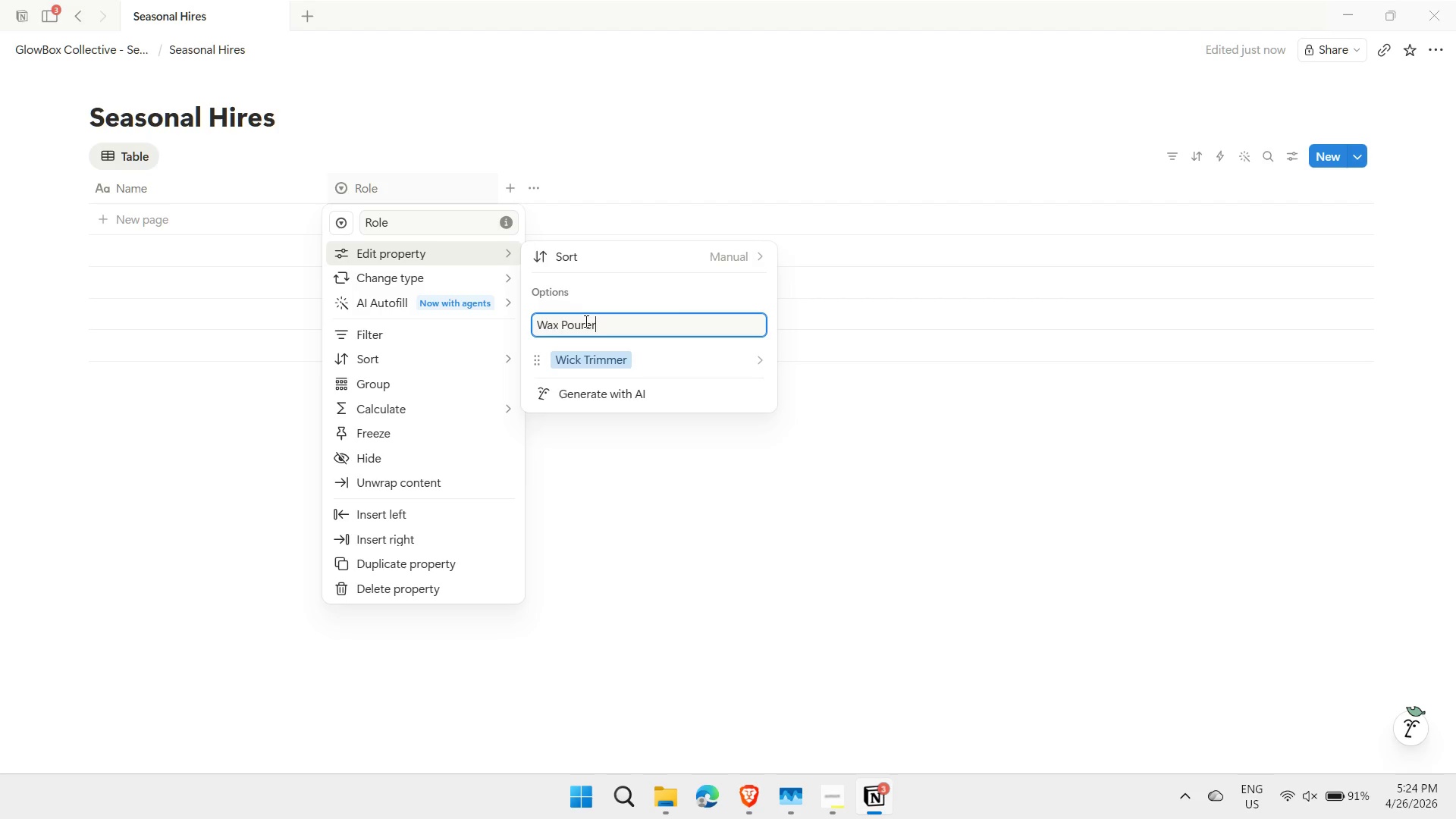 
key(Enter)
 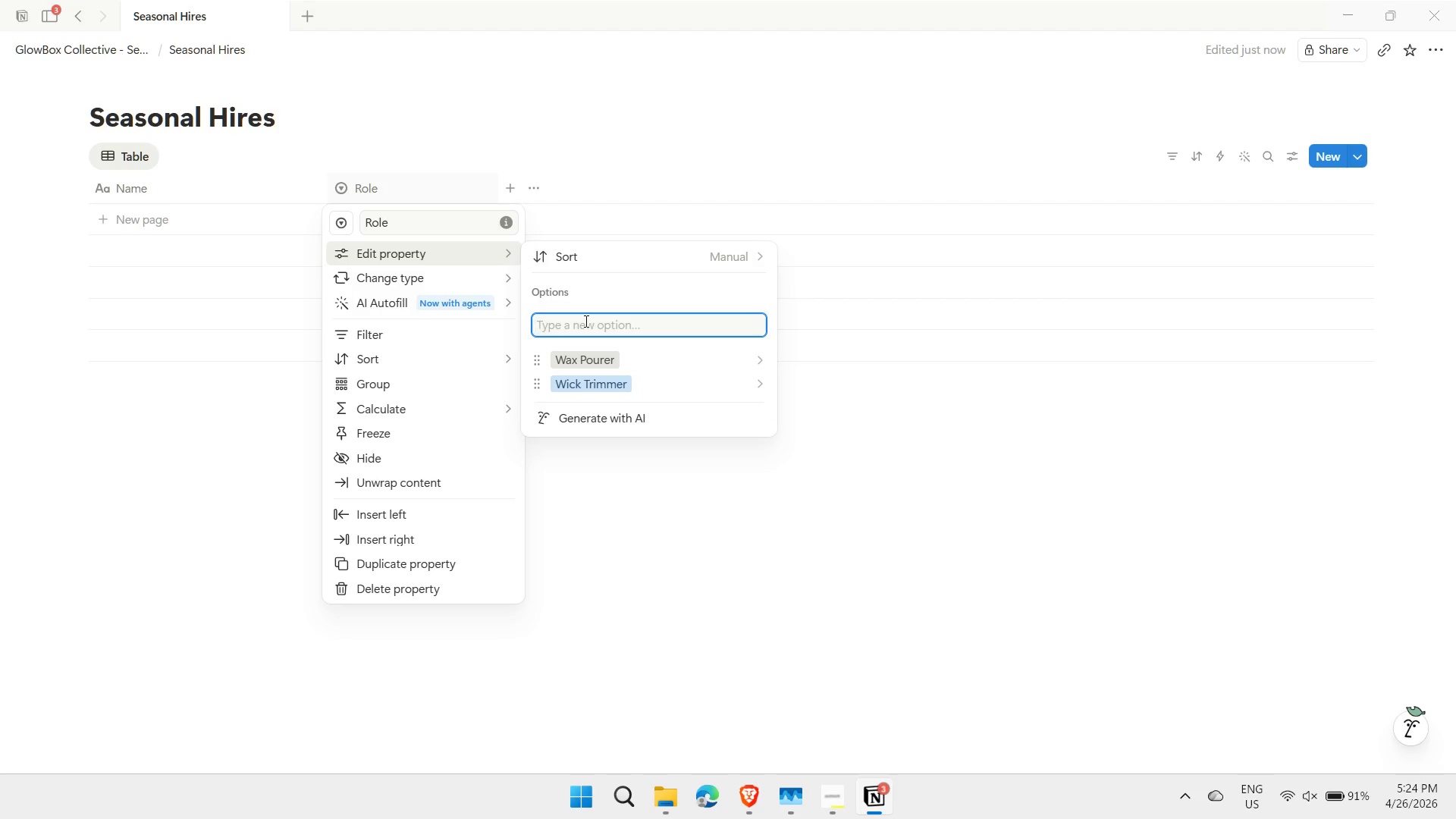 
type(Gift Wrapper)
 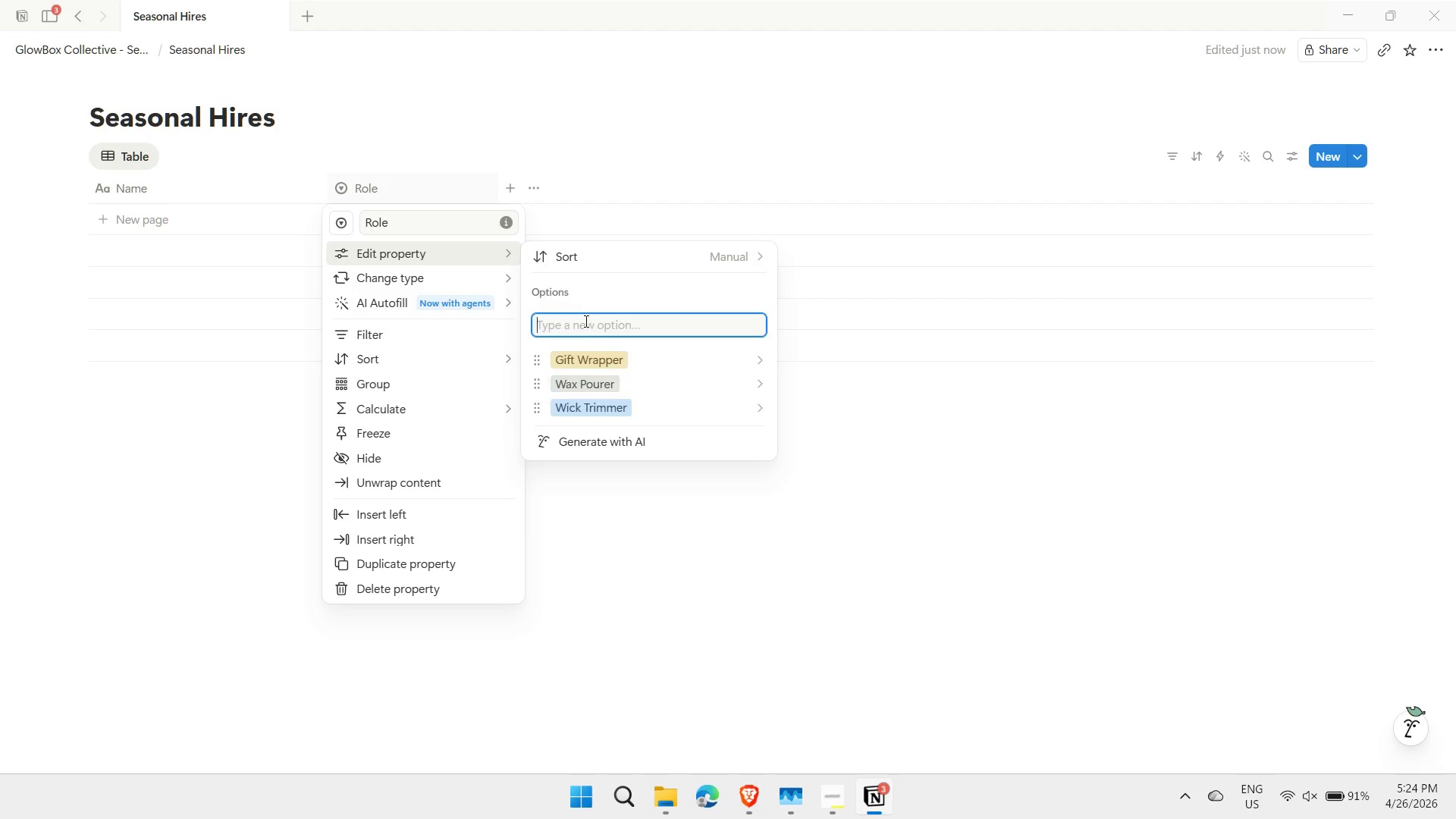 
key(Enter)
 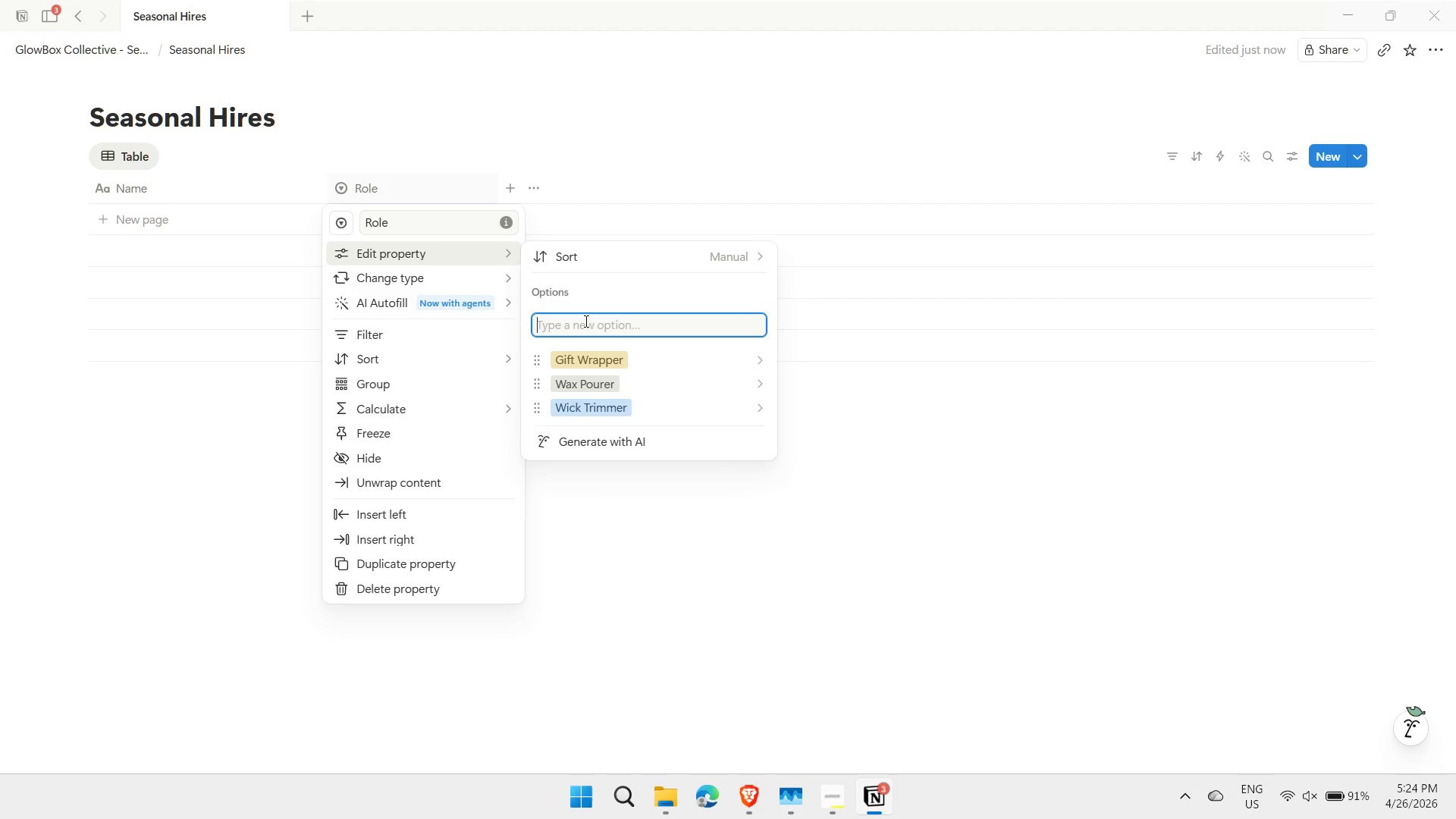 
type(Label Applicator)
 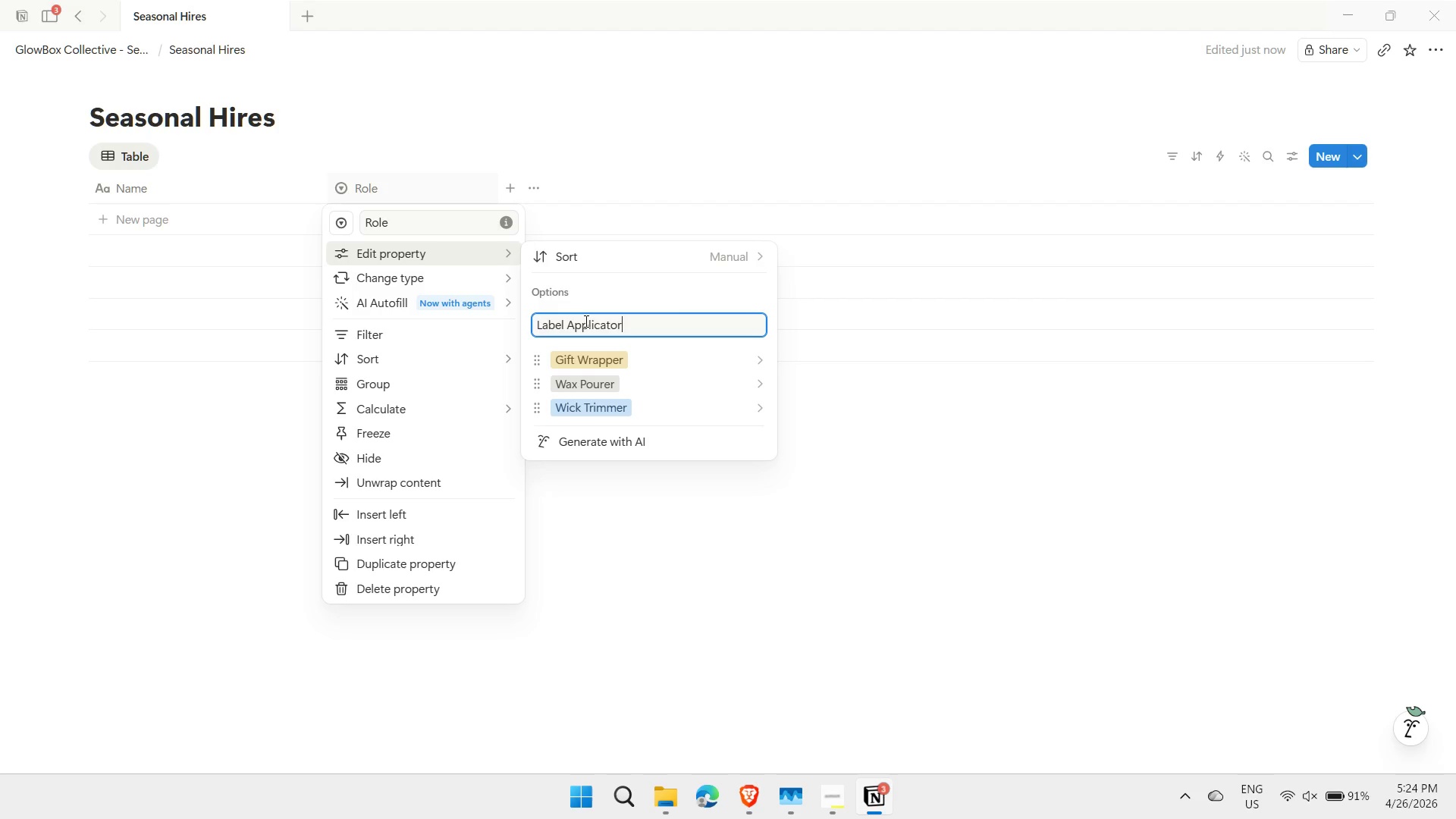 
key(Enter)
 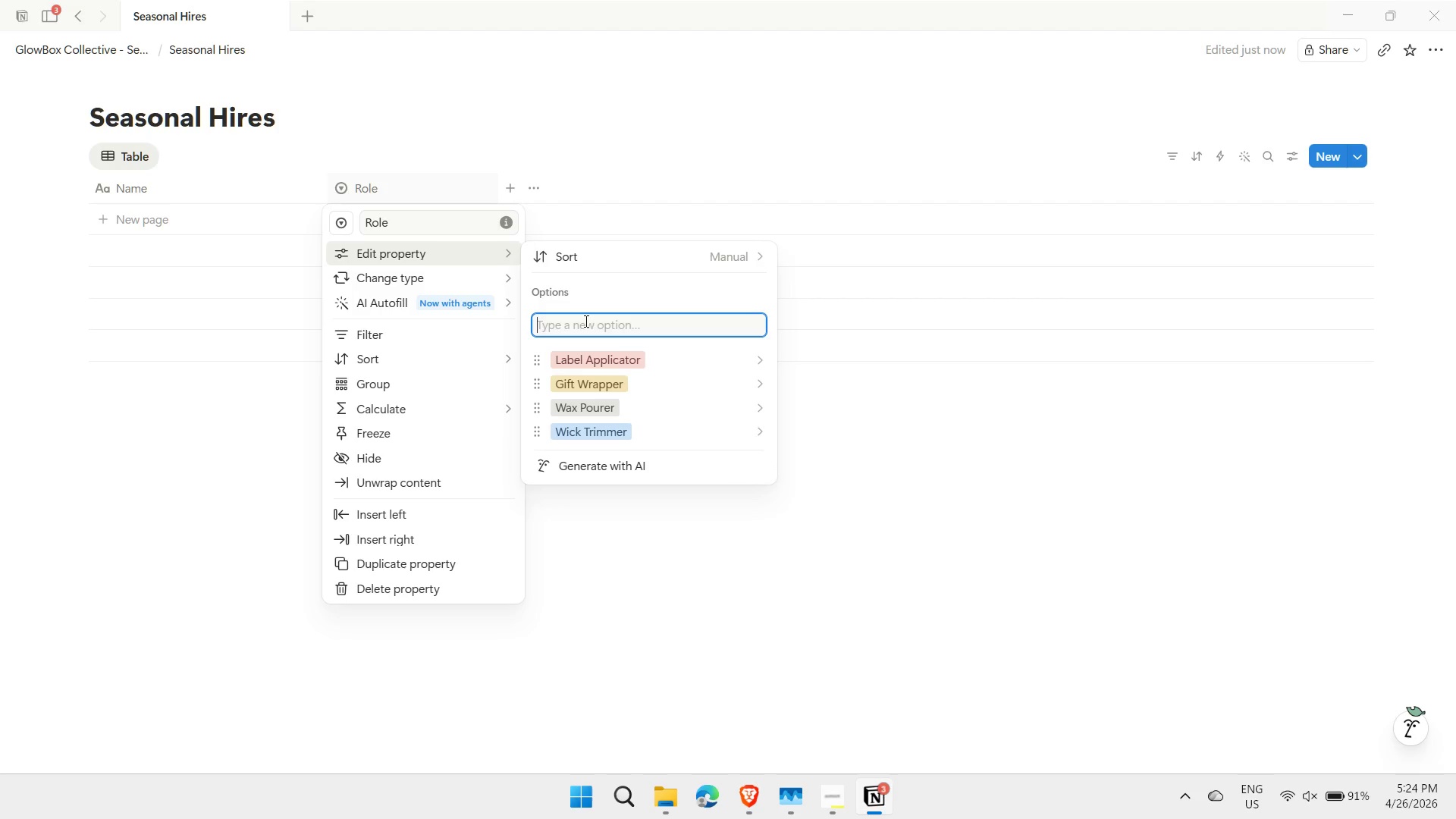 
type(Batch Mixer)
 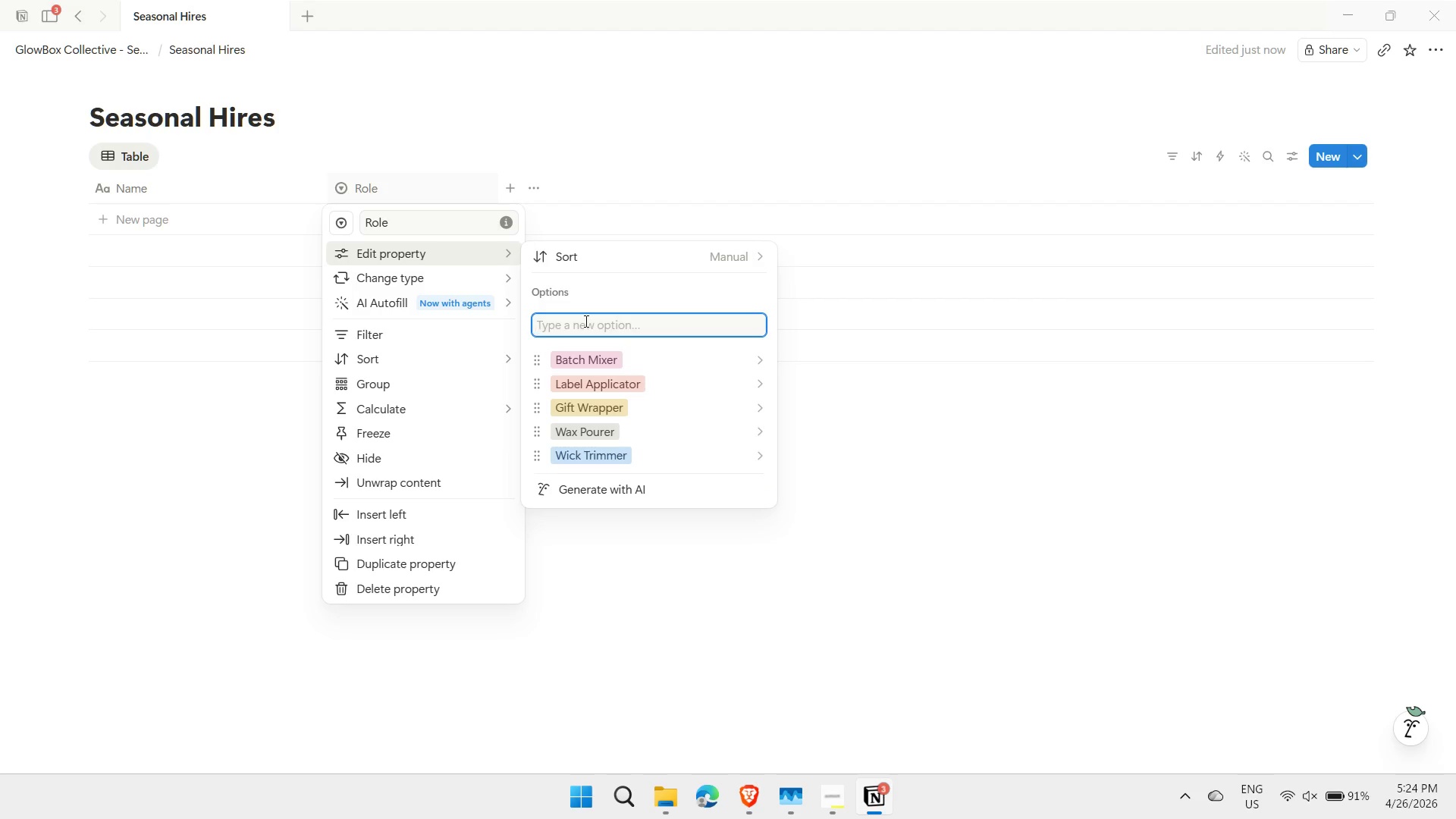 
 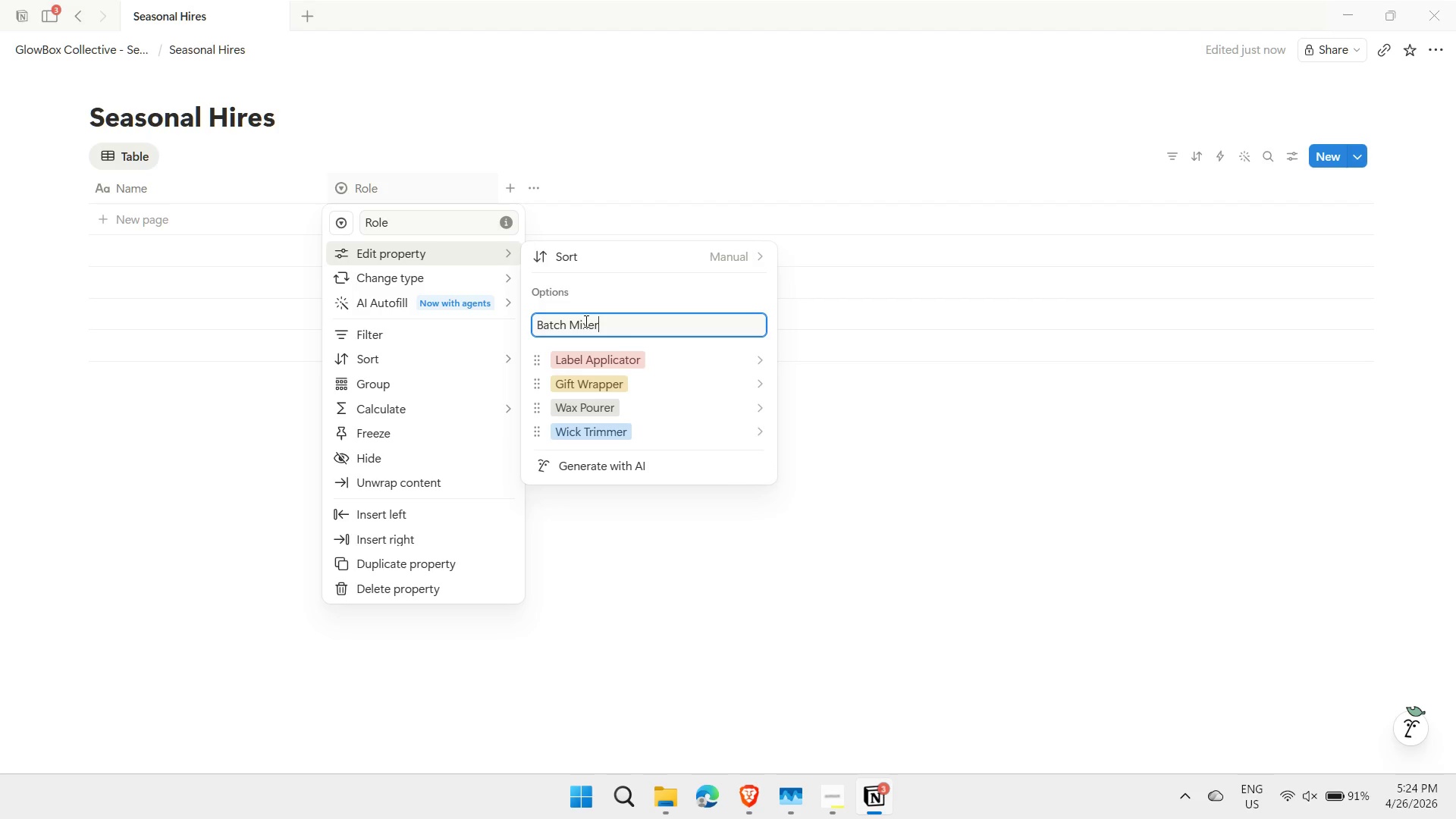 
key(Enter)
 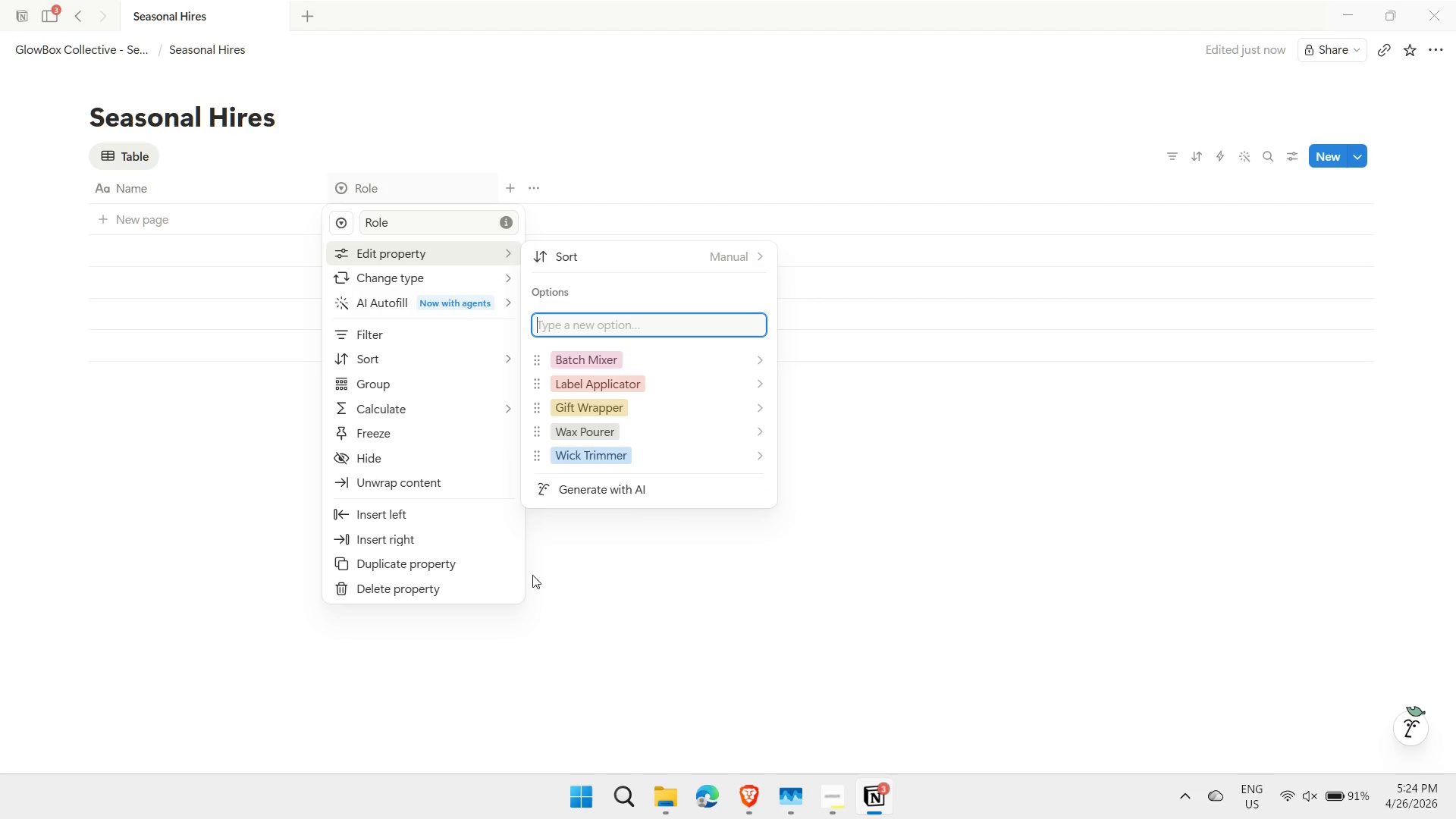 
left_click([646, 616])
 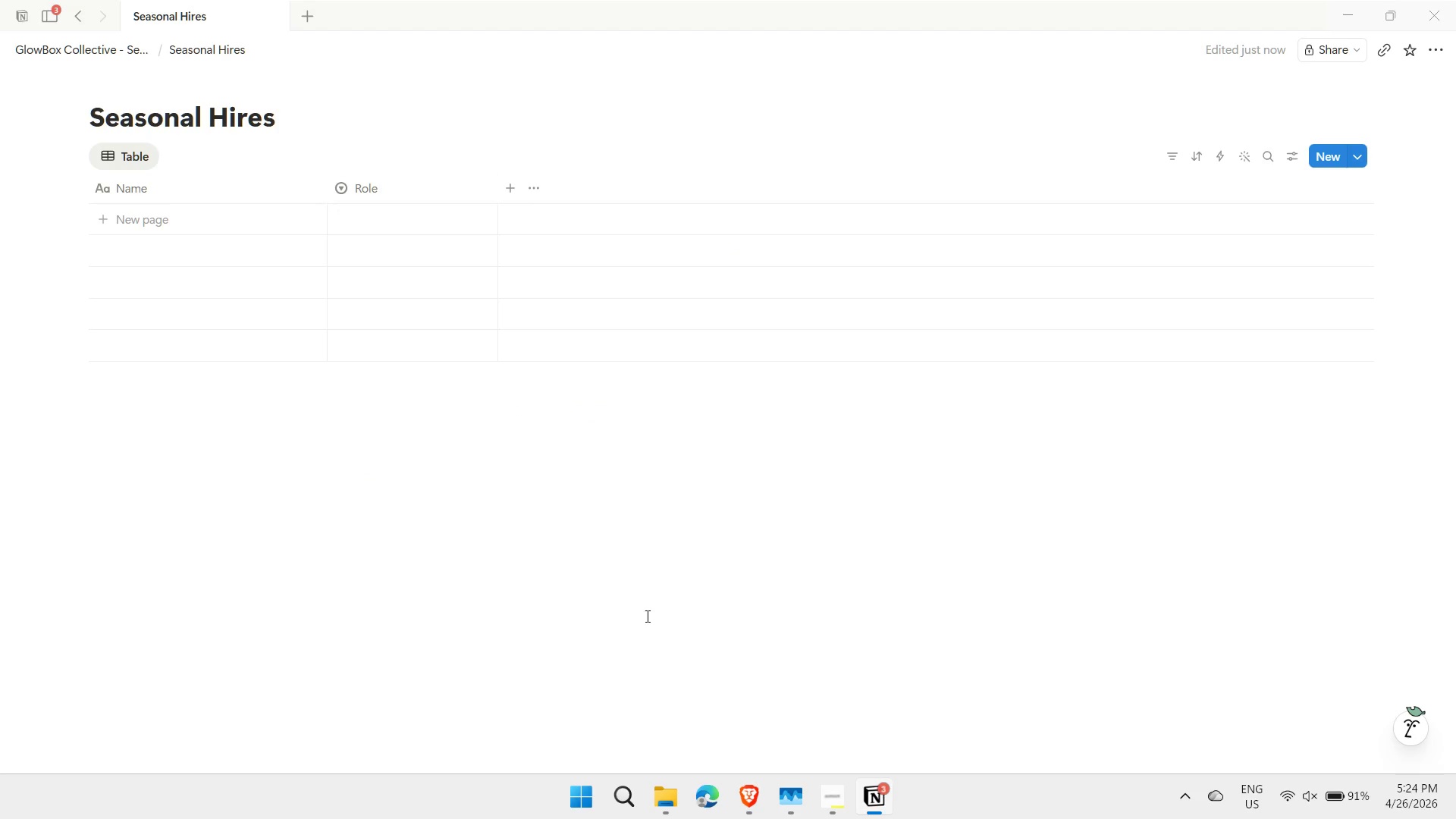 
left_click([646, 616])
 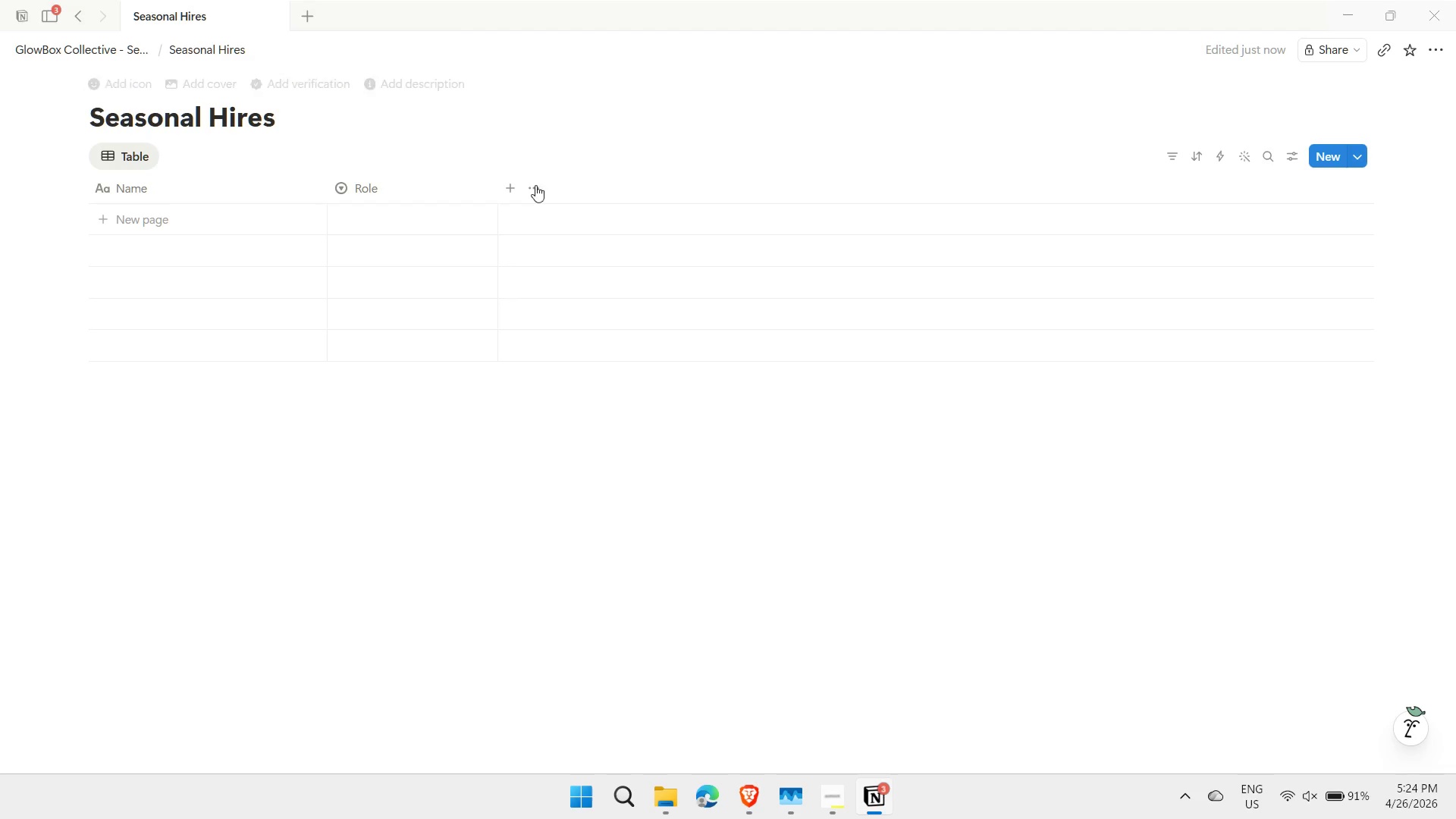 
left_click([514, 189])
 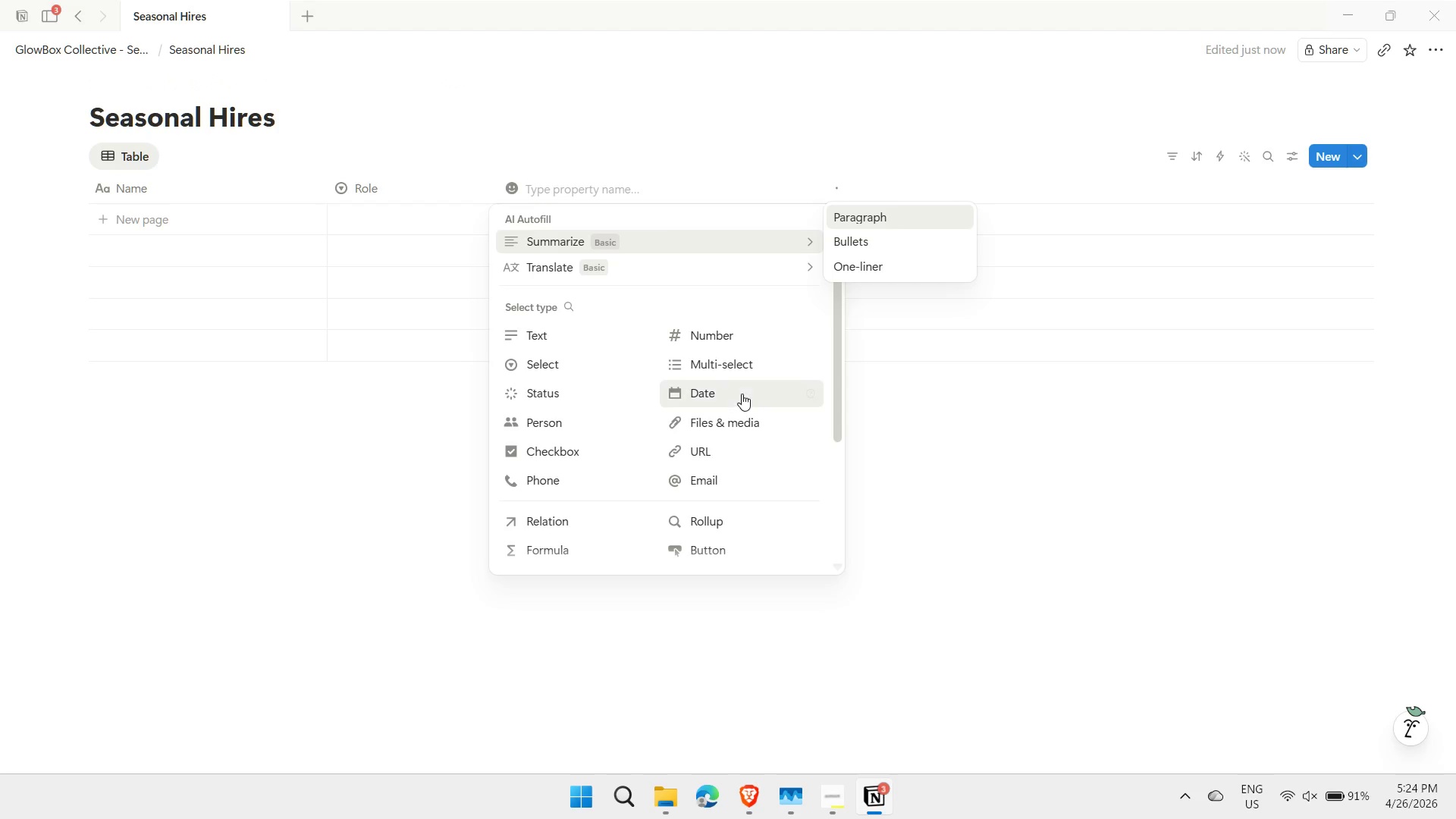 
left_click([738, 397])
 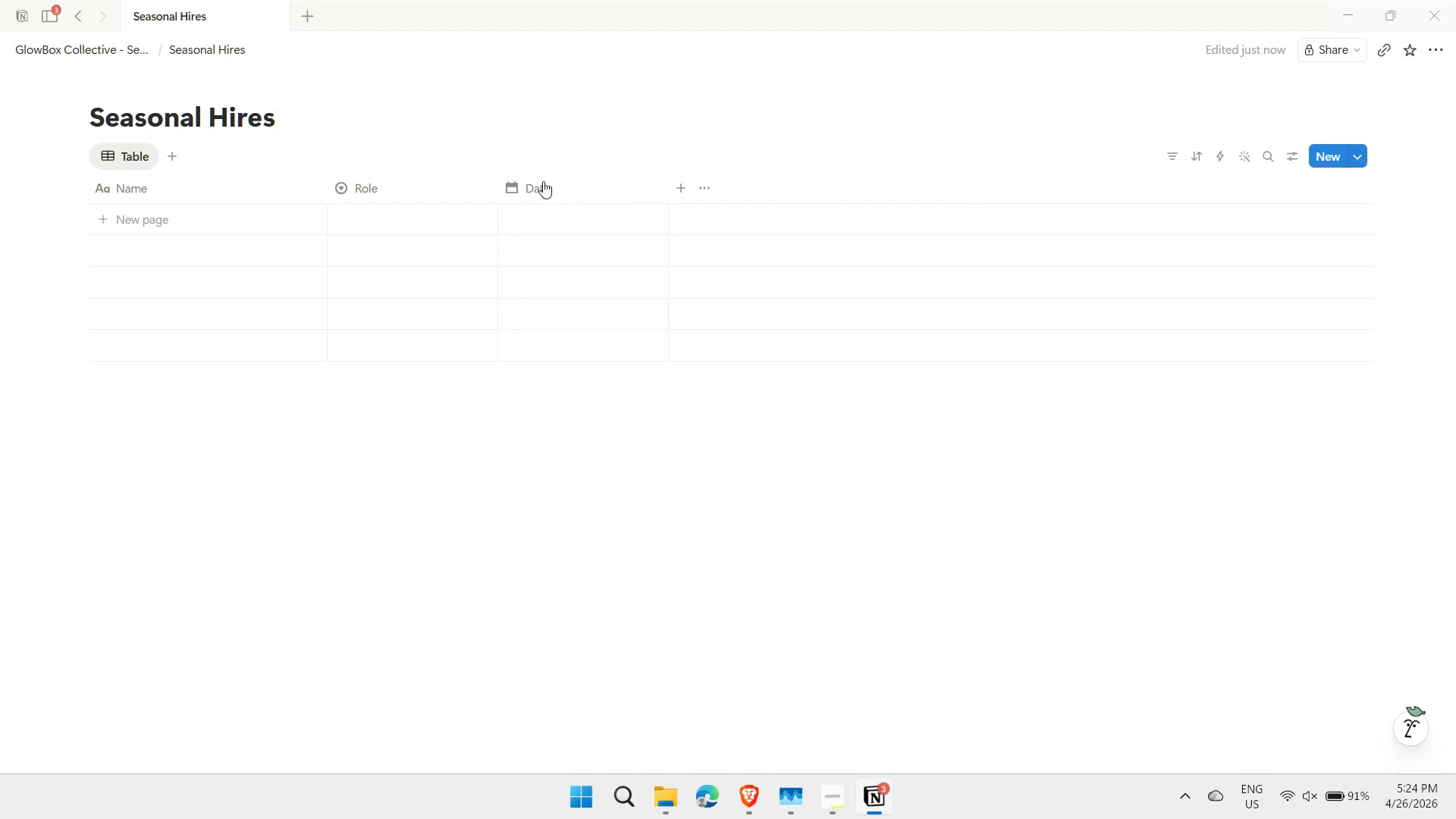 
left_click([546, 199])
 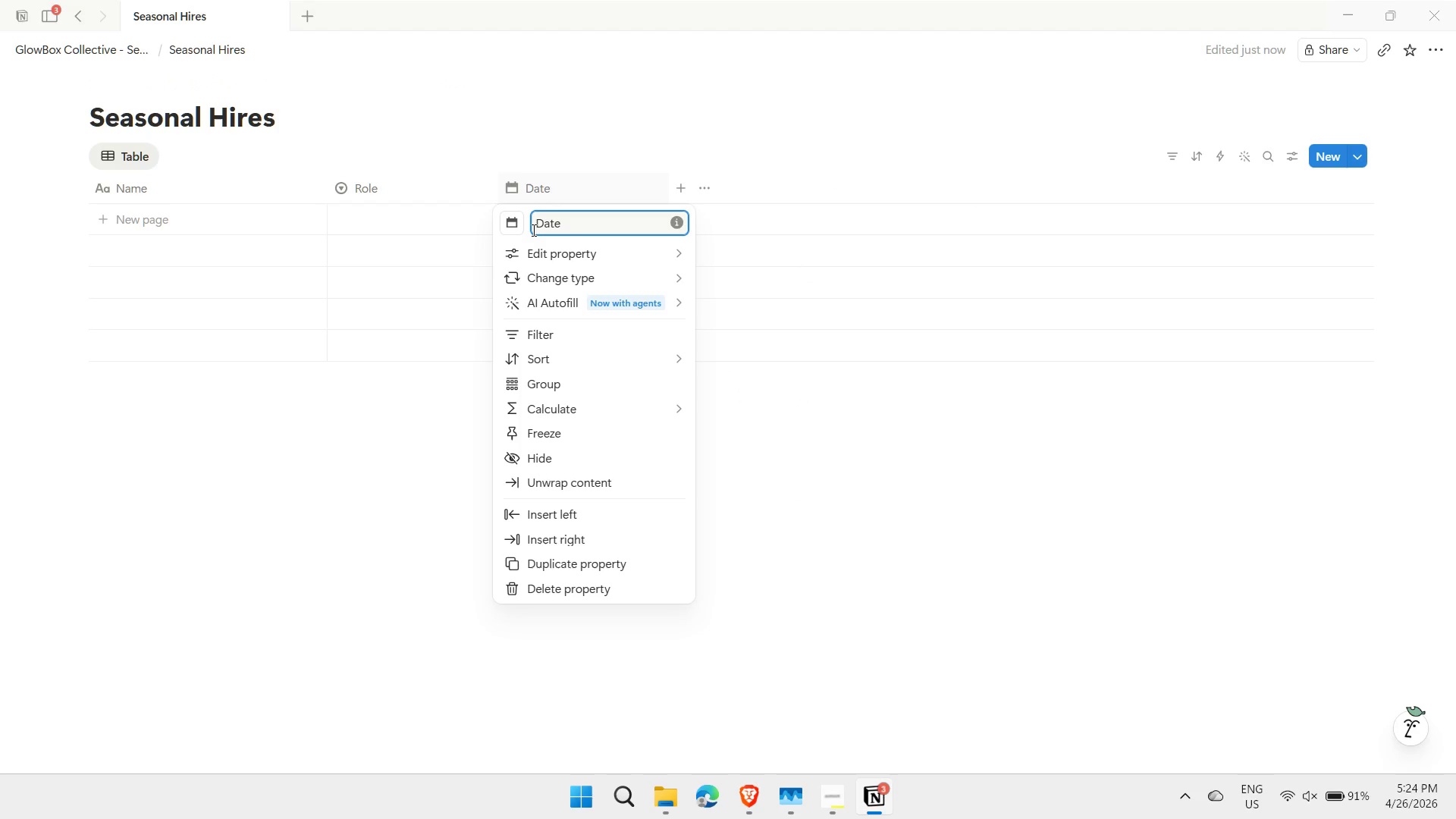 
left_click([532, 230])
 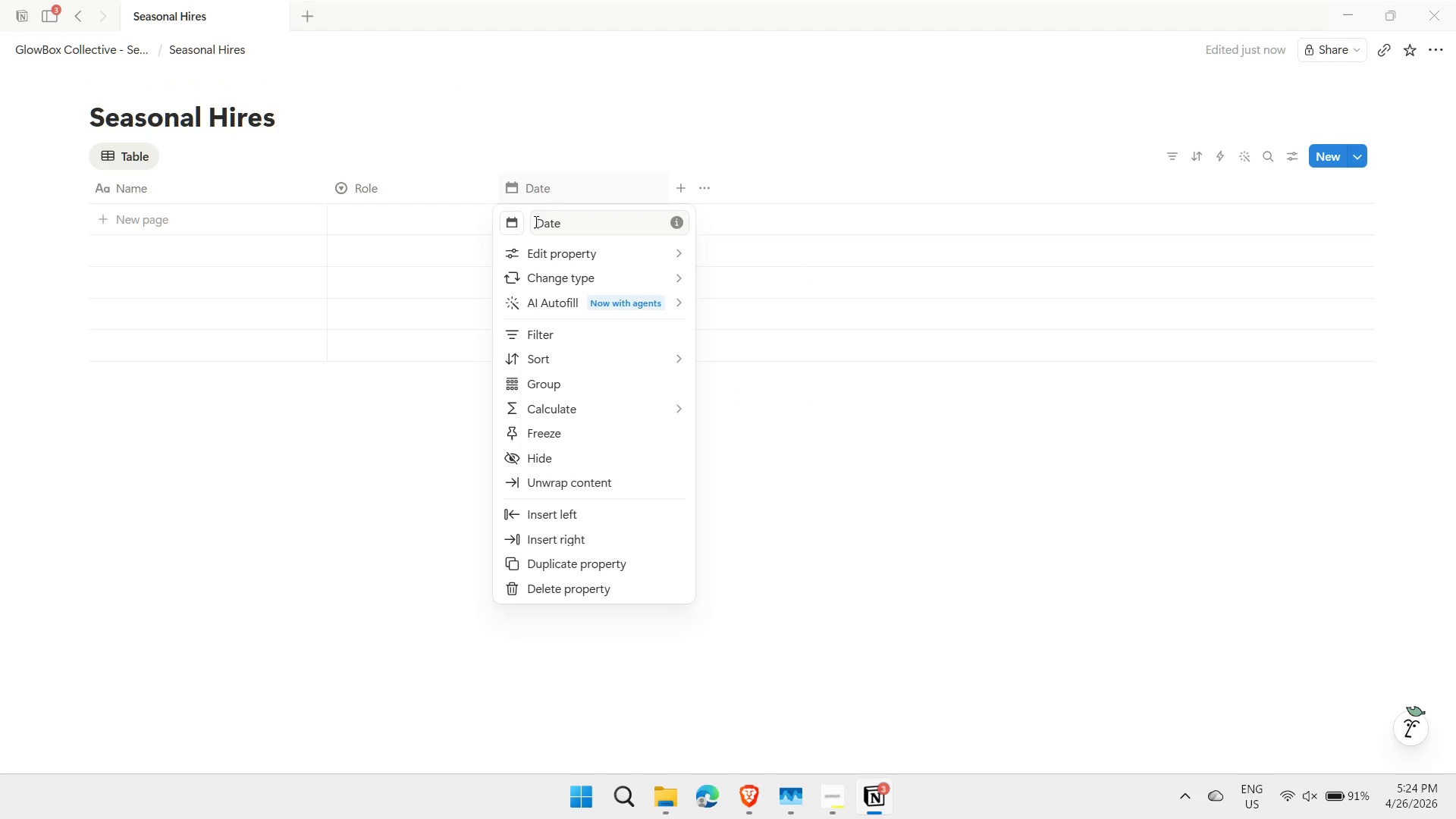 
left_click([535, 221])
 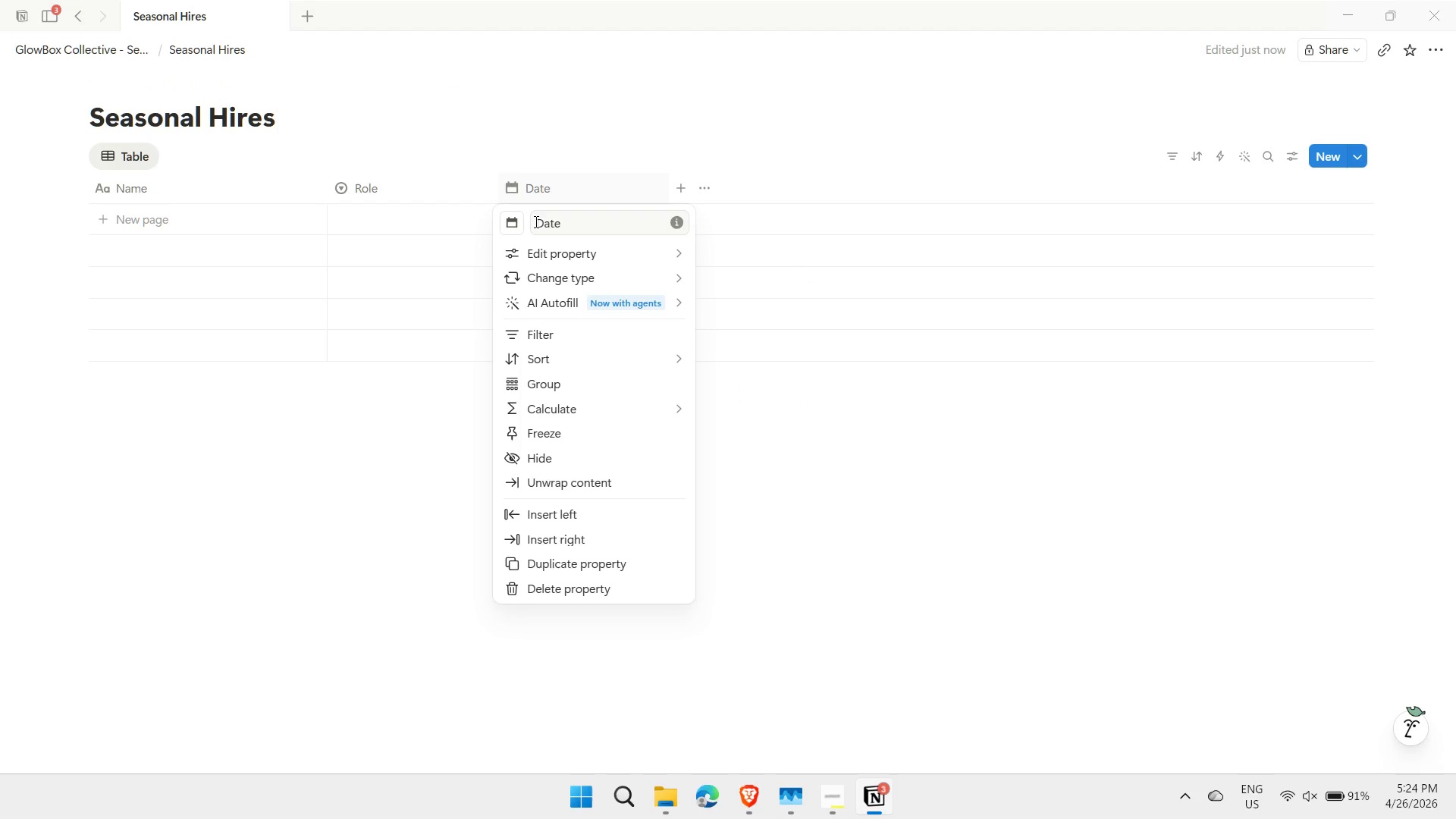 
type(Hire)
 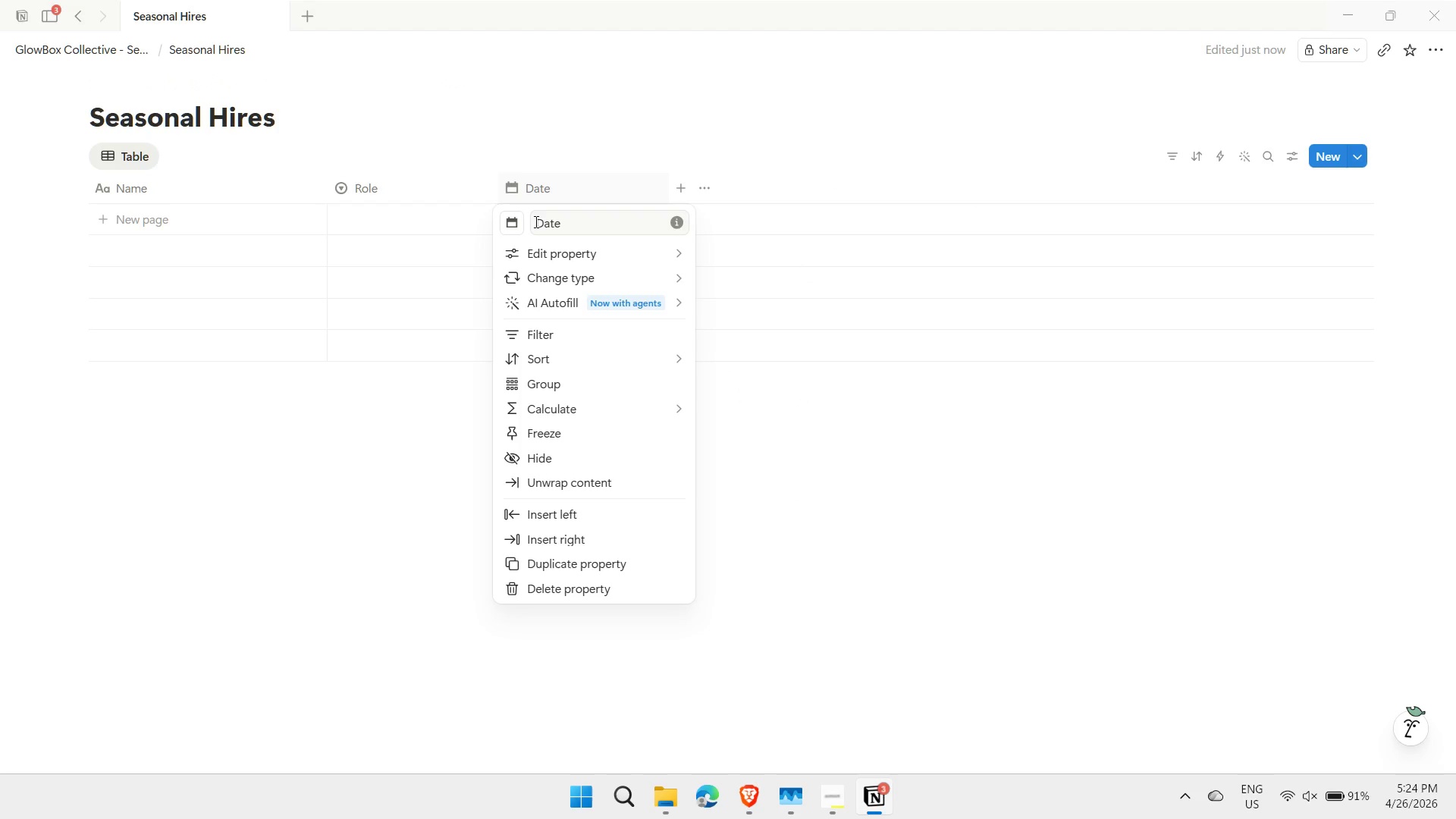 
left_click([535, 221])
 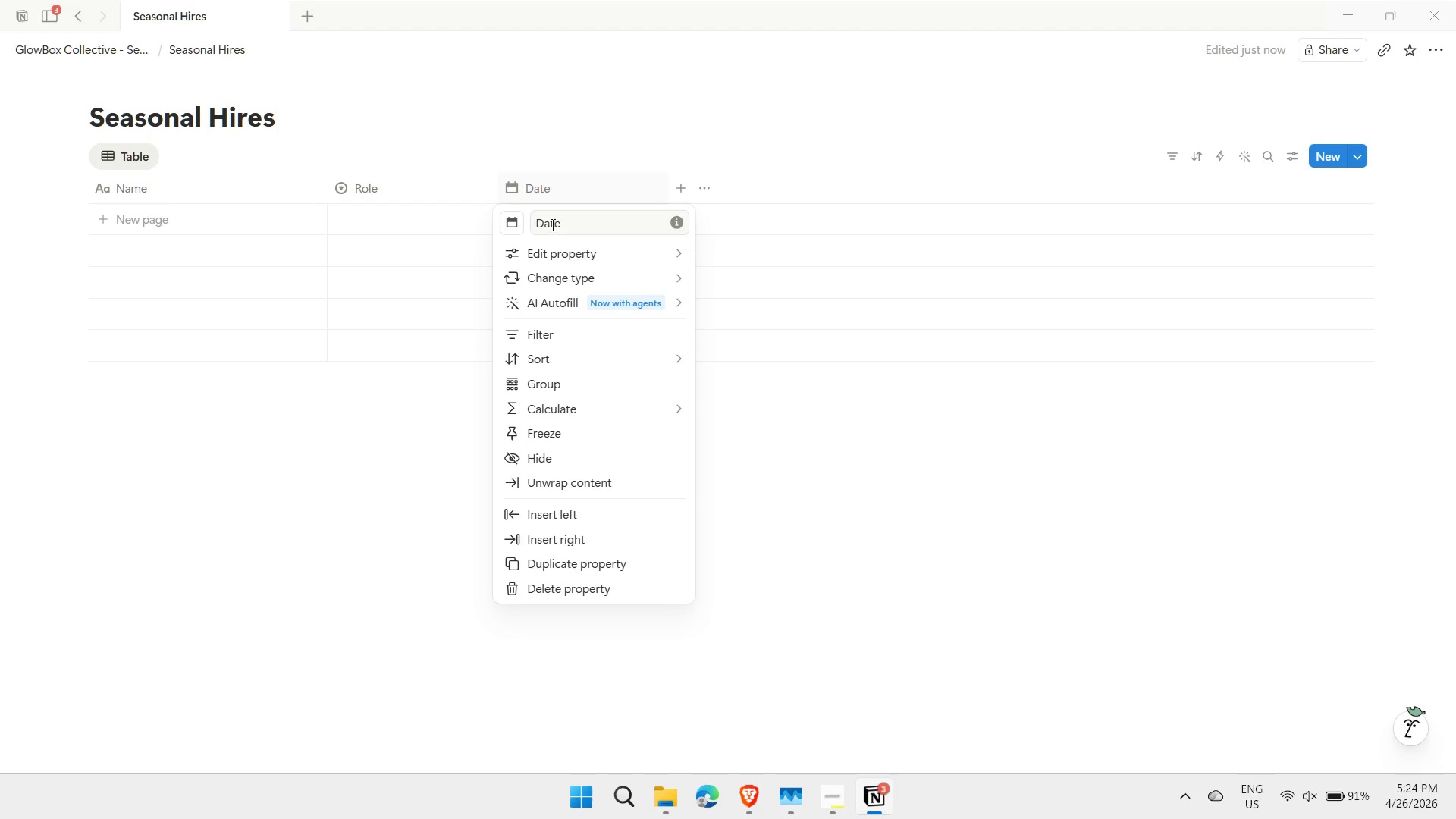 
left_click([541, 223])
 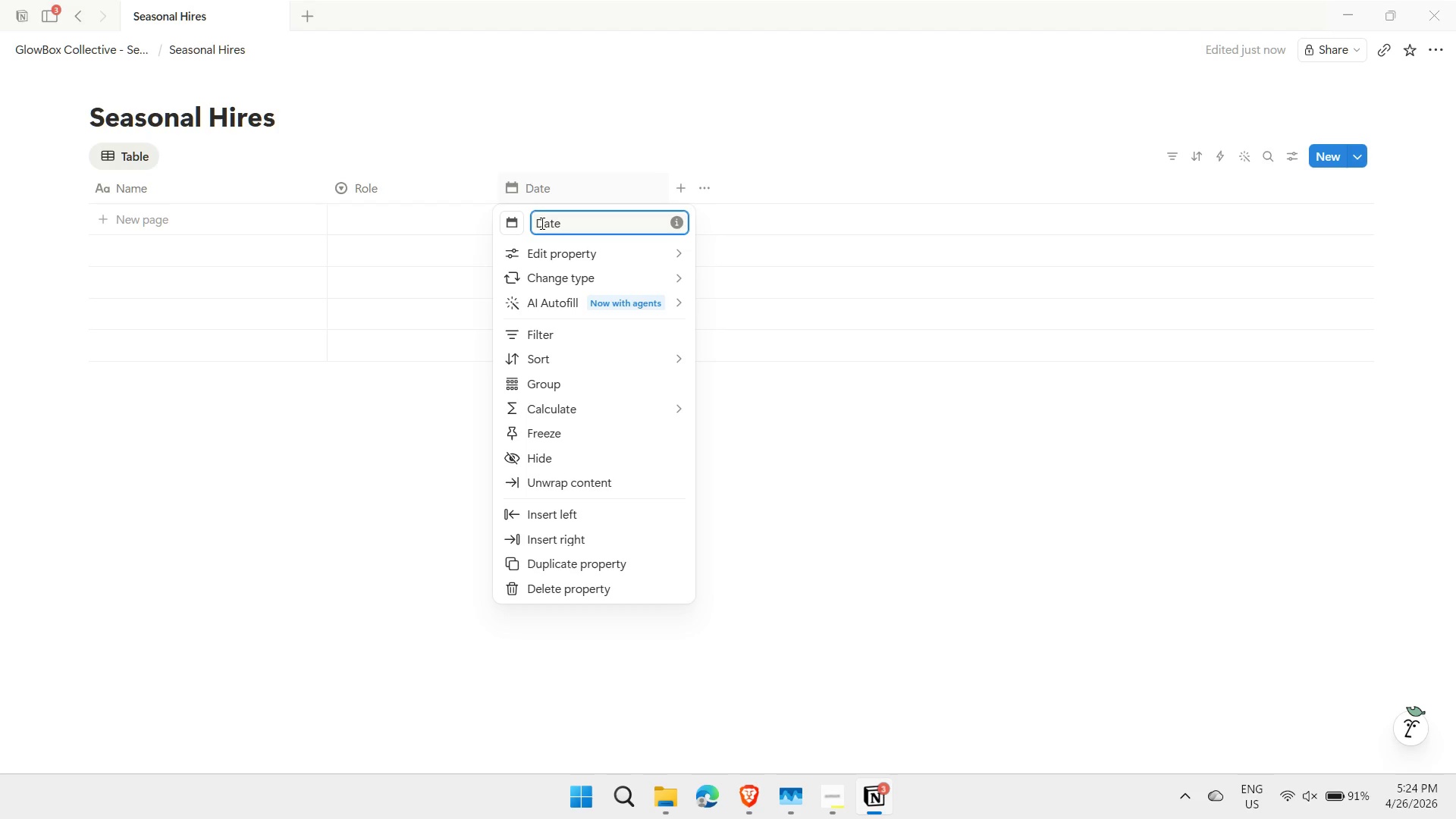 
key(ArrowLeft)
 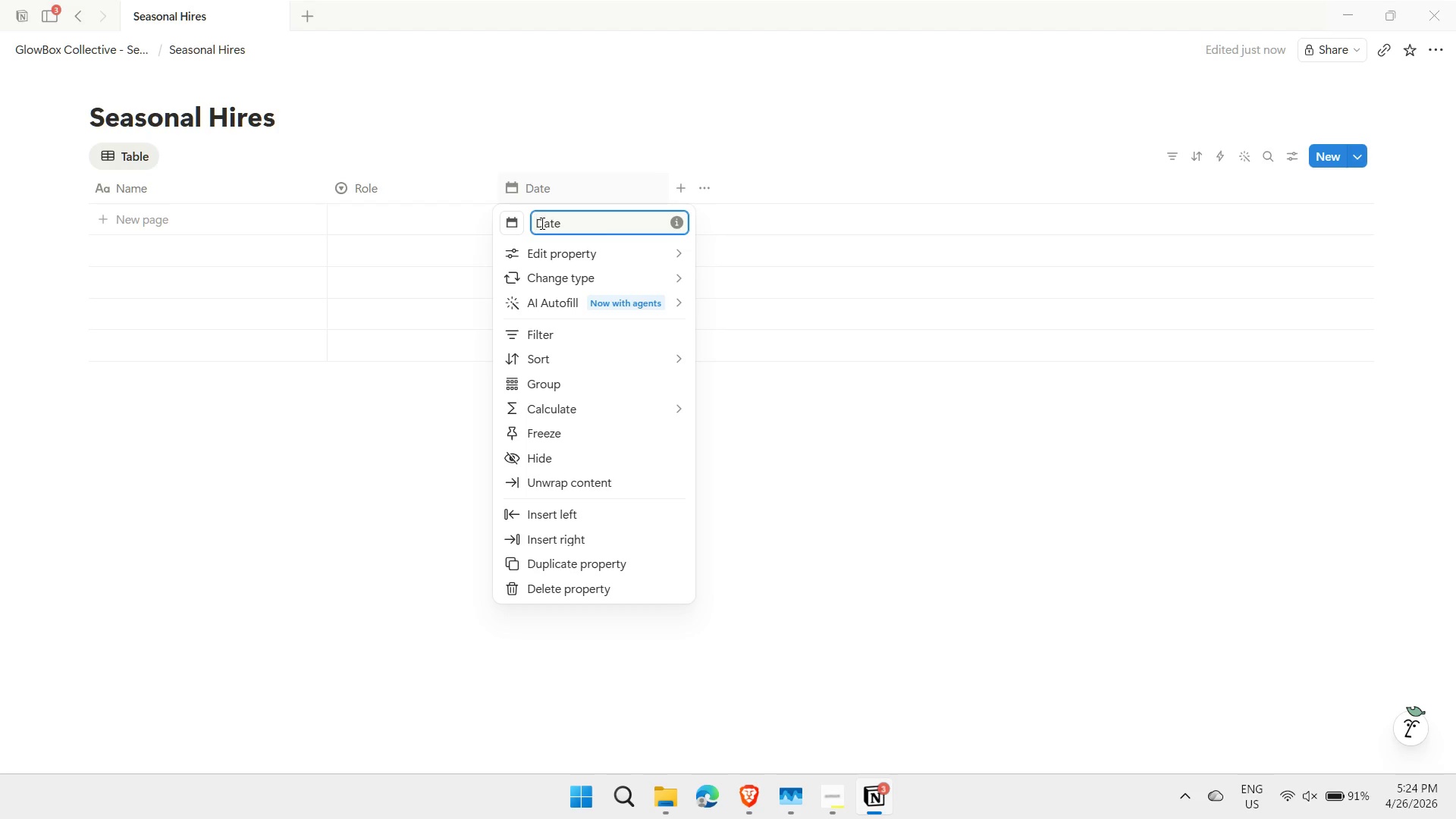 
type(Hire )
 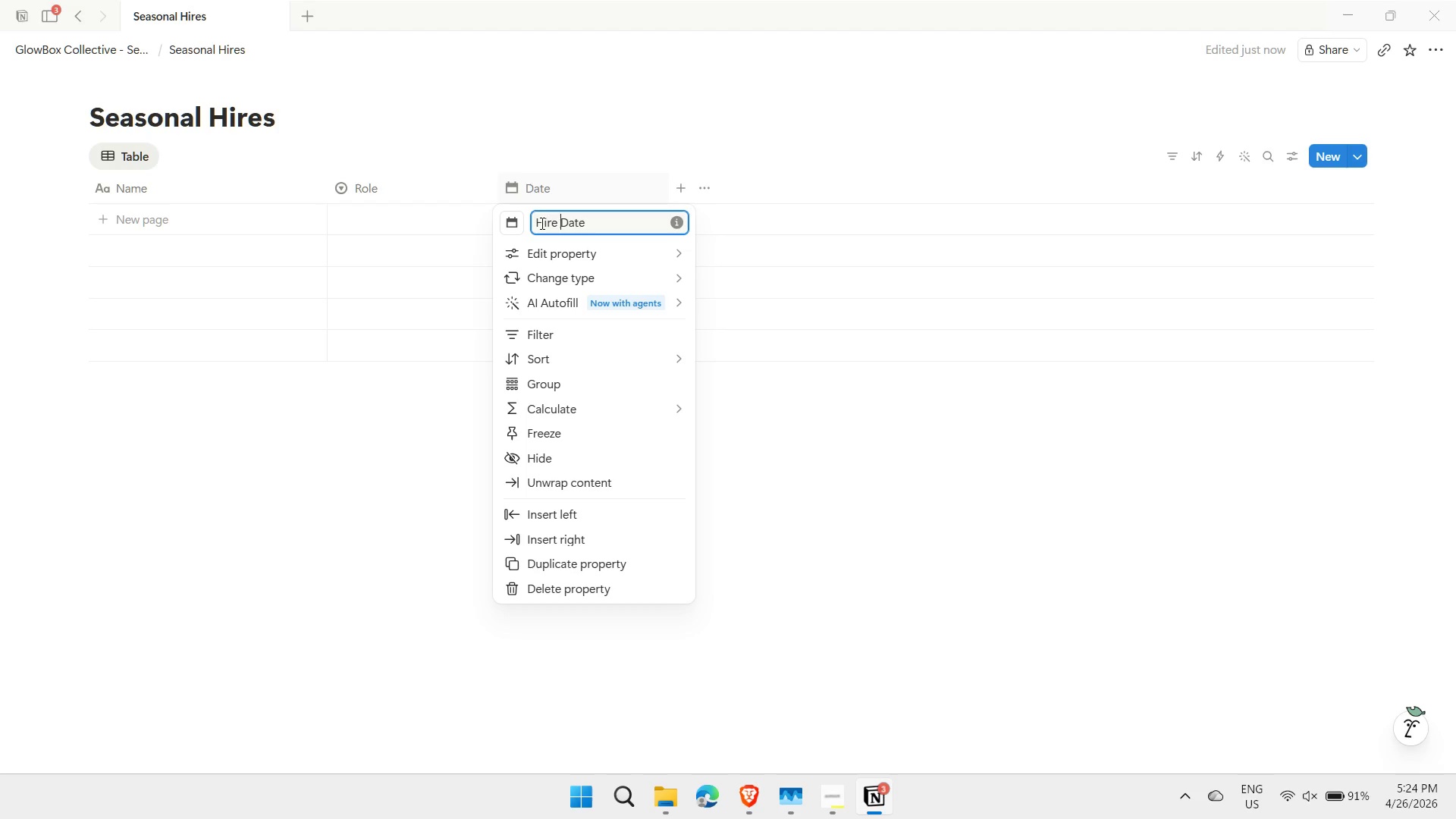 
key(Enter)
 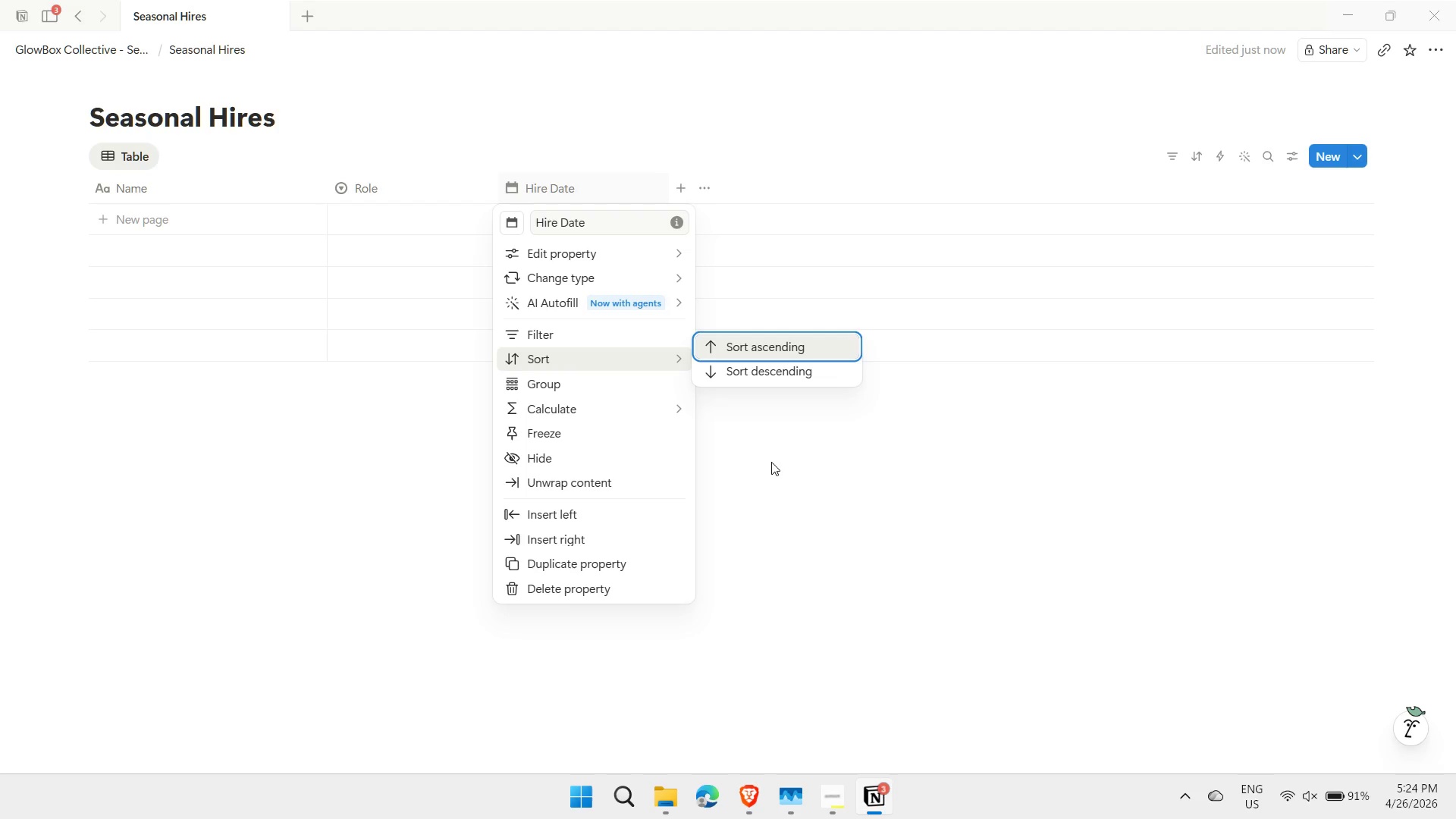 
left_click([786, 470])
 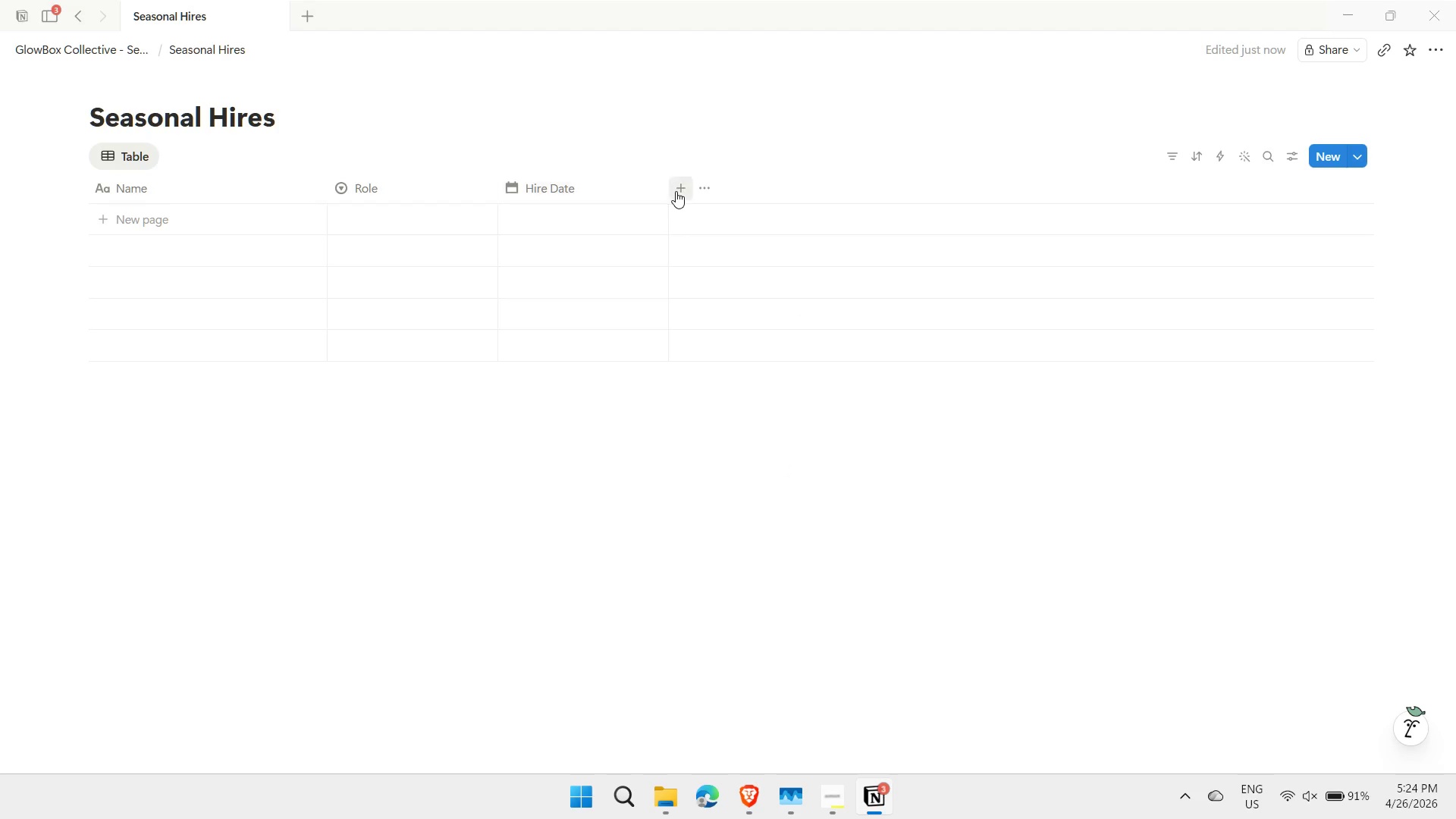 
left_click([685, 187])
 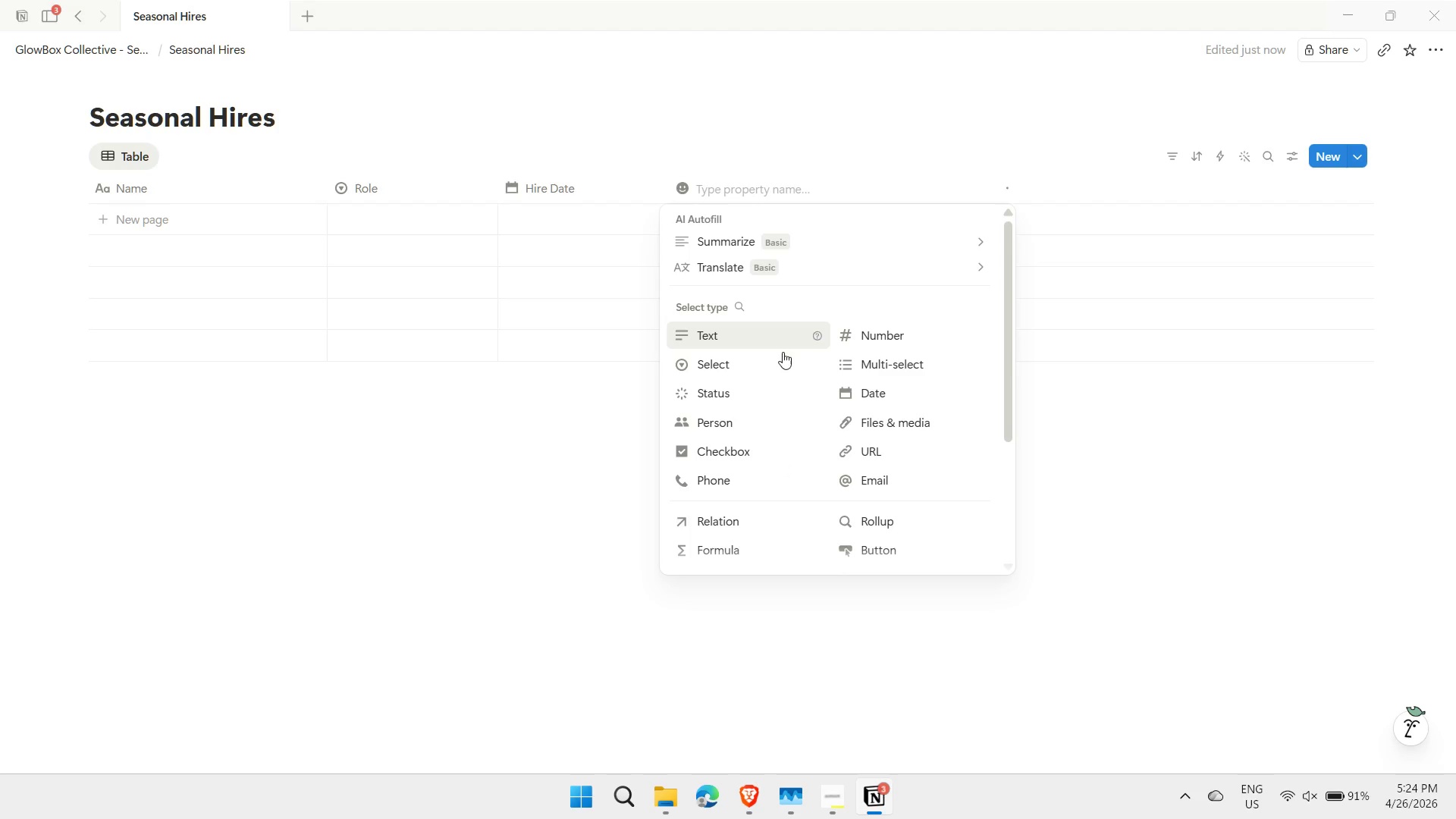 
left_click([739, 361])
 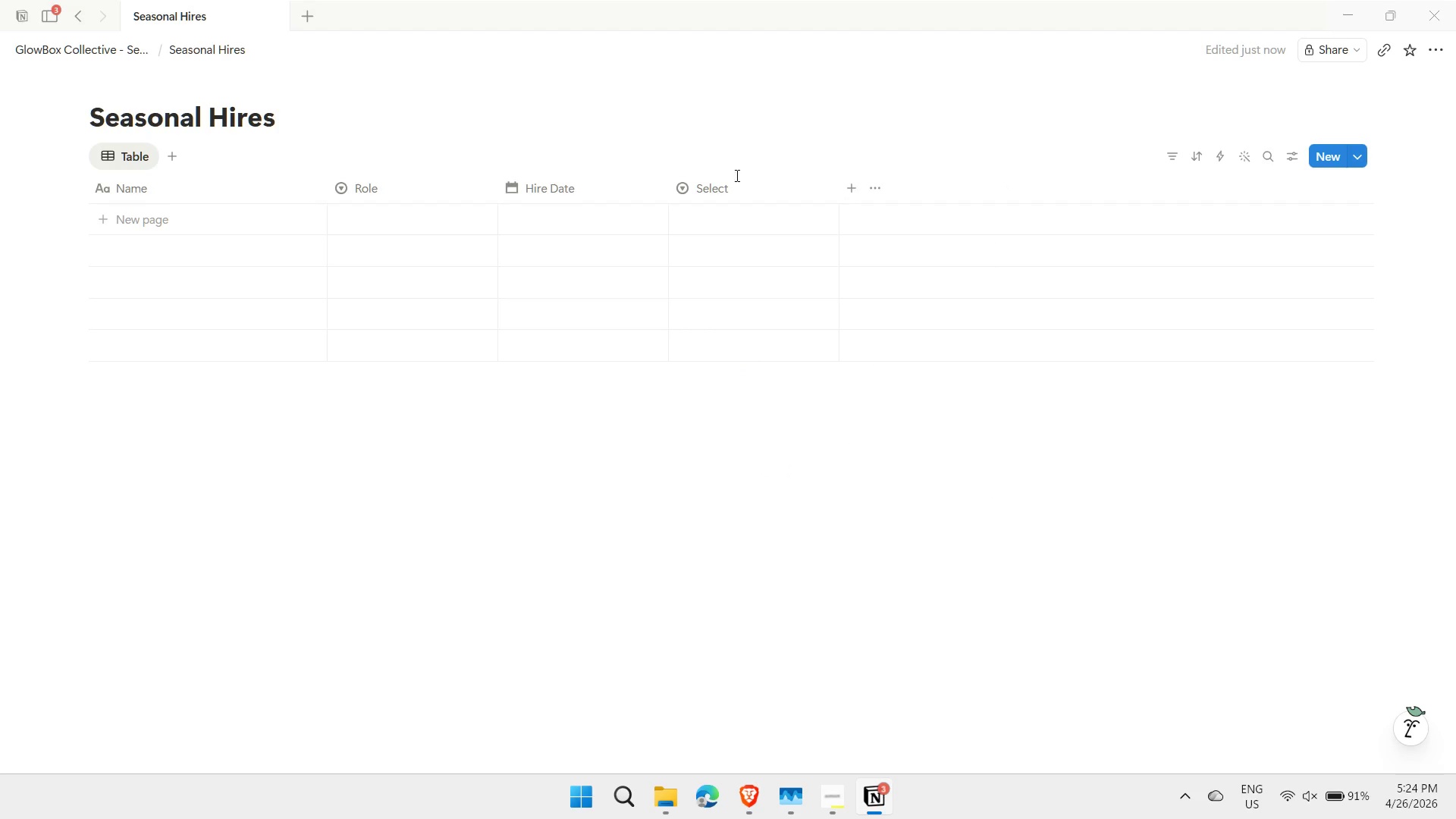 
left_click([721, 185])
 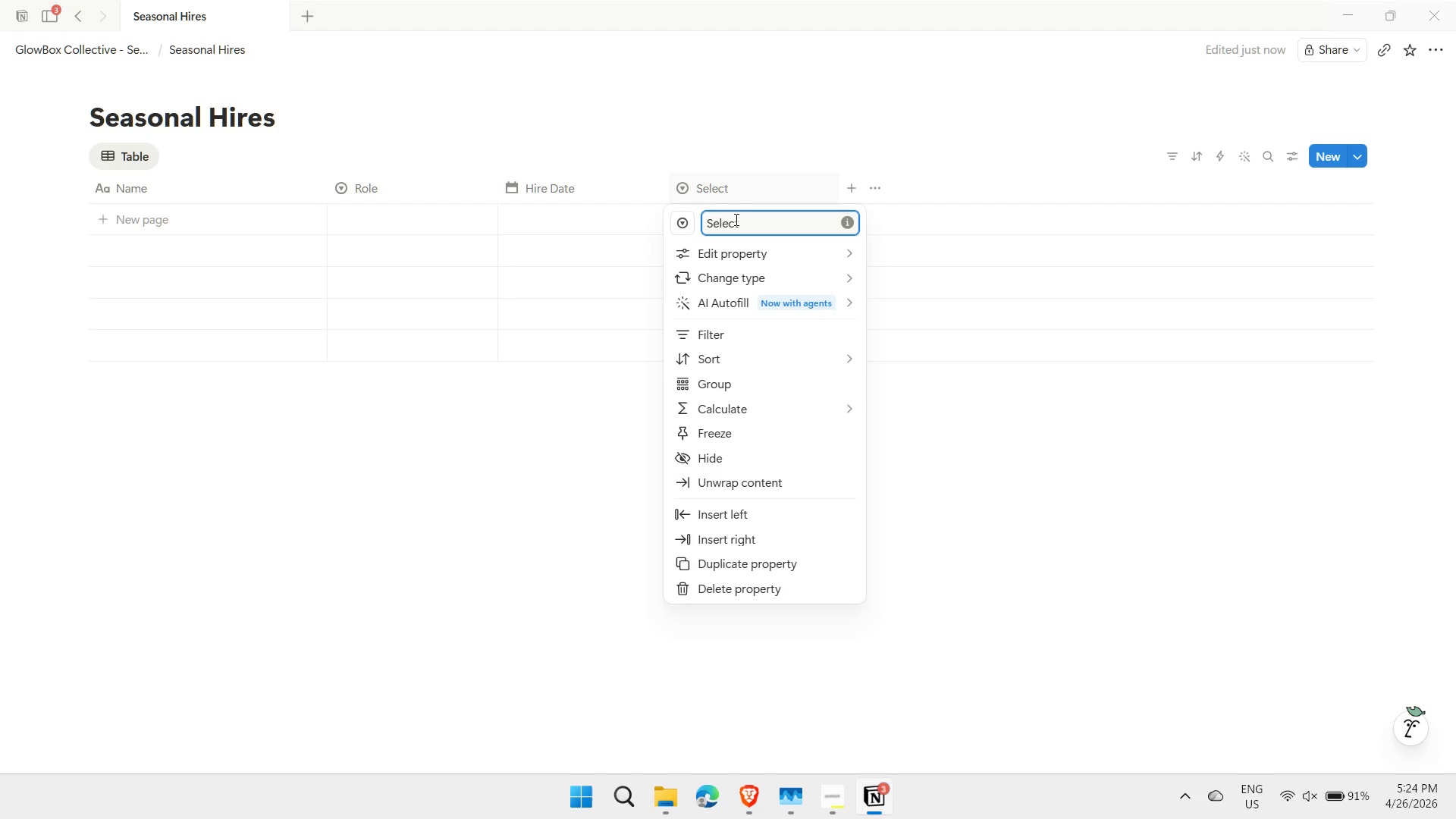 
double_click([735, 219])
 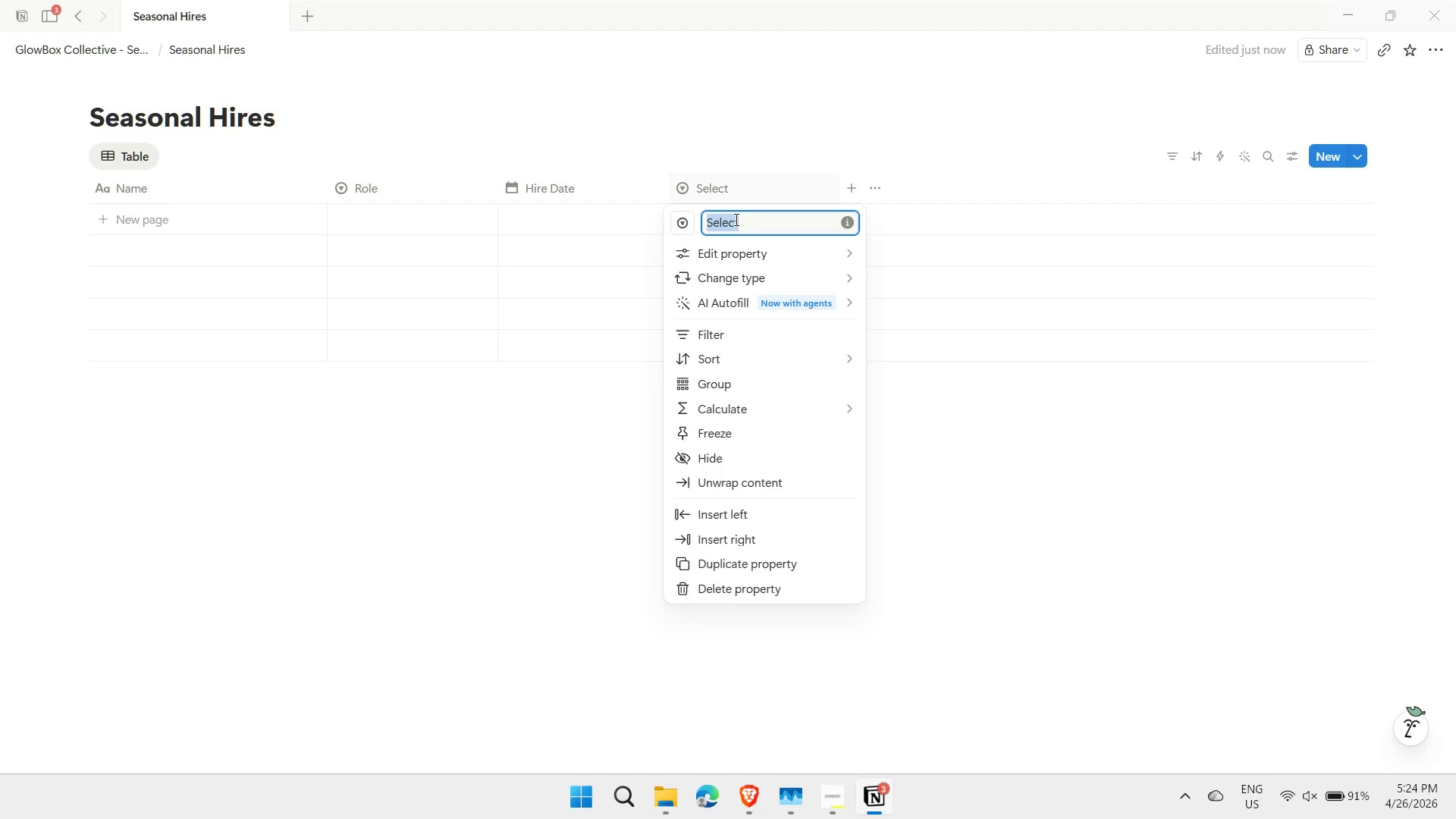 
type(Safety Certification Status)
 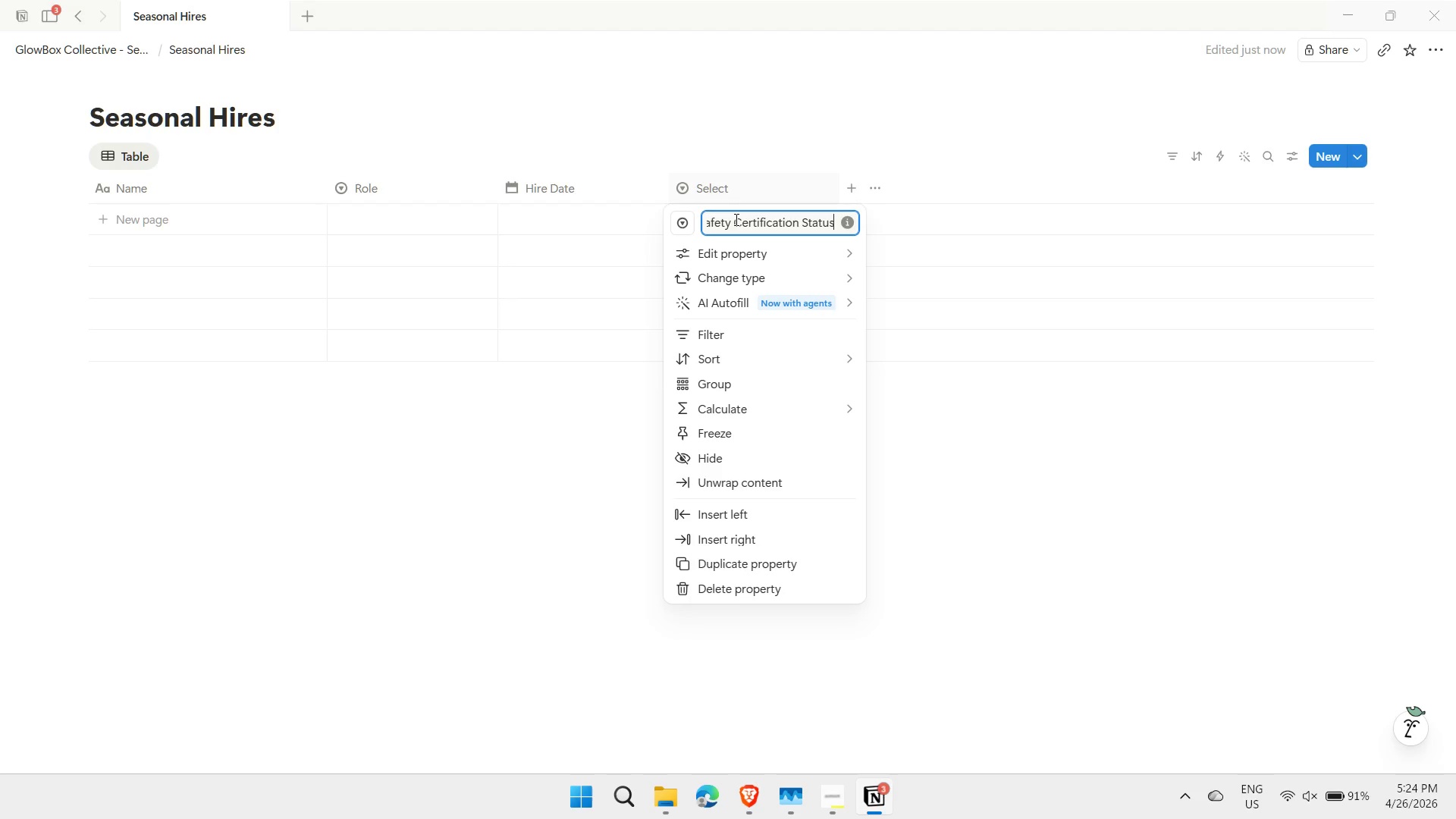 
key(Enter)
 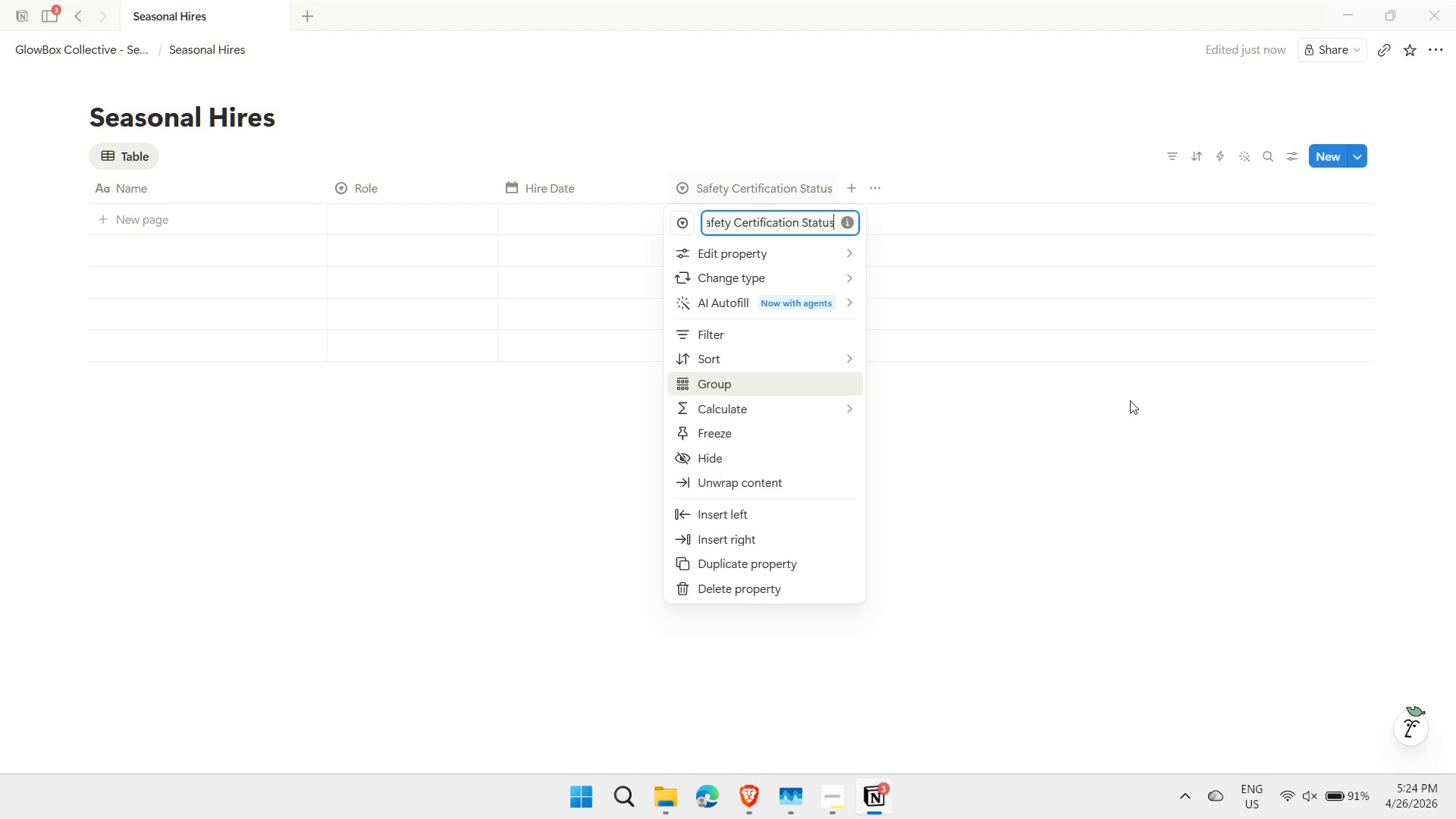 
left_click([1246, 405])
 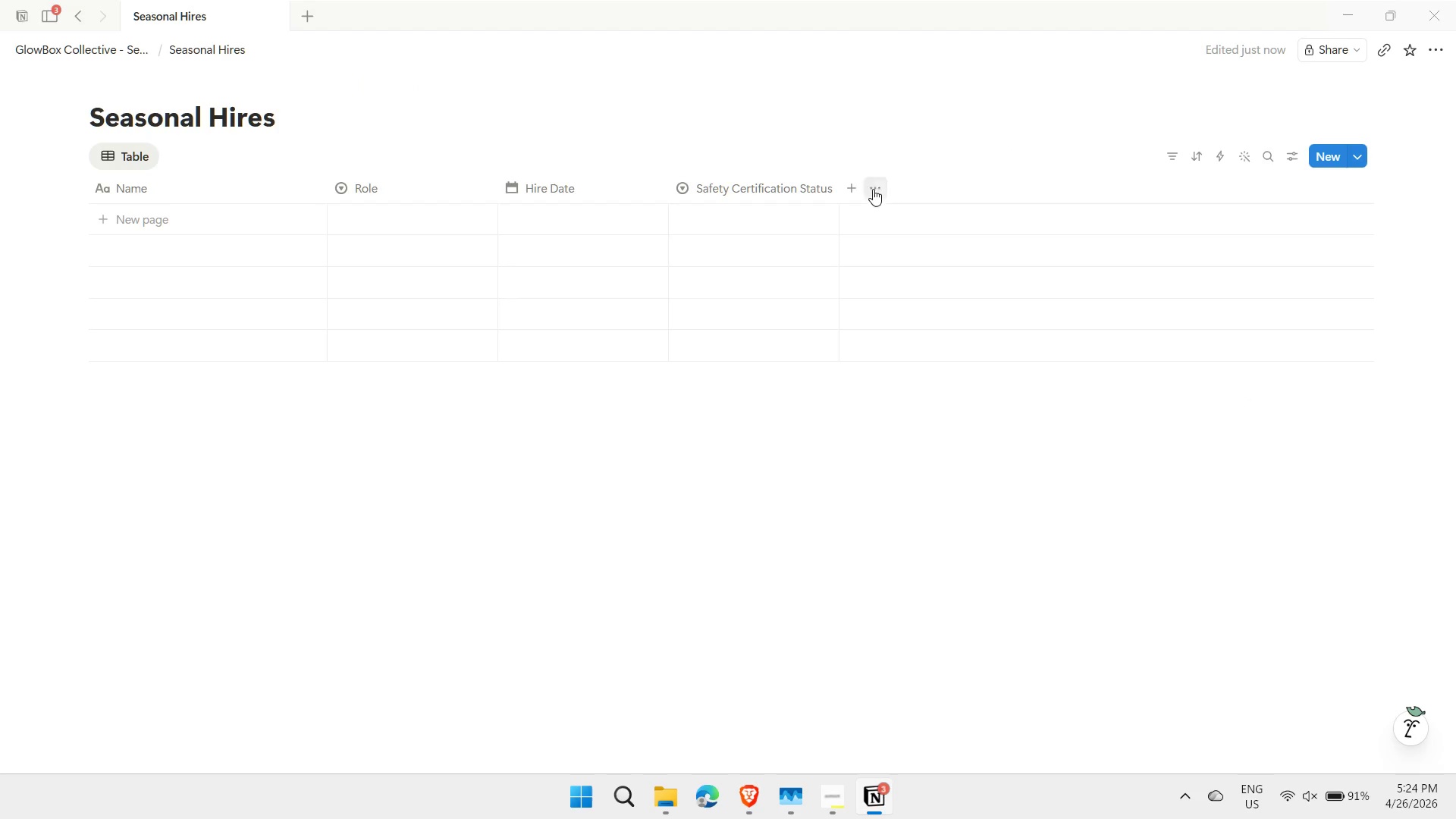 
left_click([853, 191])
 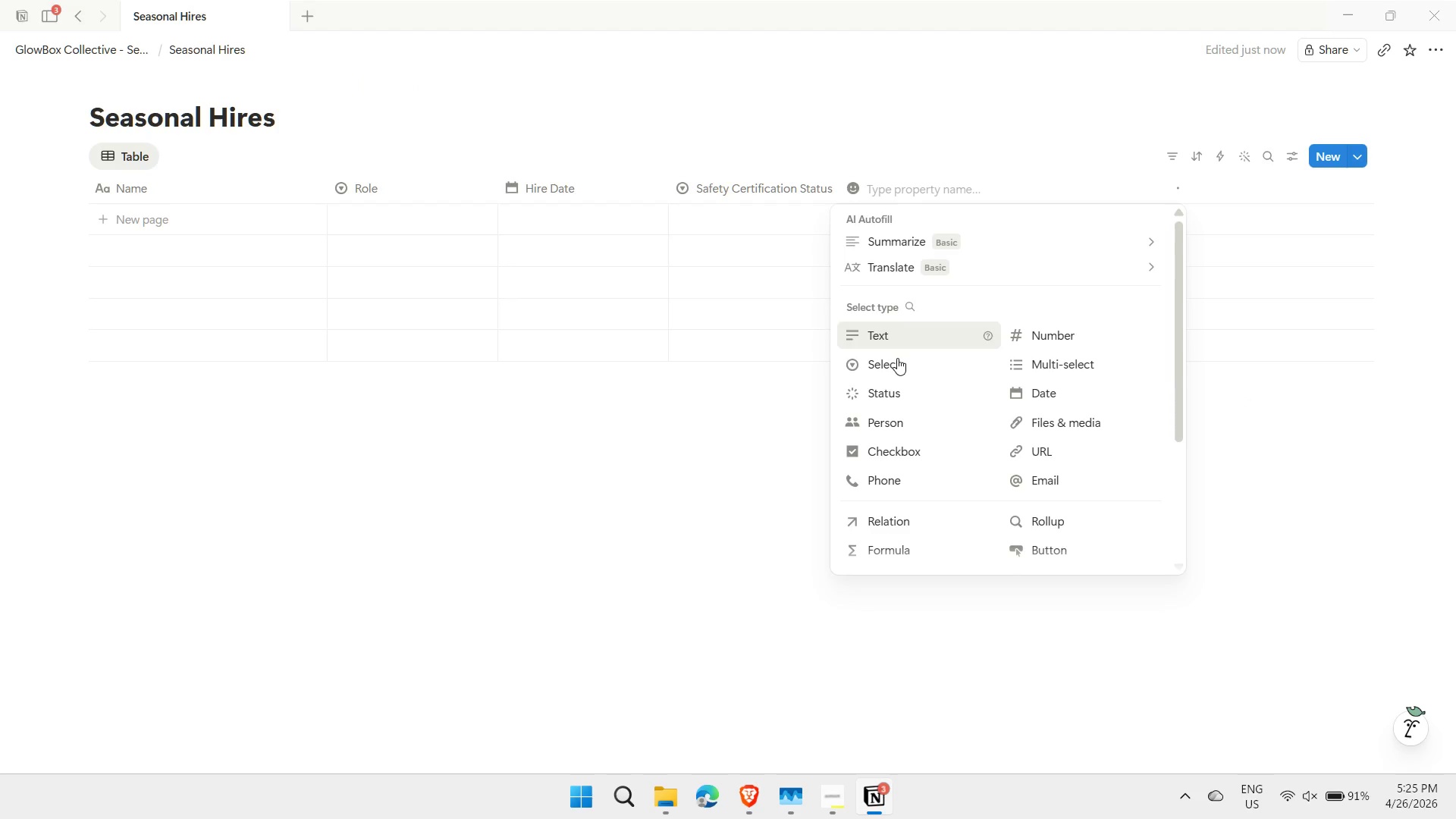 
left_click([890, 364])
 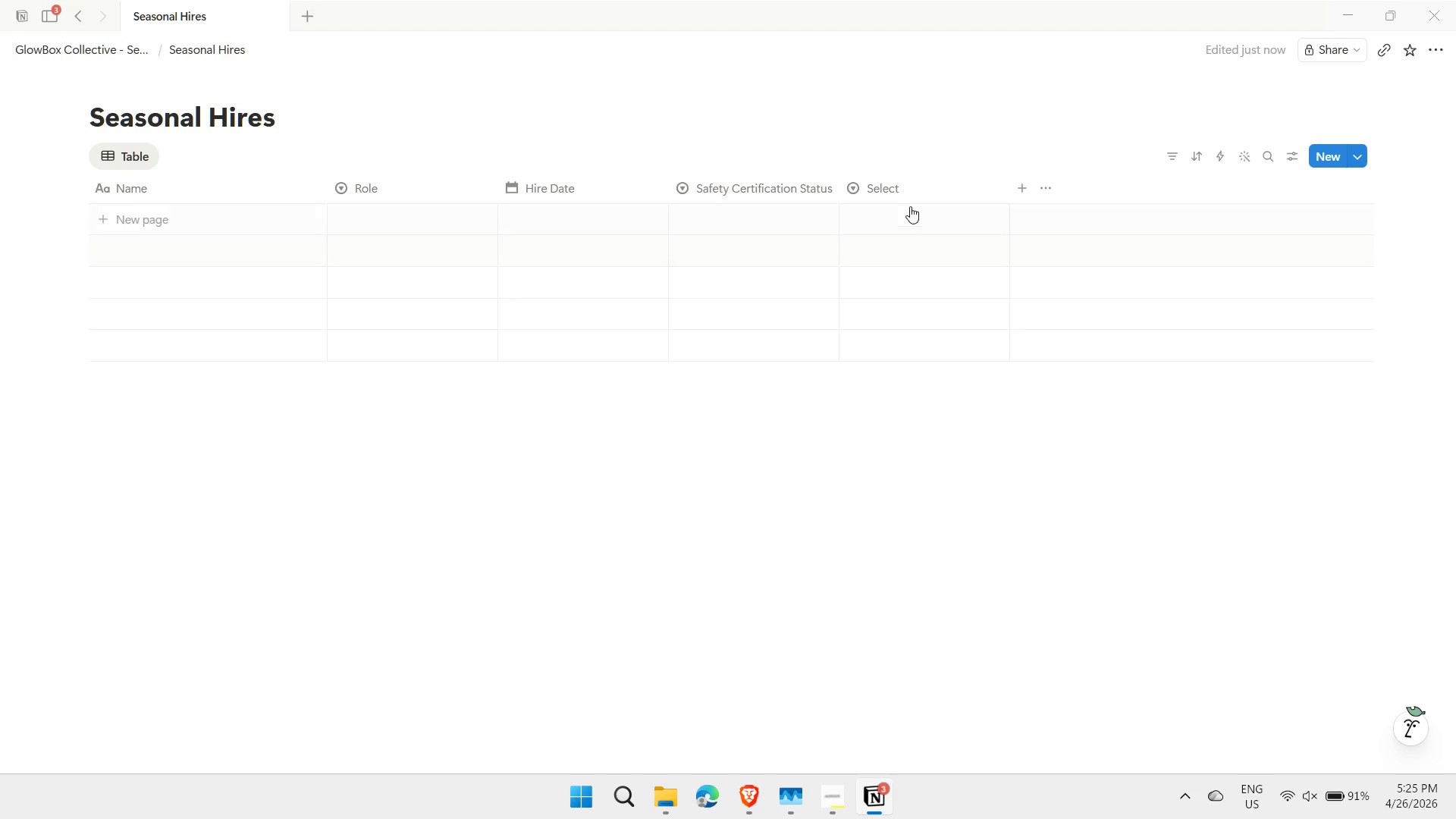 
left_click([918, 181])
 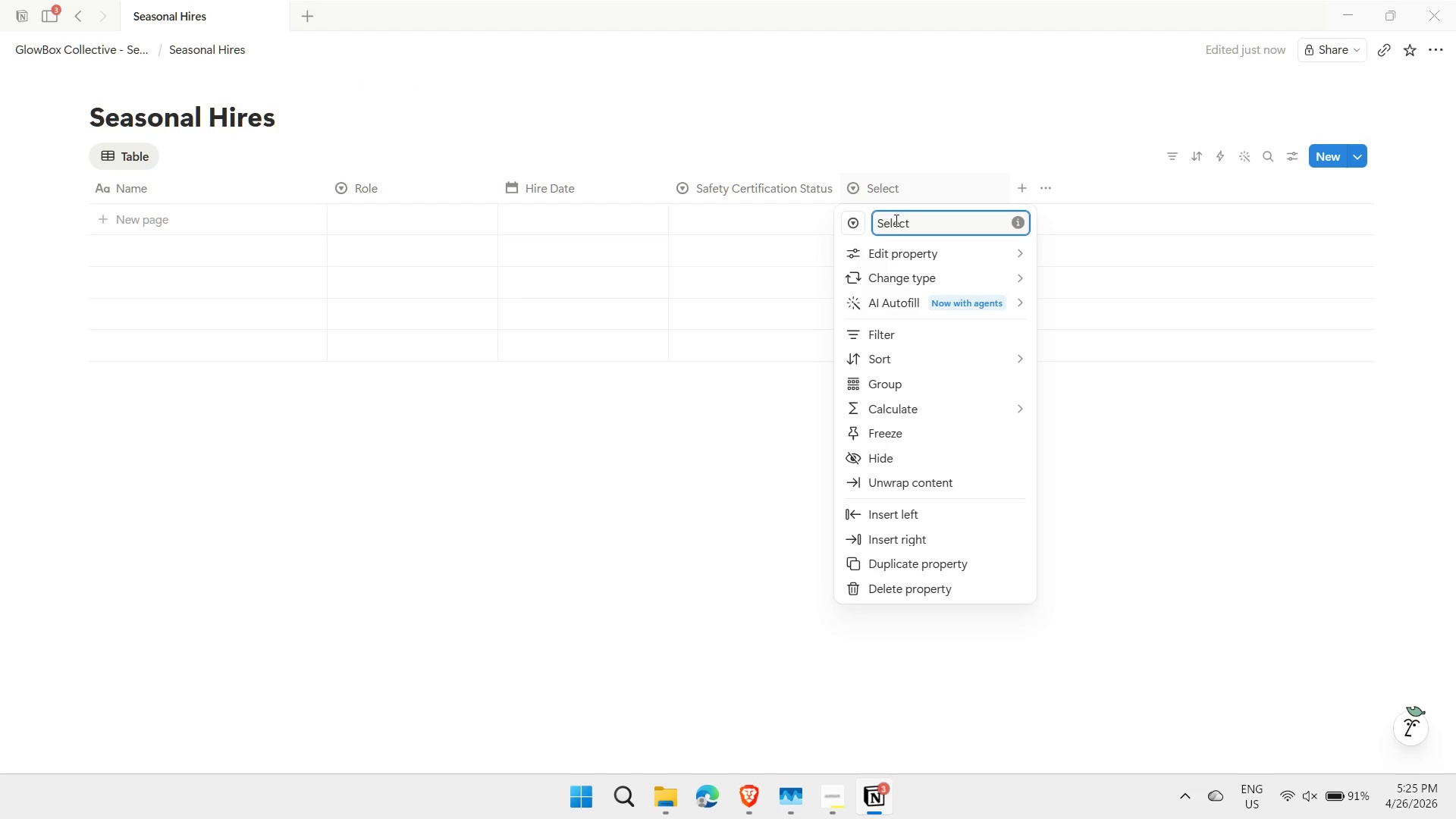 
double_click([895, 220])
 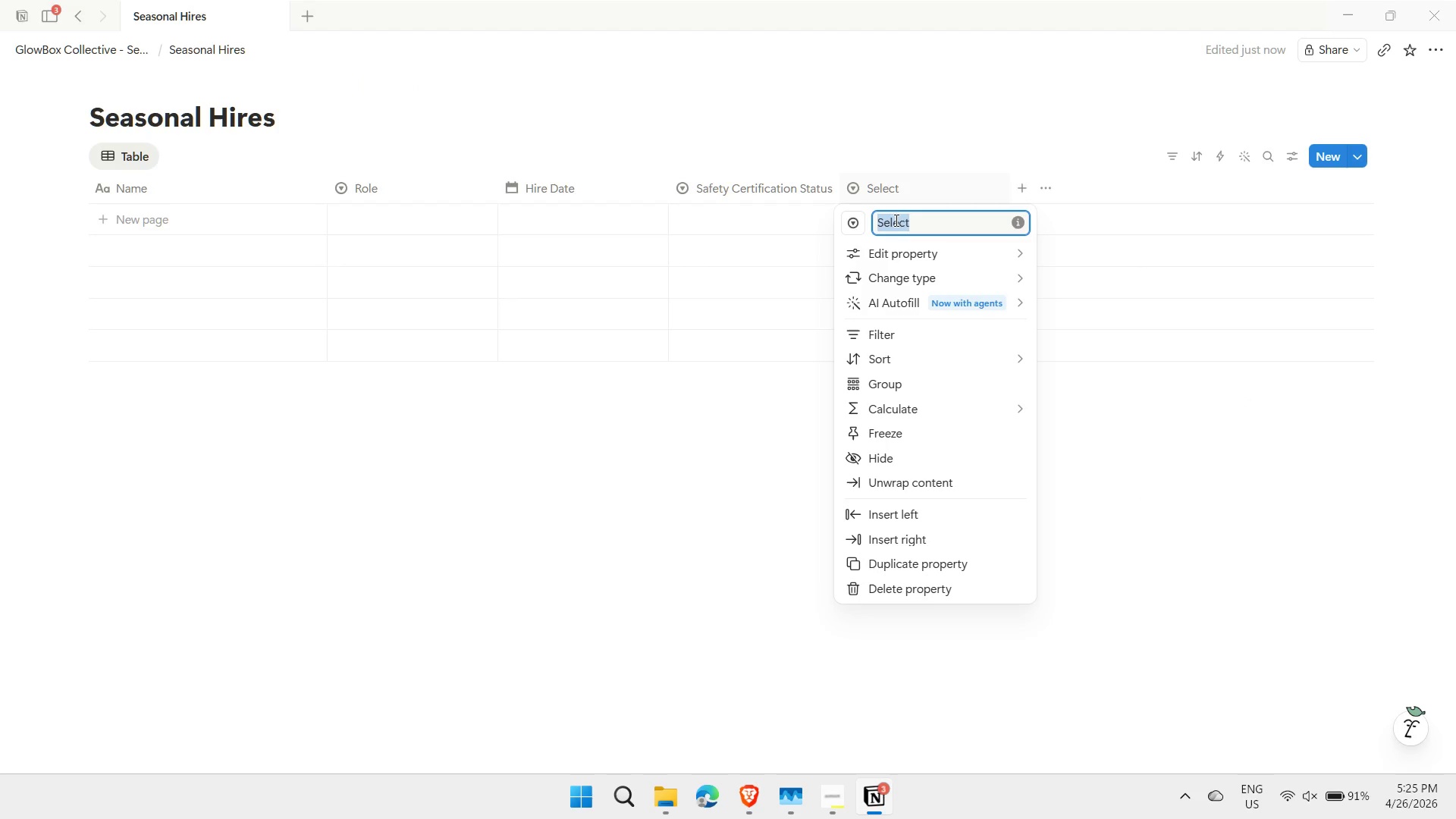 
type(Assigned Snior Mentor)
 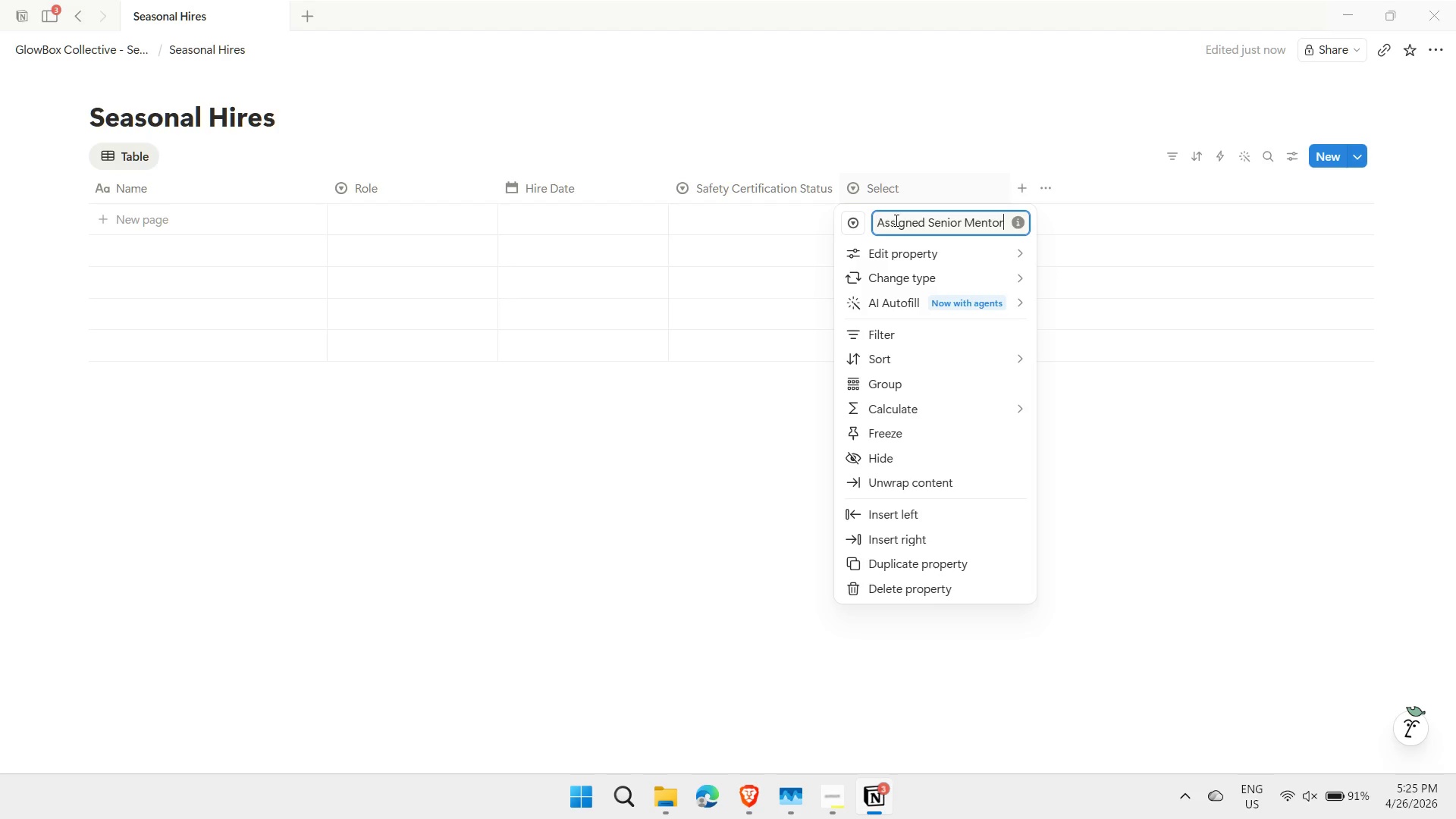 
key(Enter)
 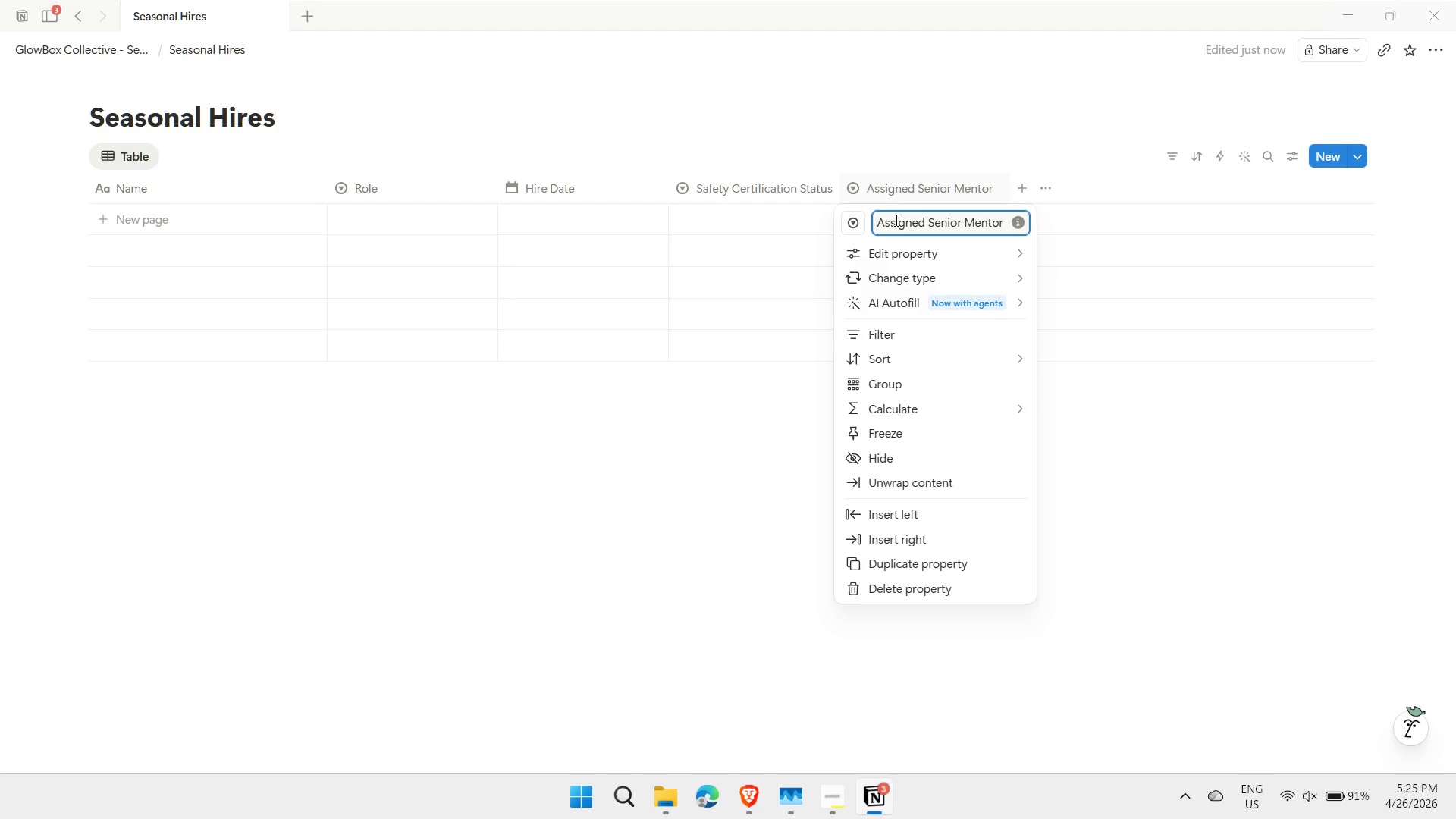 
mouse_move([1014, 249])
 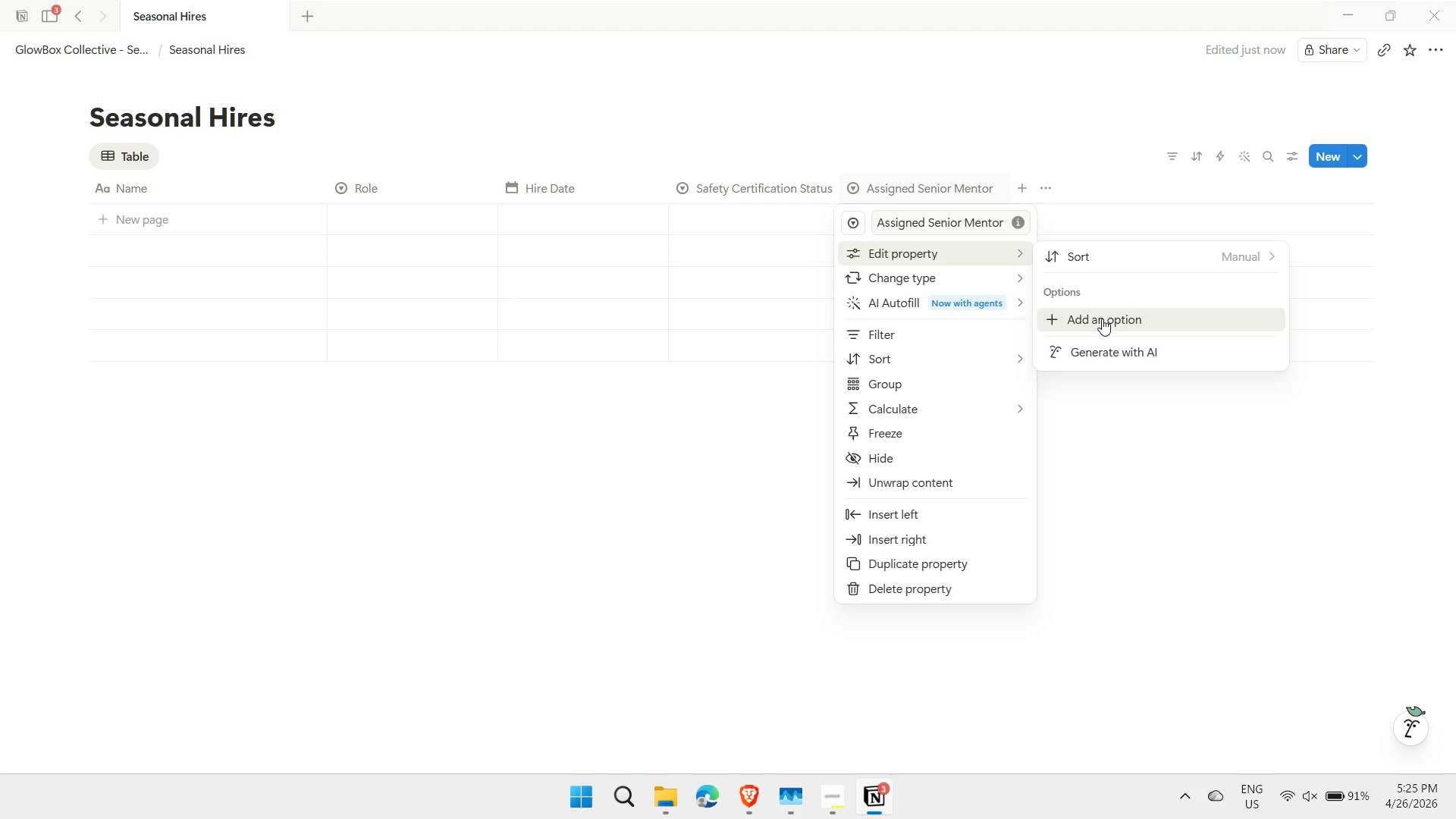 
left_click([1102, 318])
 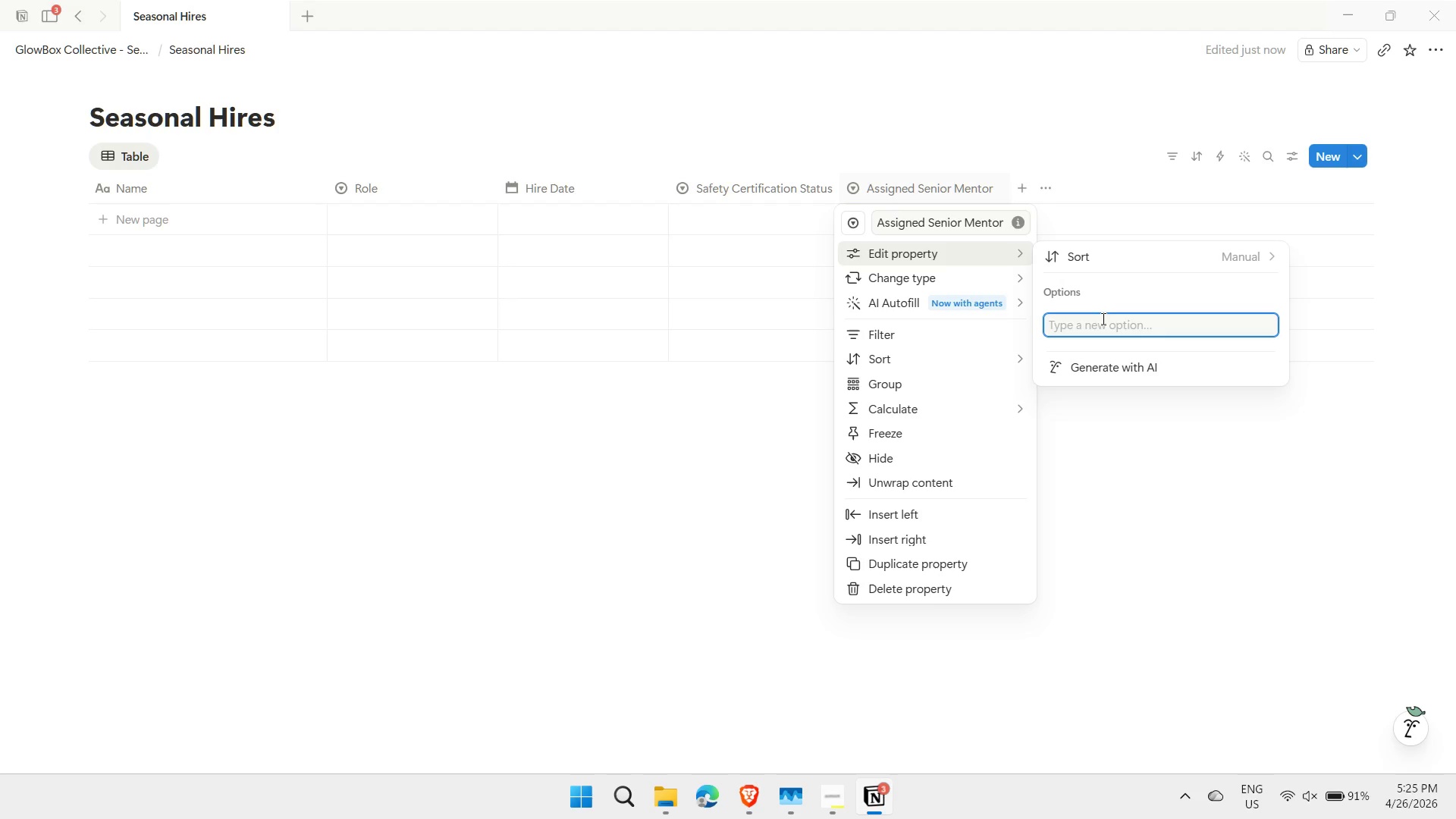 
type(Carlos)
 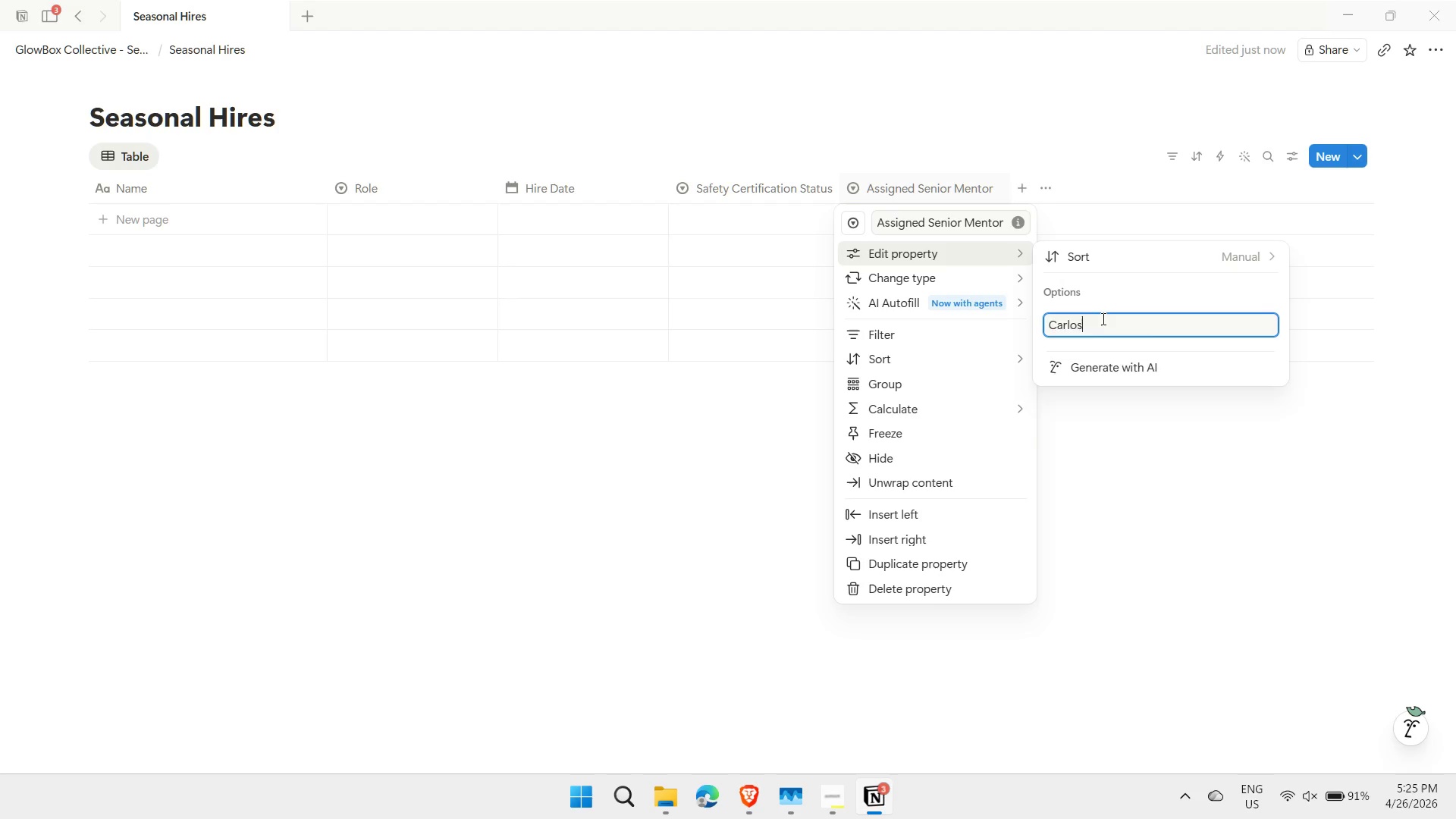 
key(Enter)
 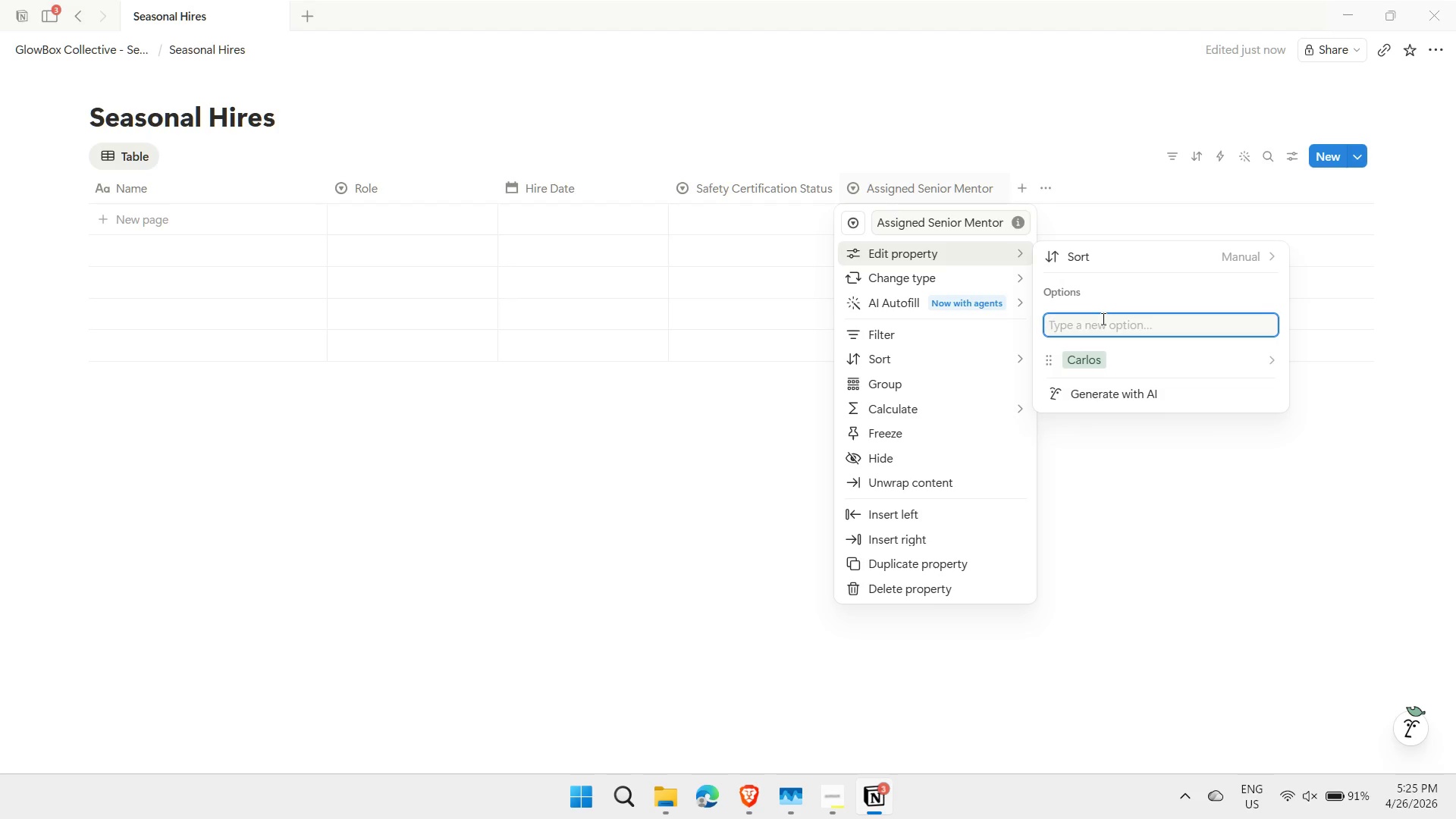 
type(Megan)
 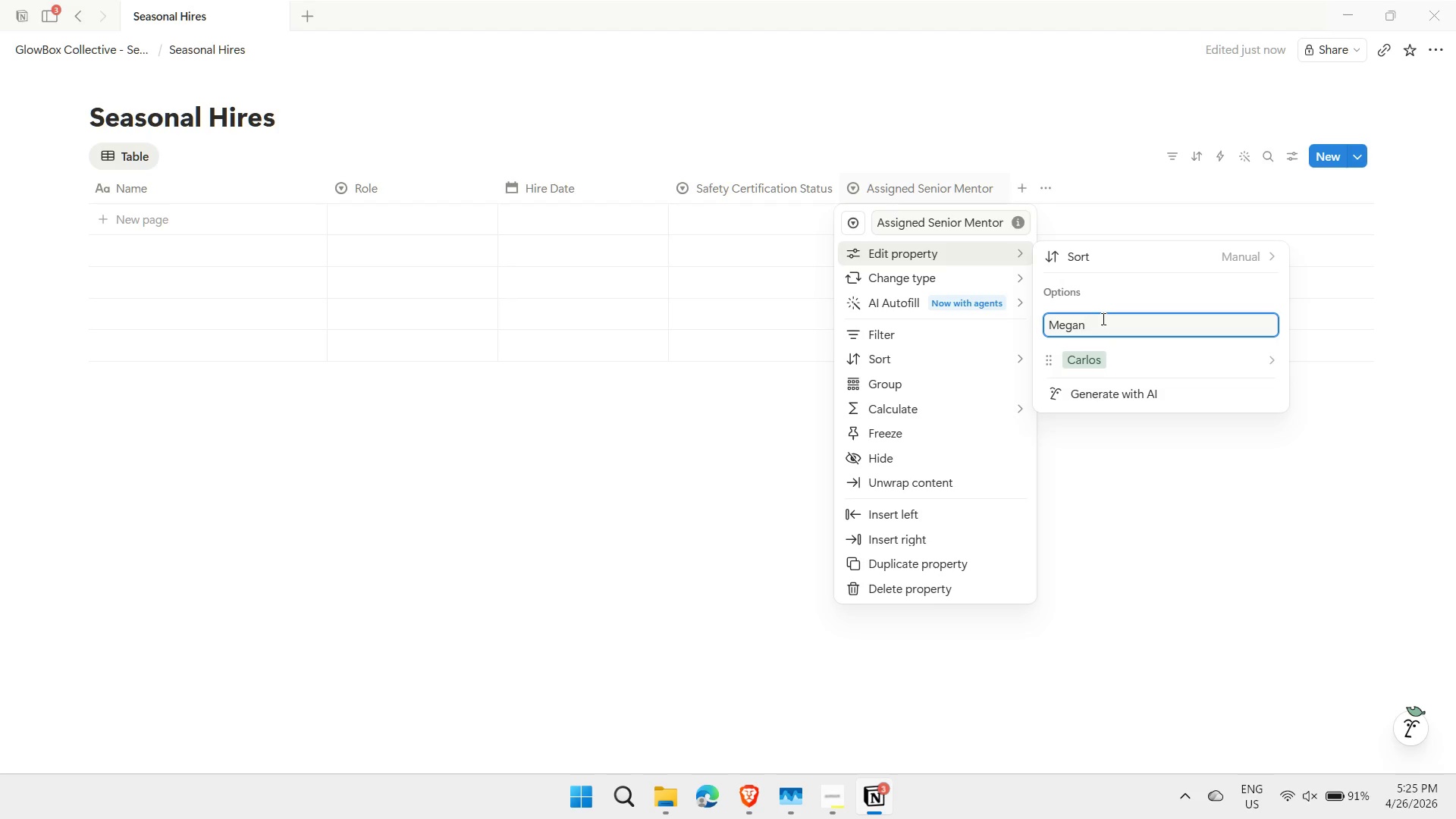 
key(Enter)
 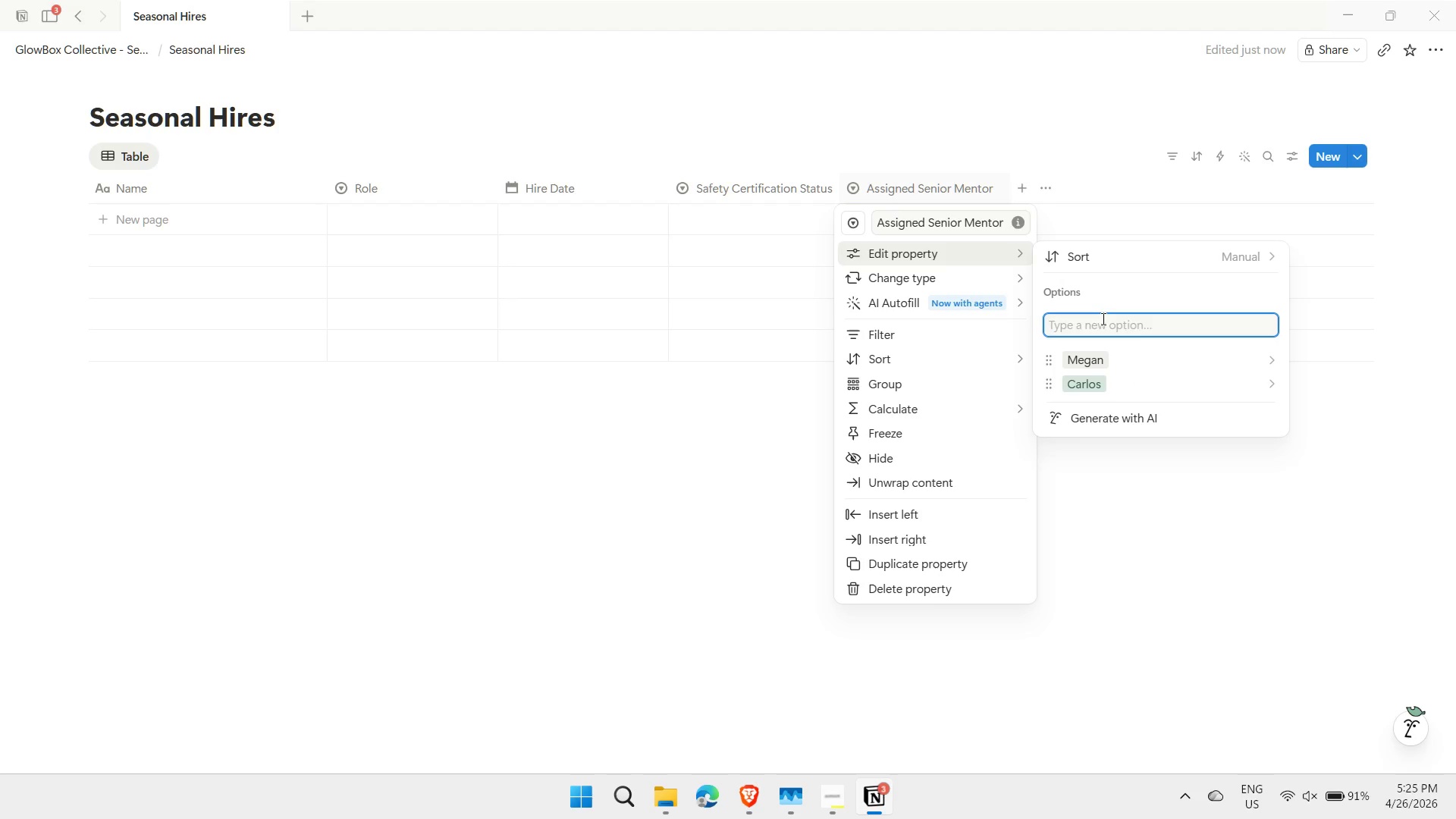 
type(David)
 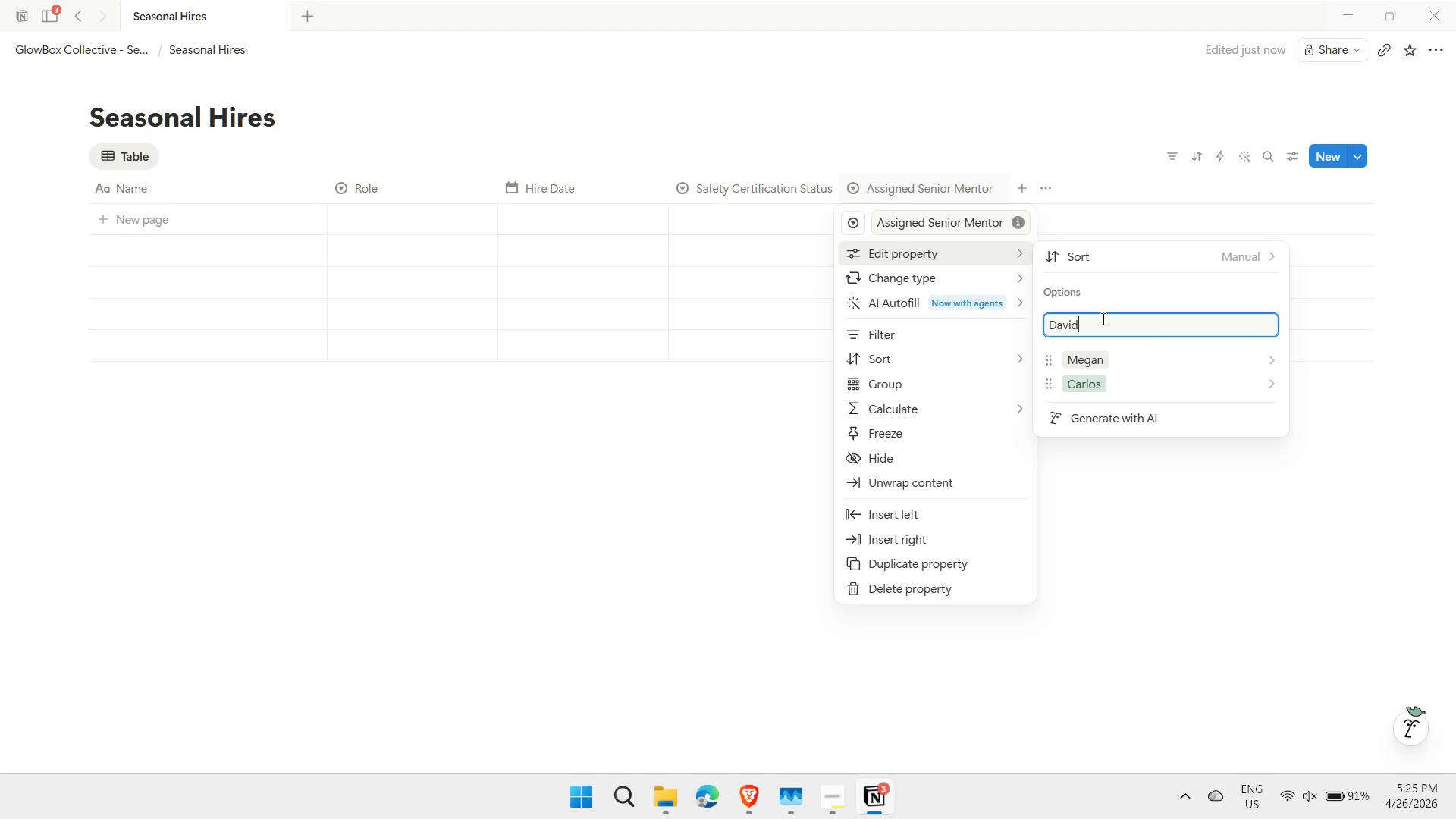 
key(Enter)
 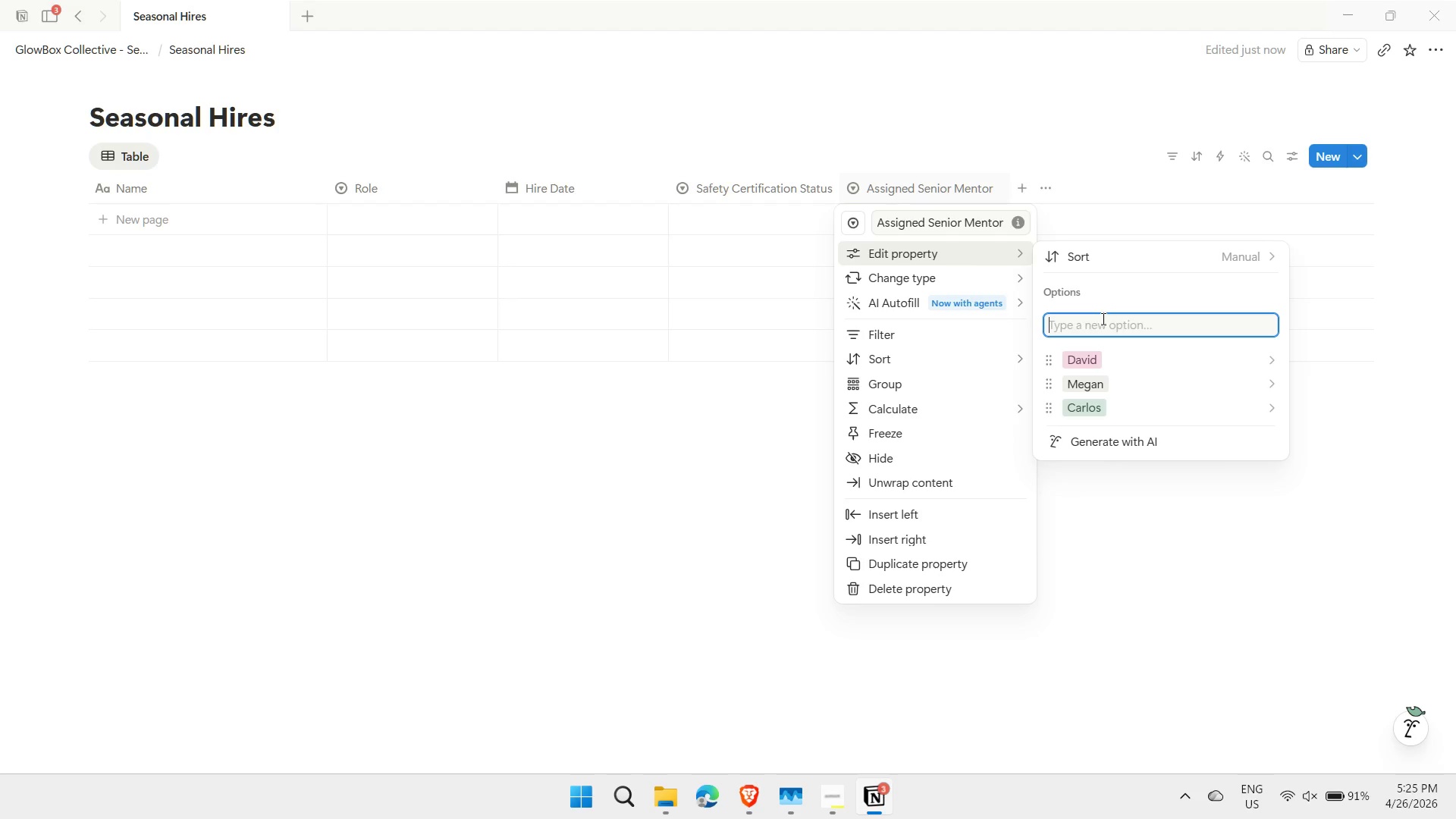 
type(Sophia)
 